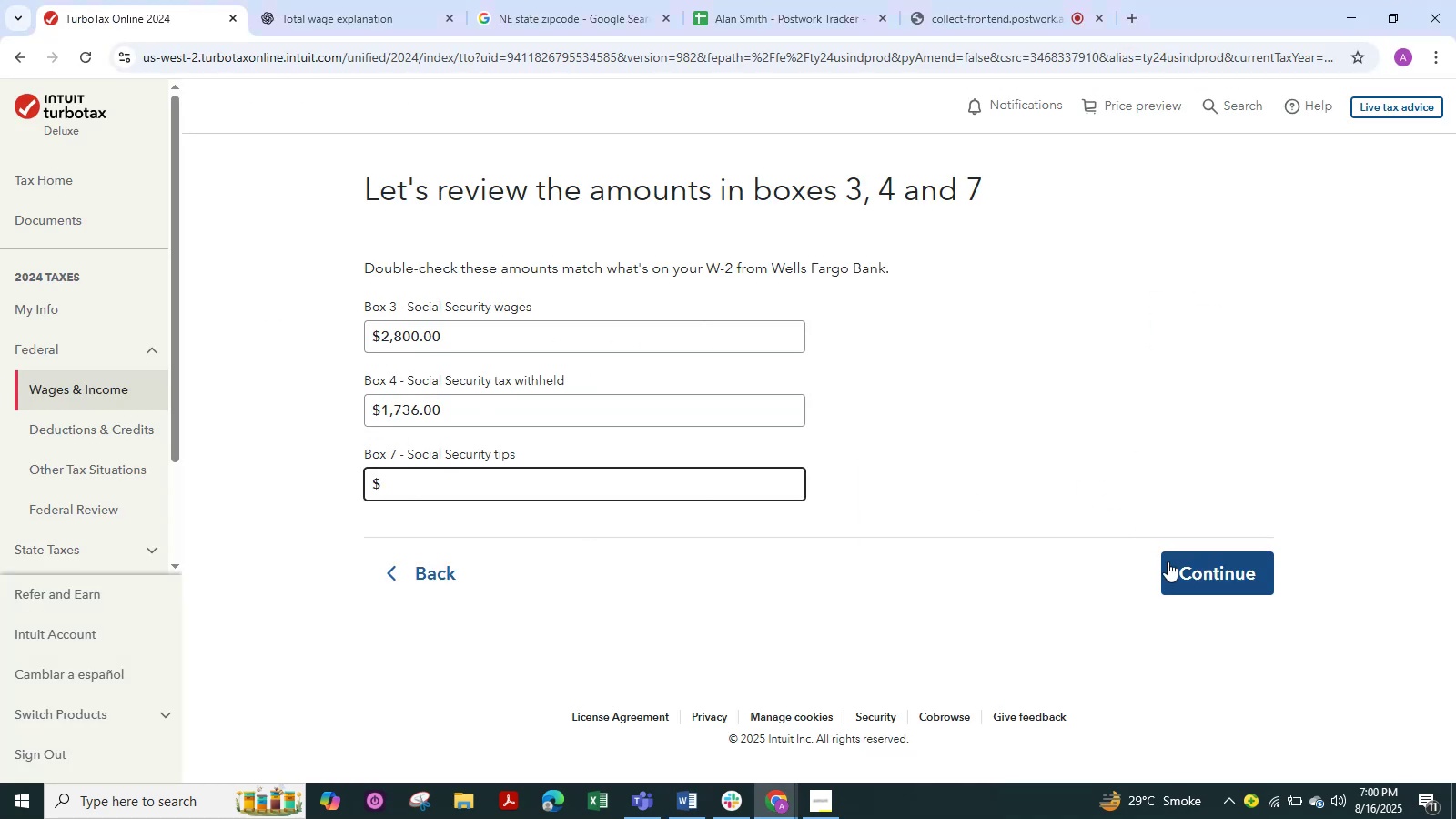 
left_click([1189, 566])
 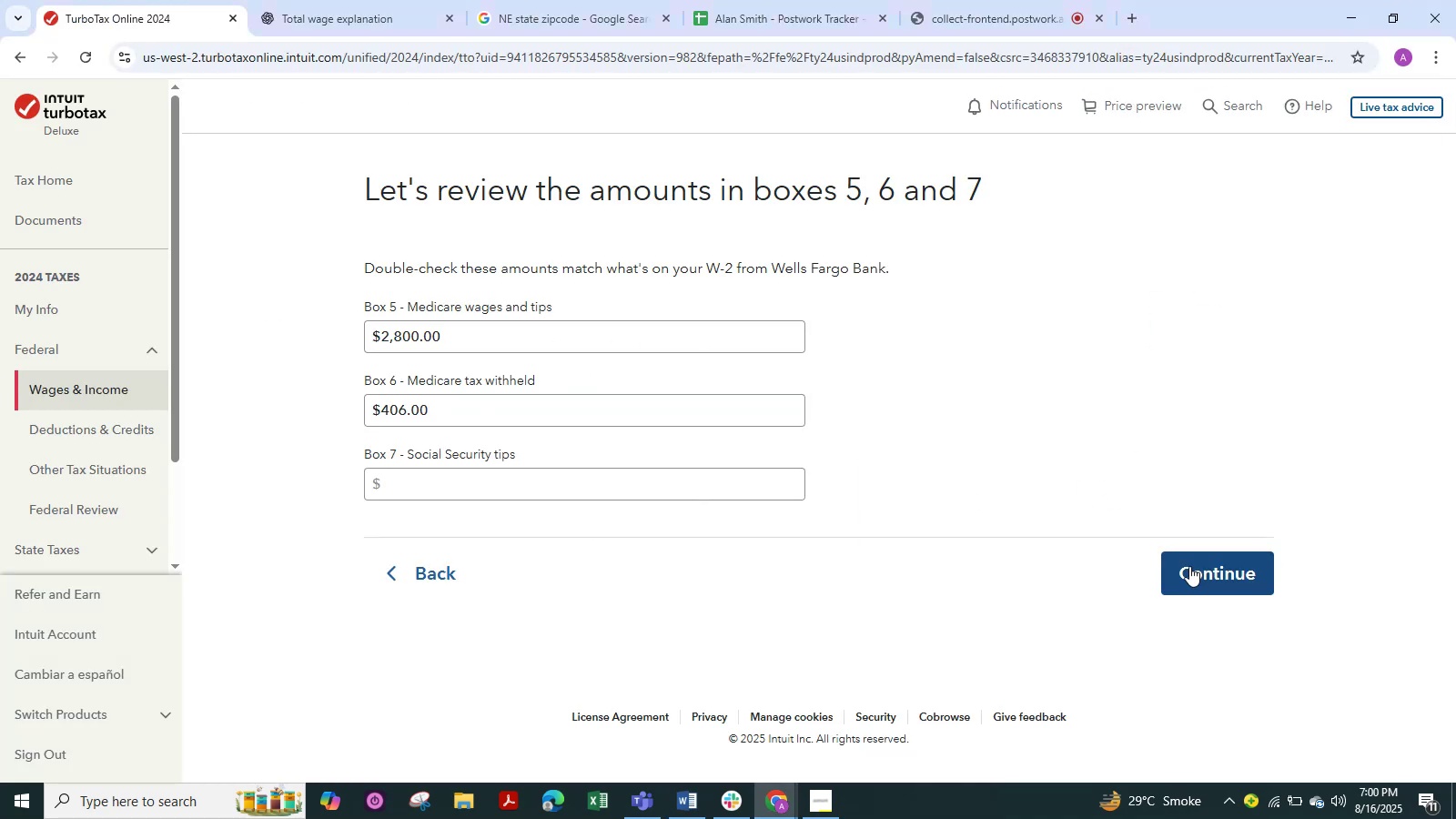 
key(Alt+Tab)
 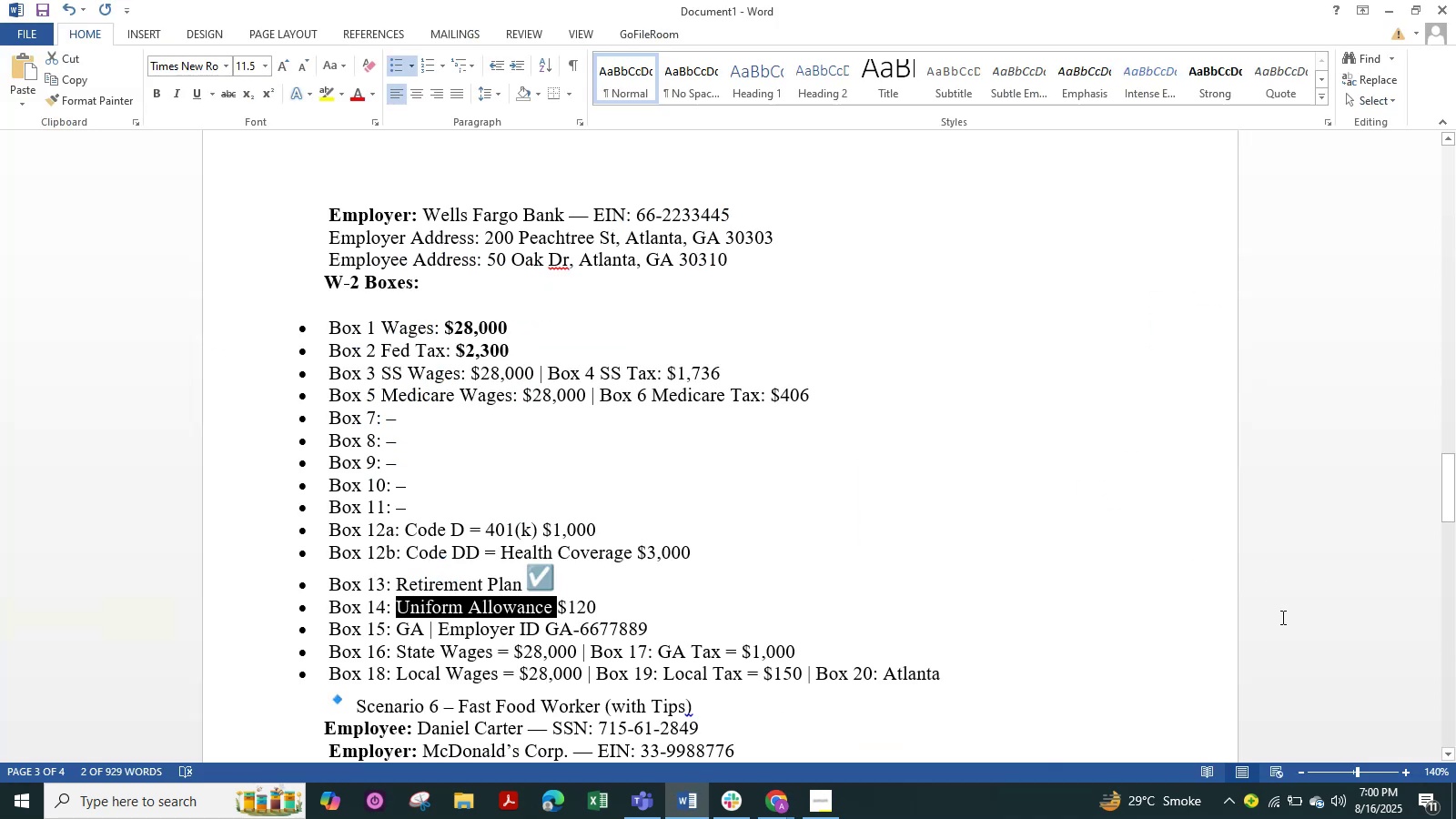 
key(Alt+AltLeft)
 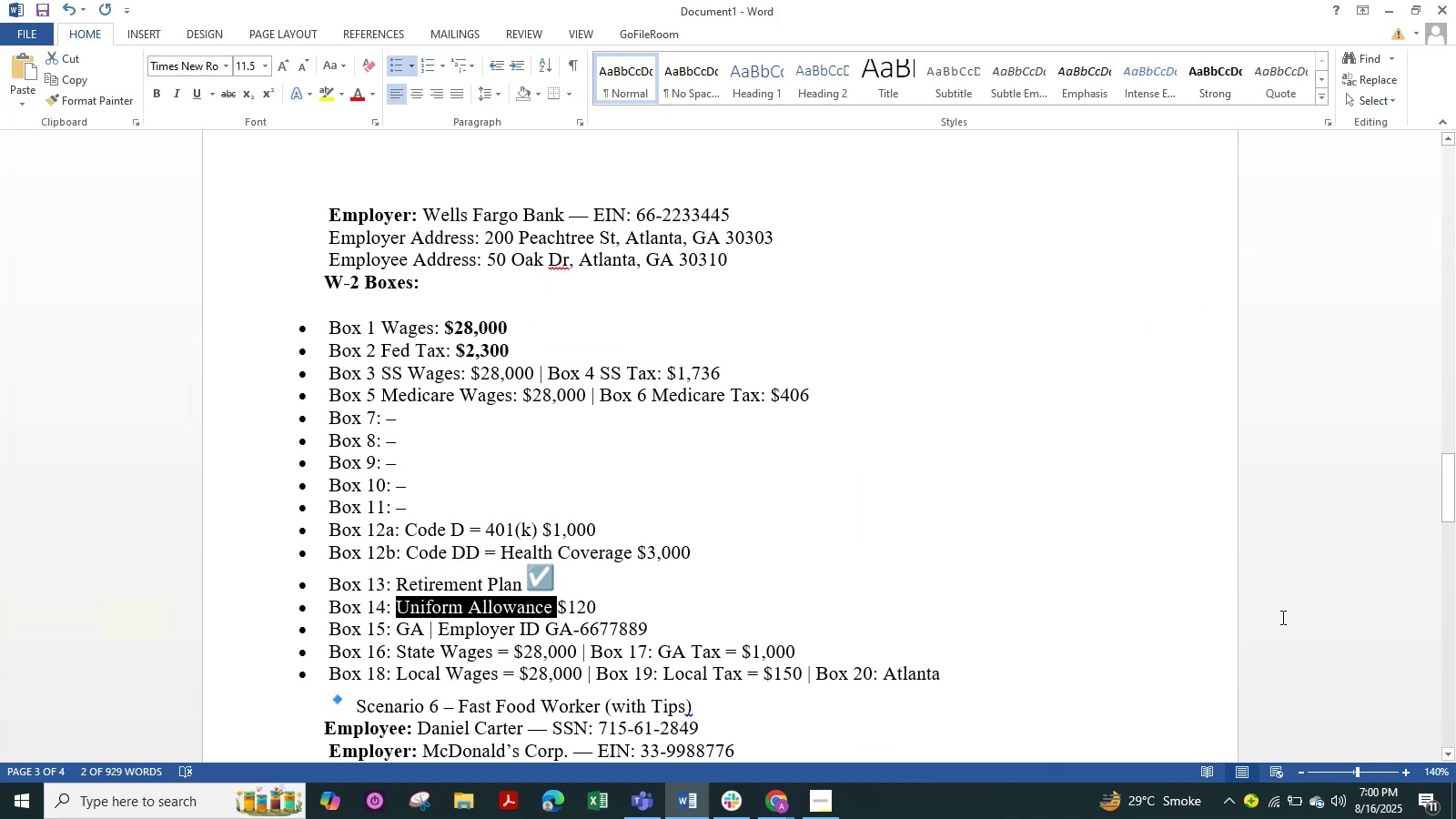 
key(Alt+Tab)
 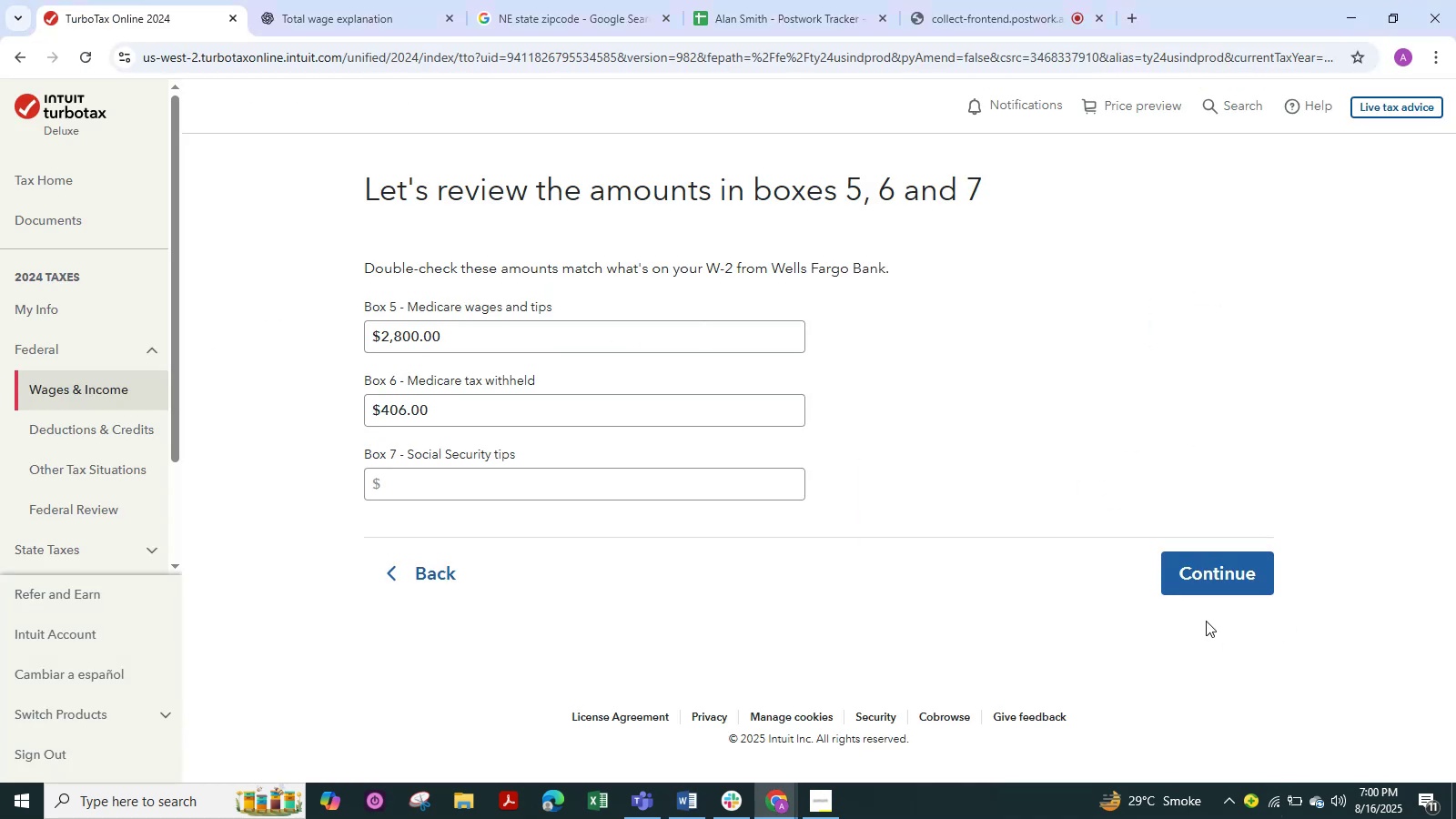 
left_click([1178, 573])
 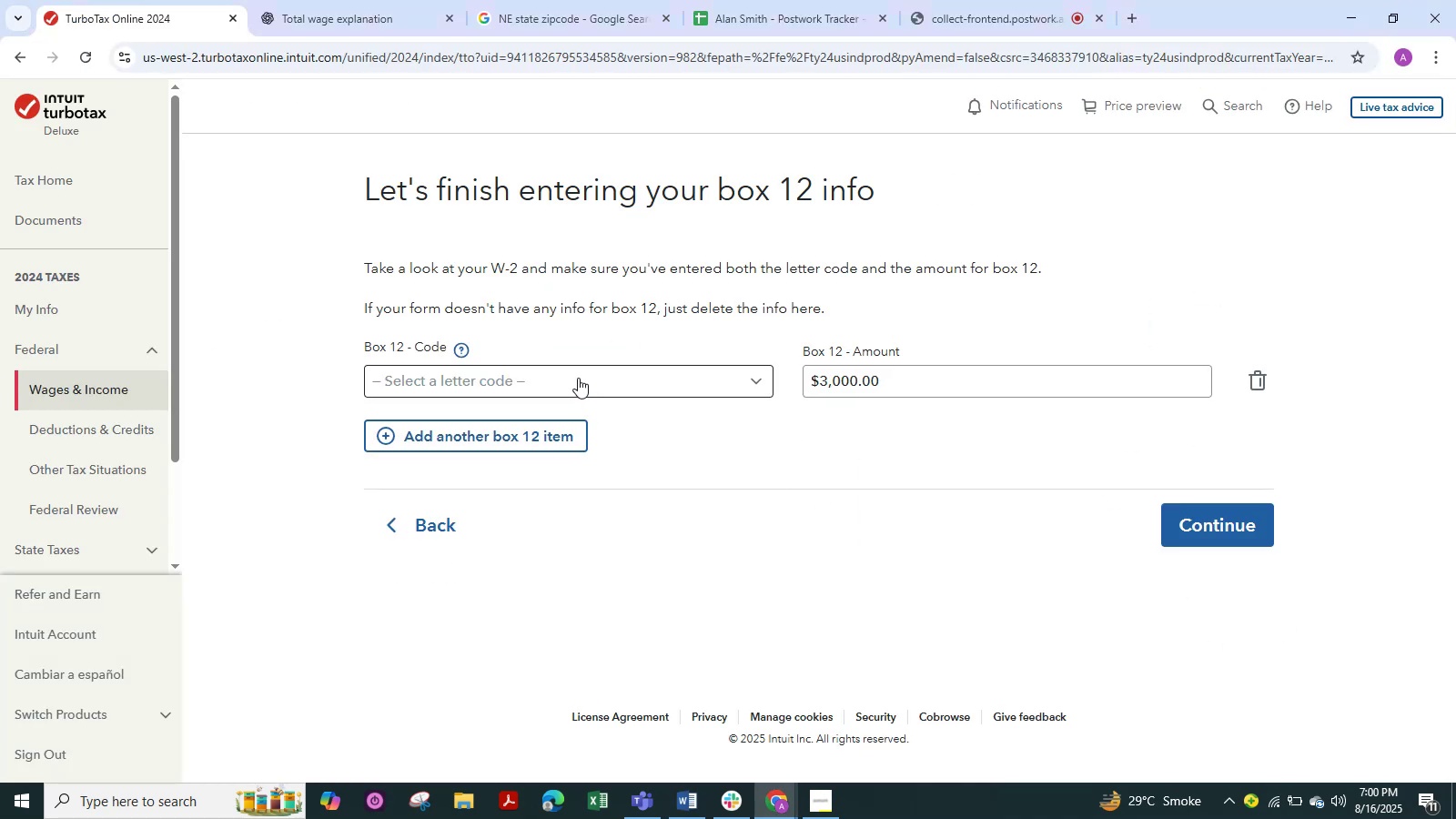 
wait(8.16)
 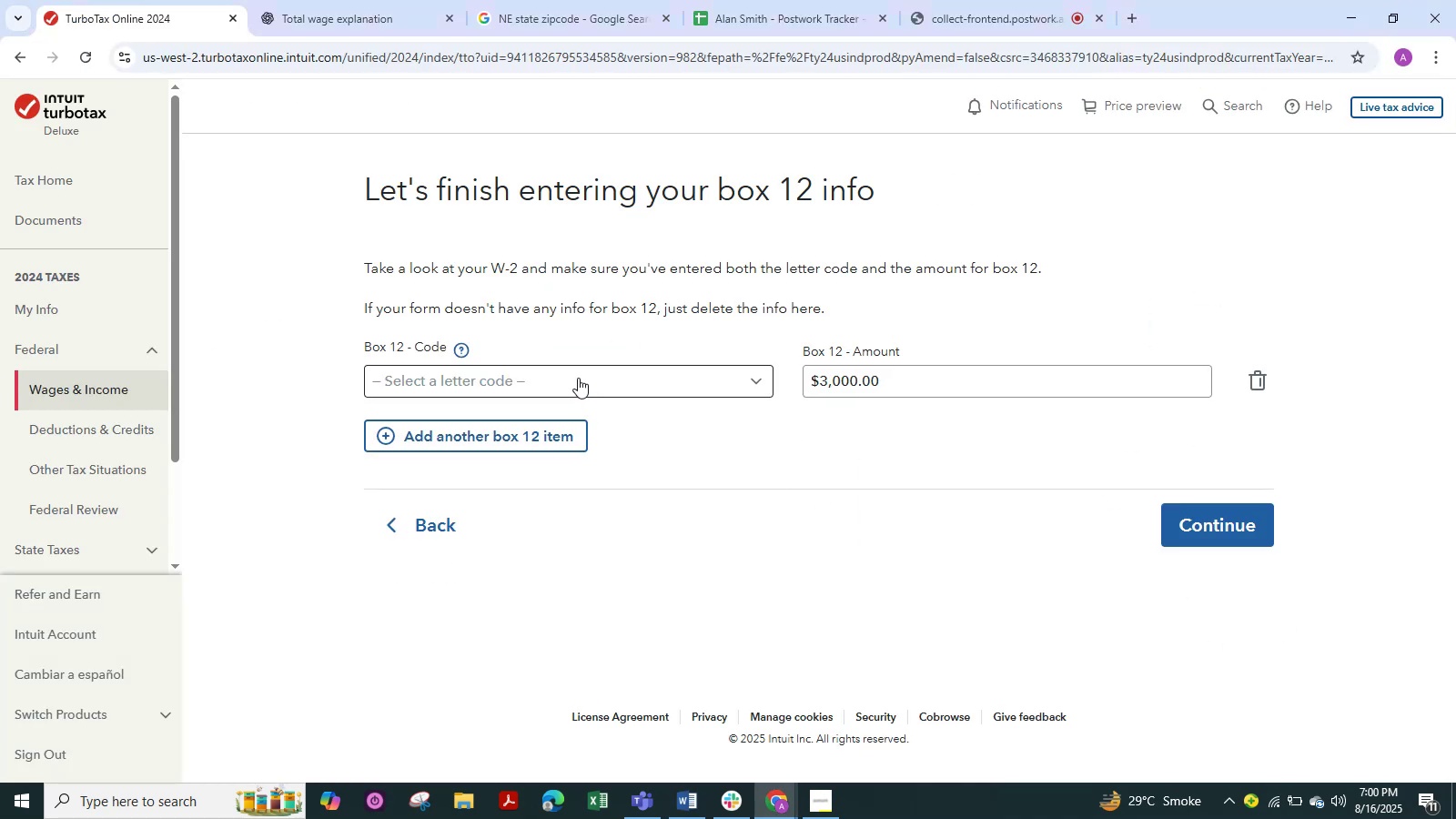 
left_click([752, 383])
 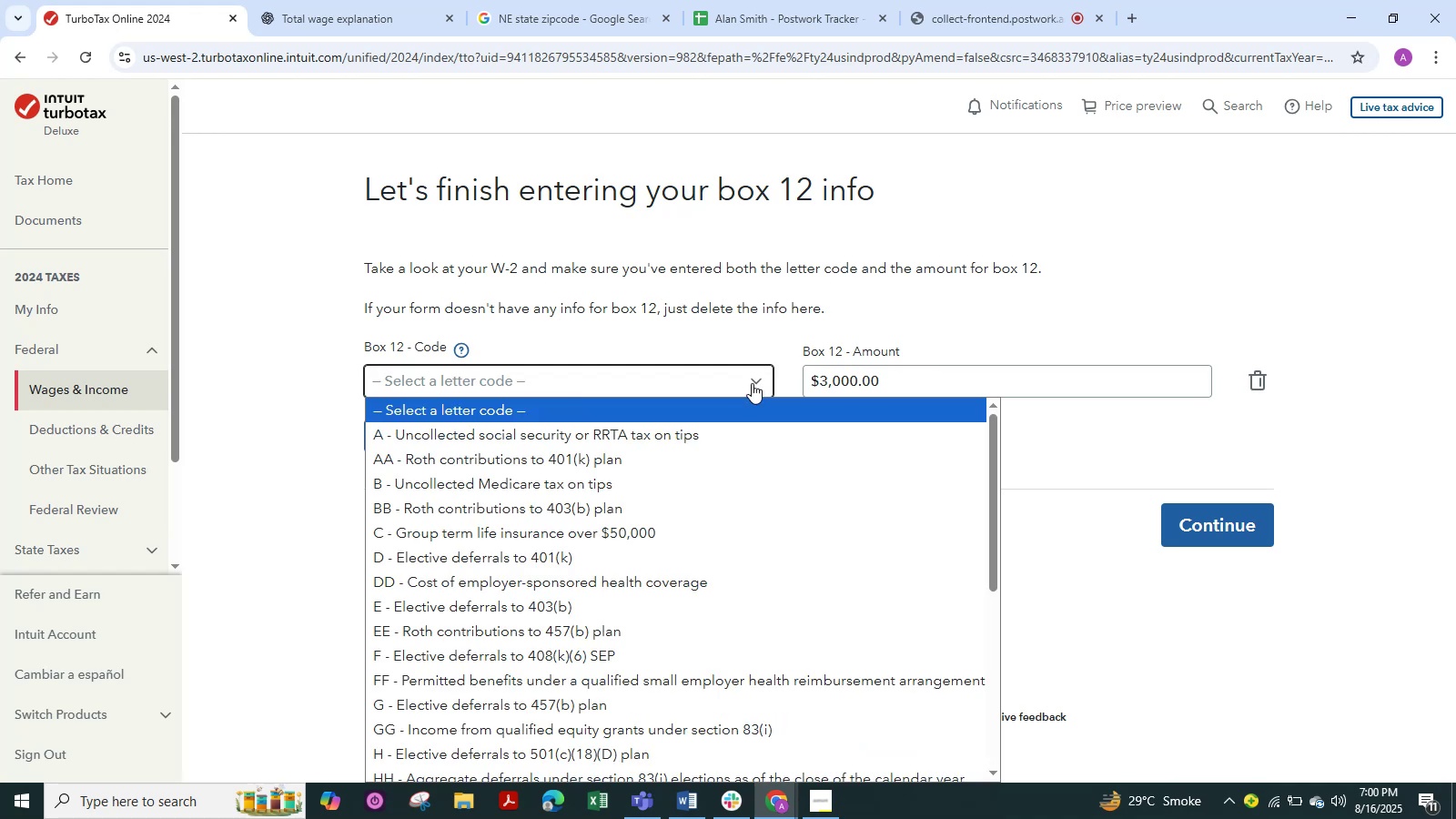 
left_click([752, 383])
 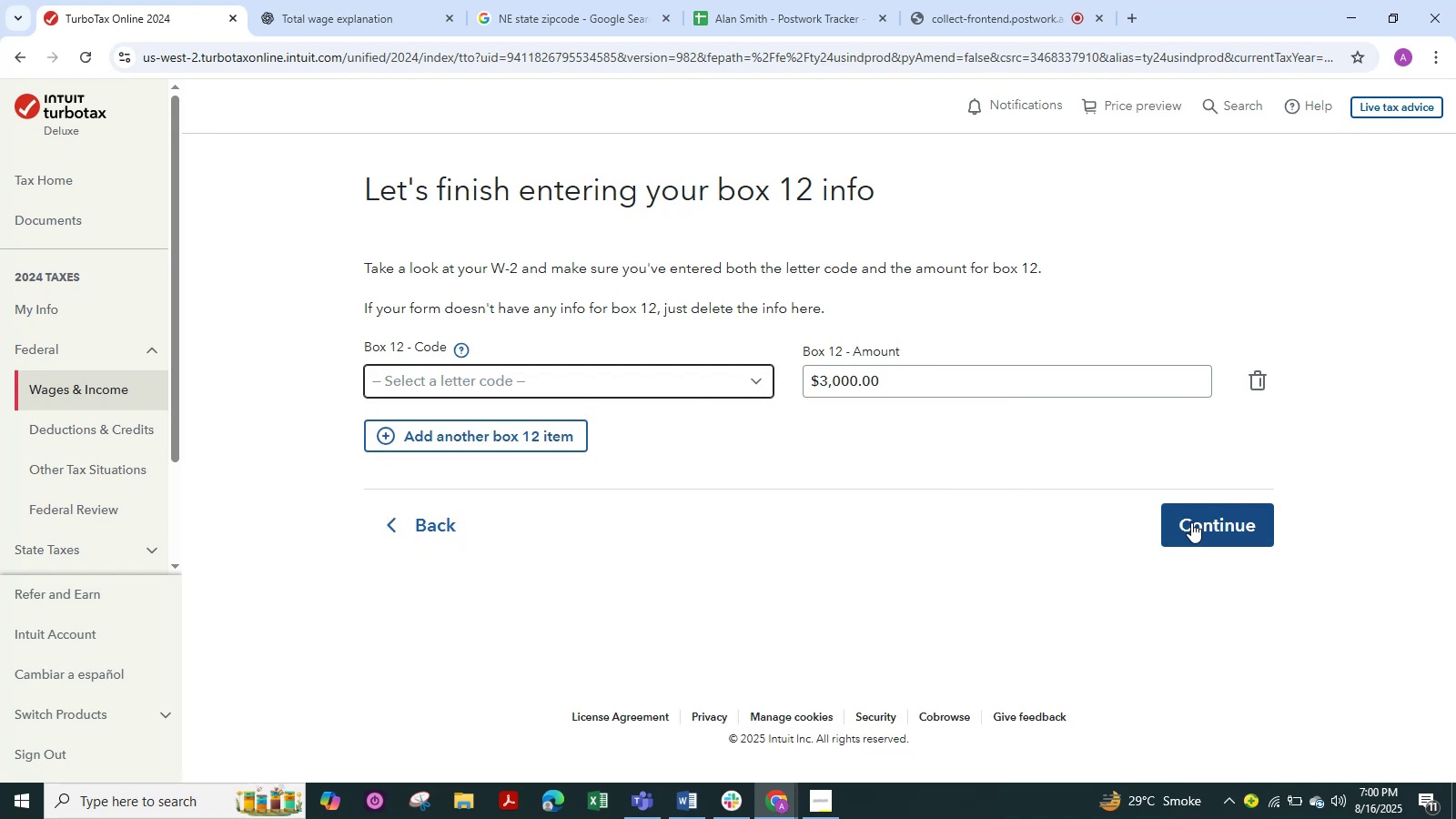 
left_click([1197, 524])
 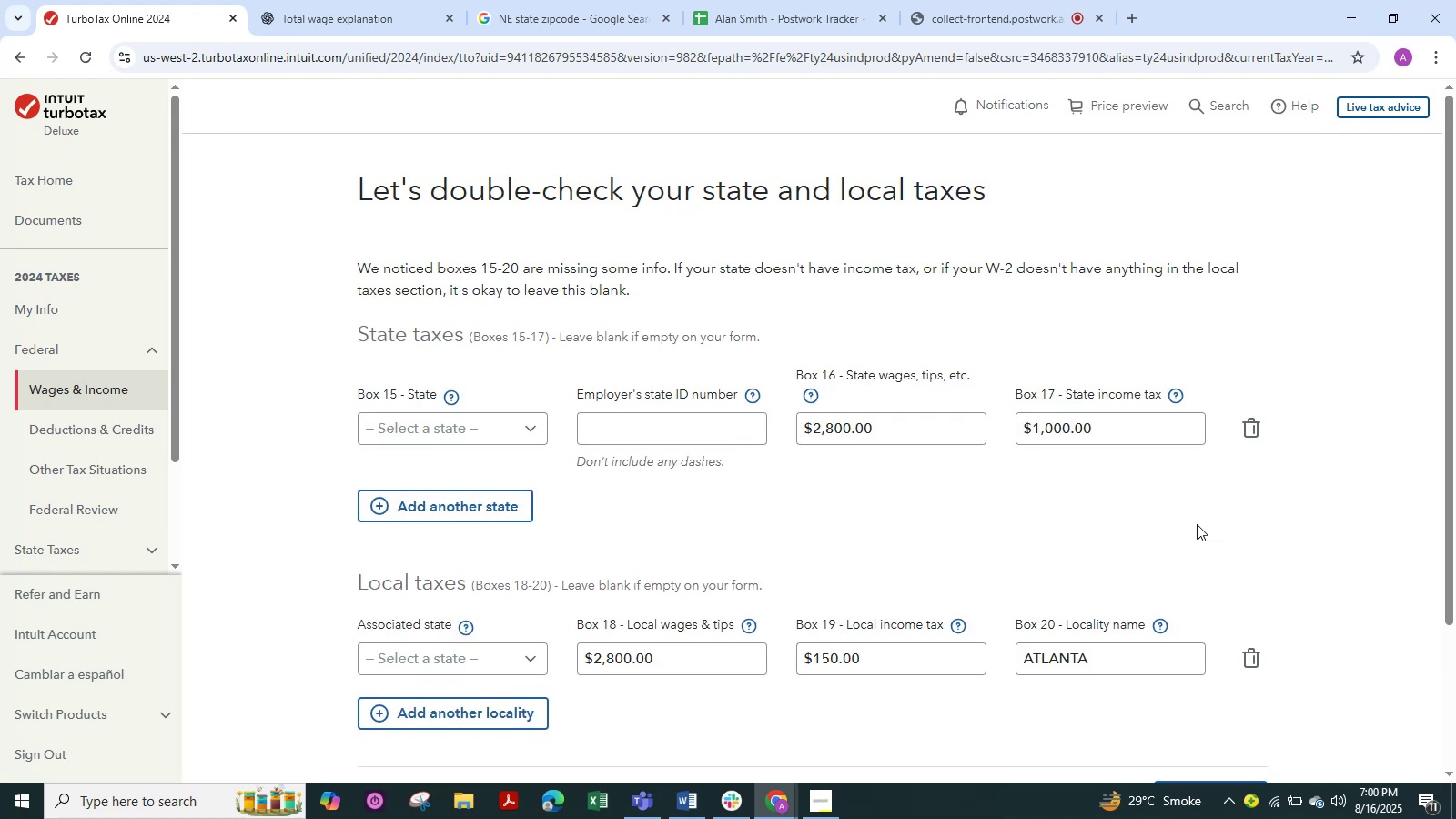 
scroll: coordinate [1191, 524], scroll_direction: down, amount: 12.0
 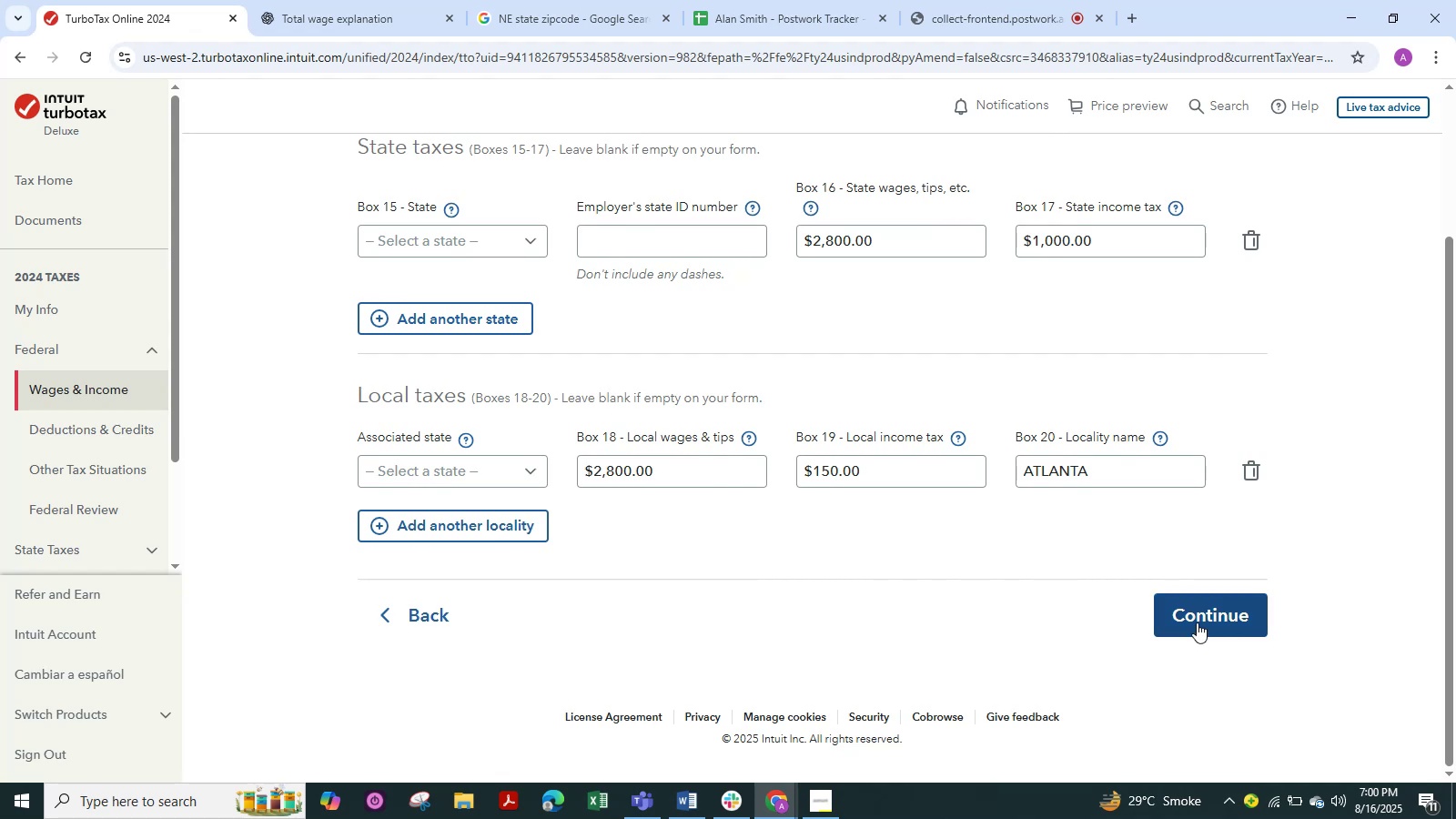 
left_click([1197, 620])
 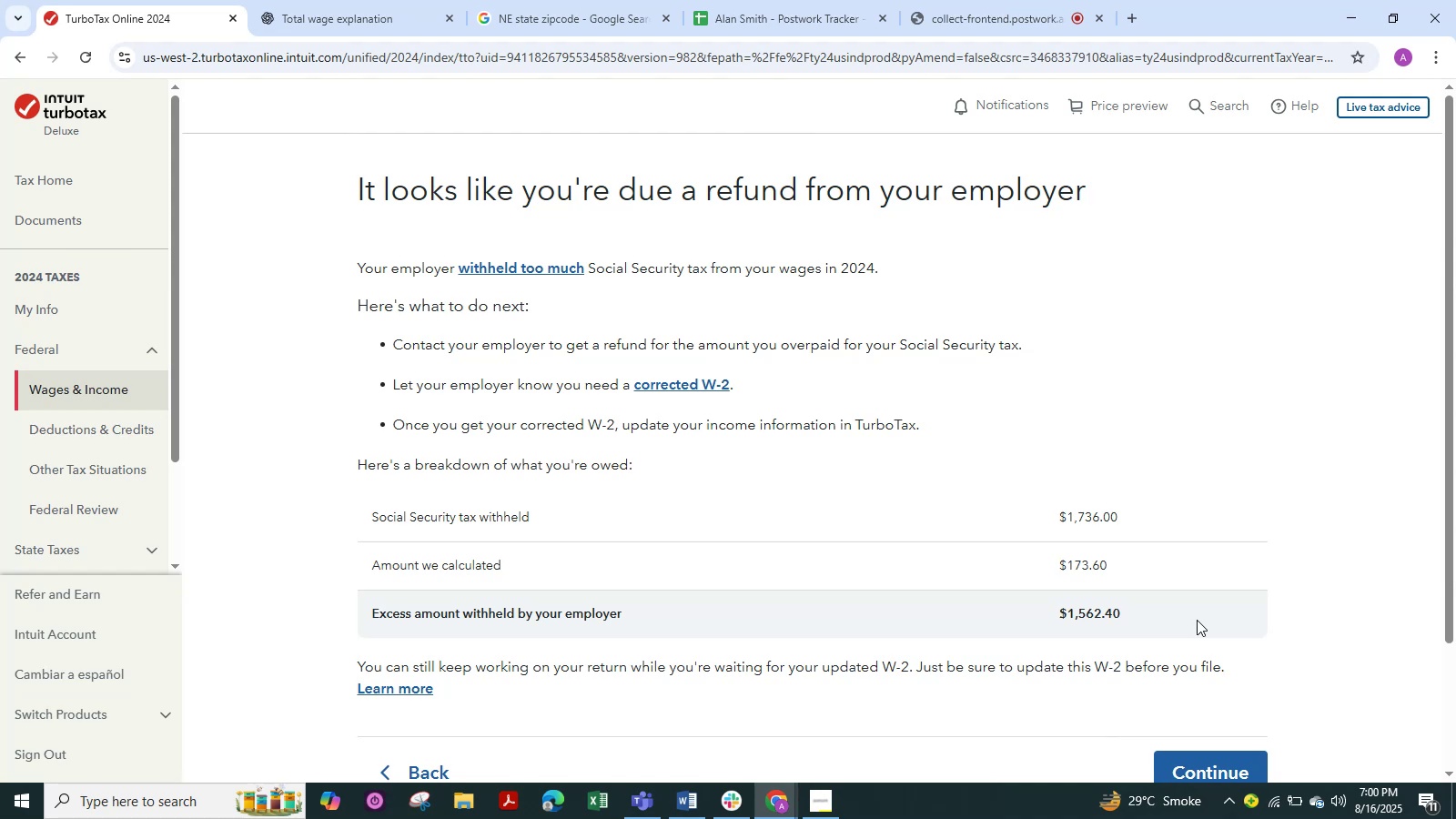 
wait(15.41)
 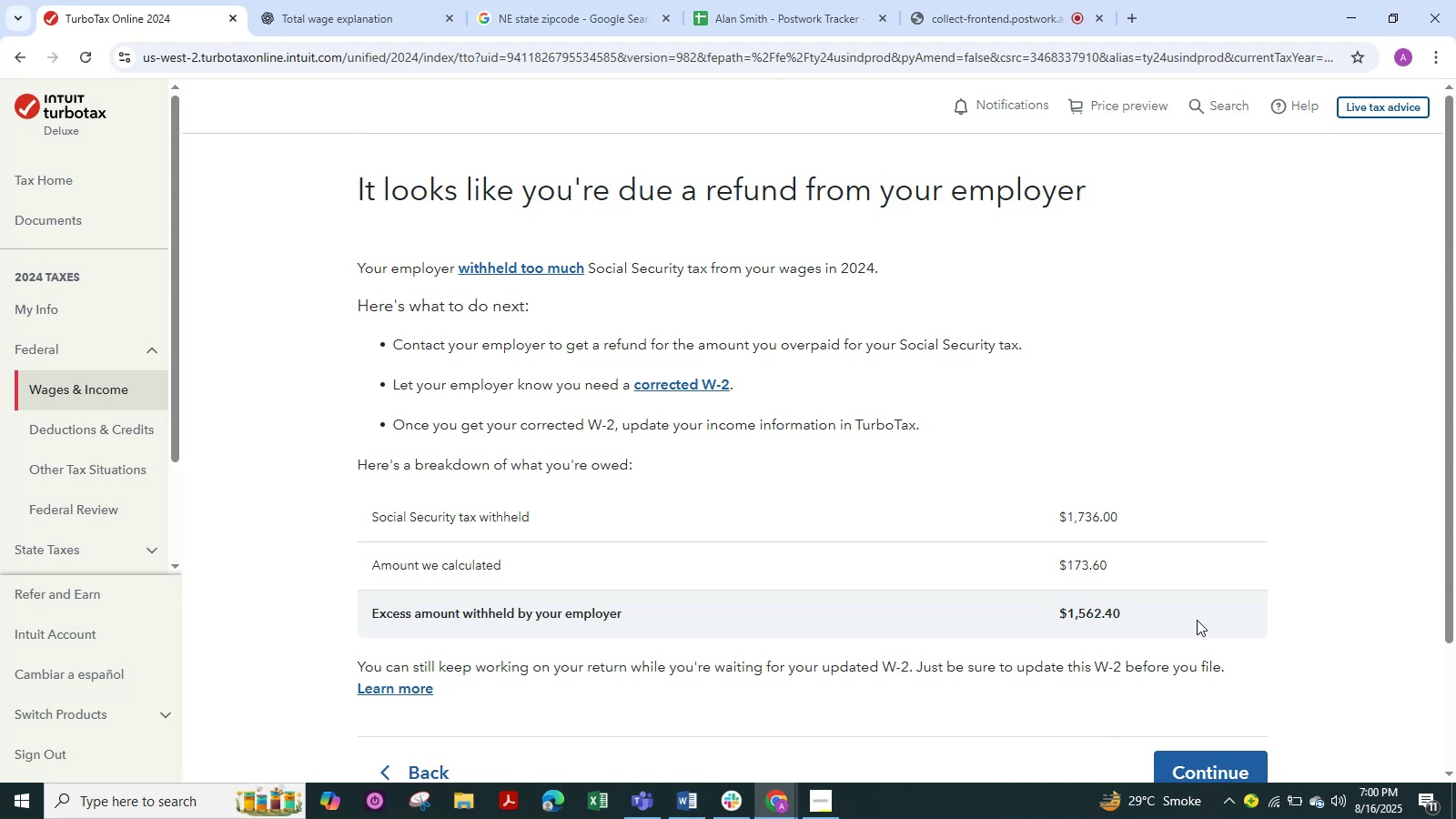 
scroll: coordinate [1204, 641], scroll_direction: down, amount: 3.0
 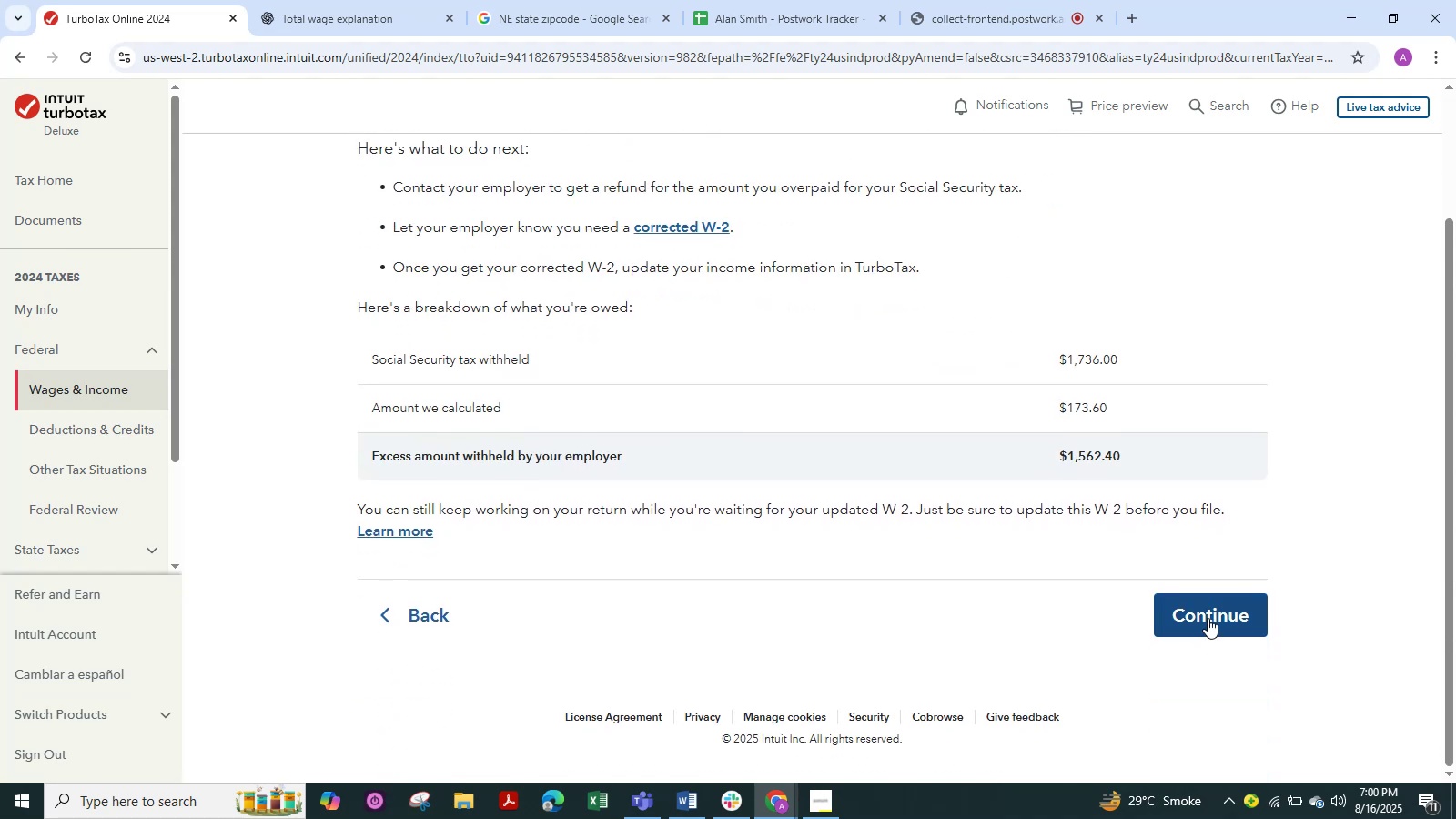 
left_click([1208, 618])
 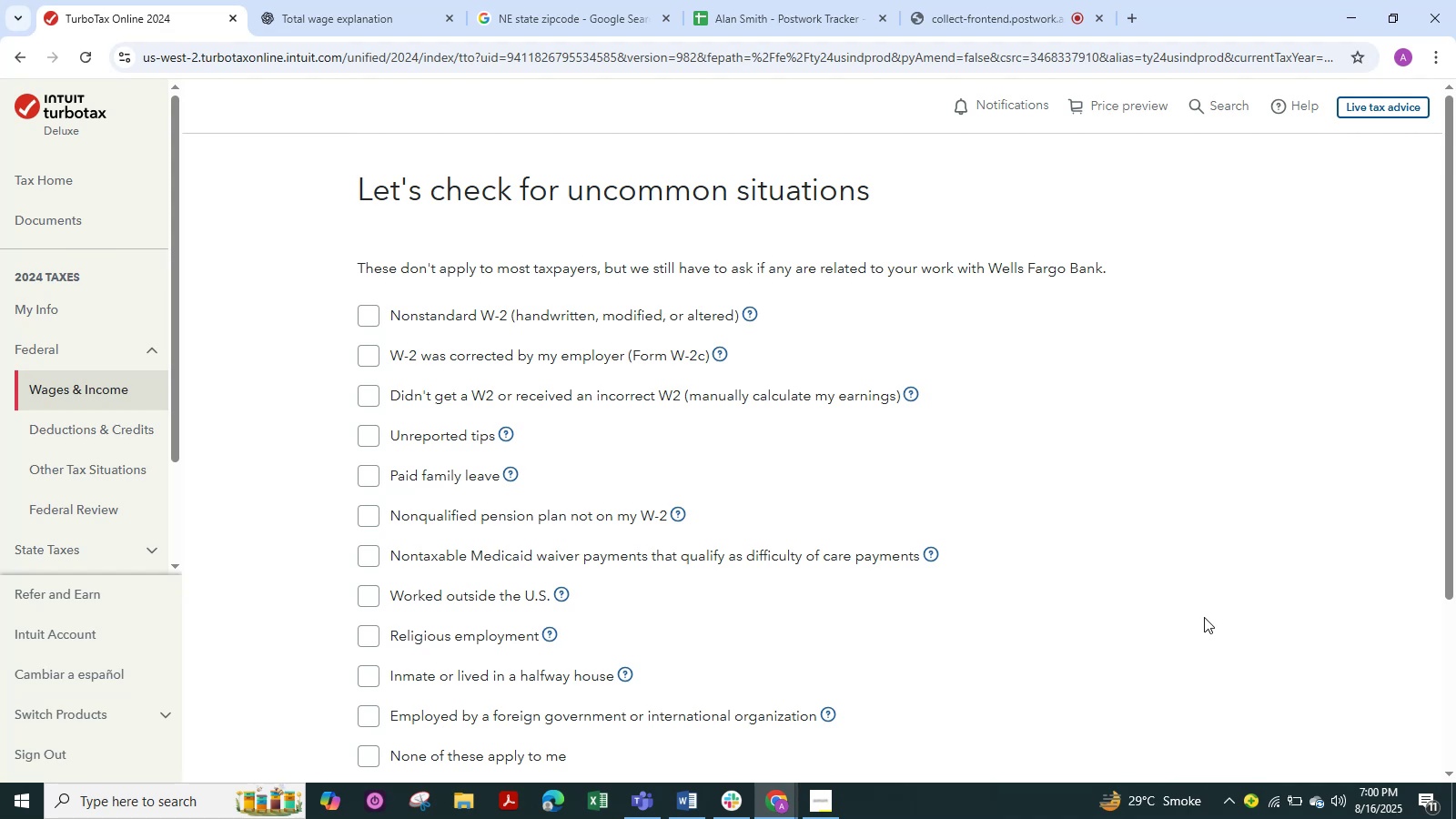 
wait(10.21)
 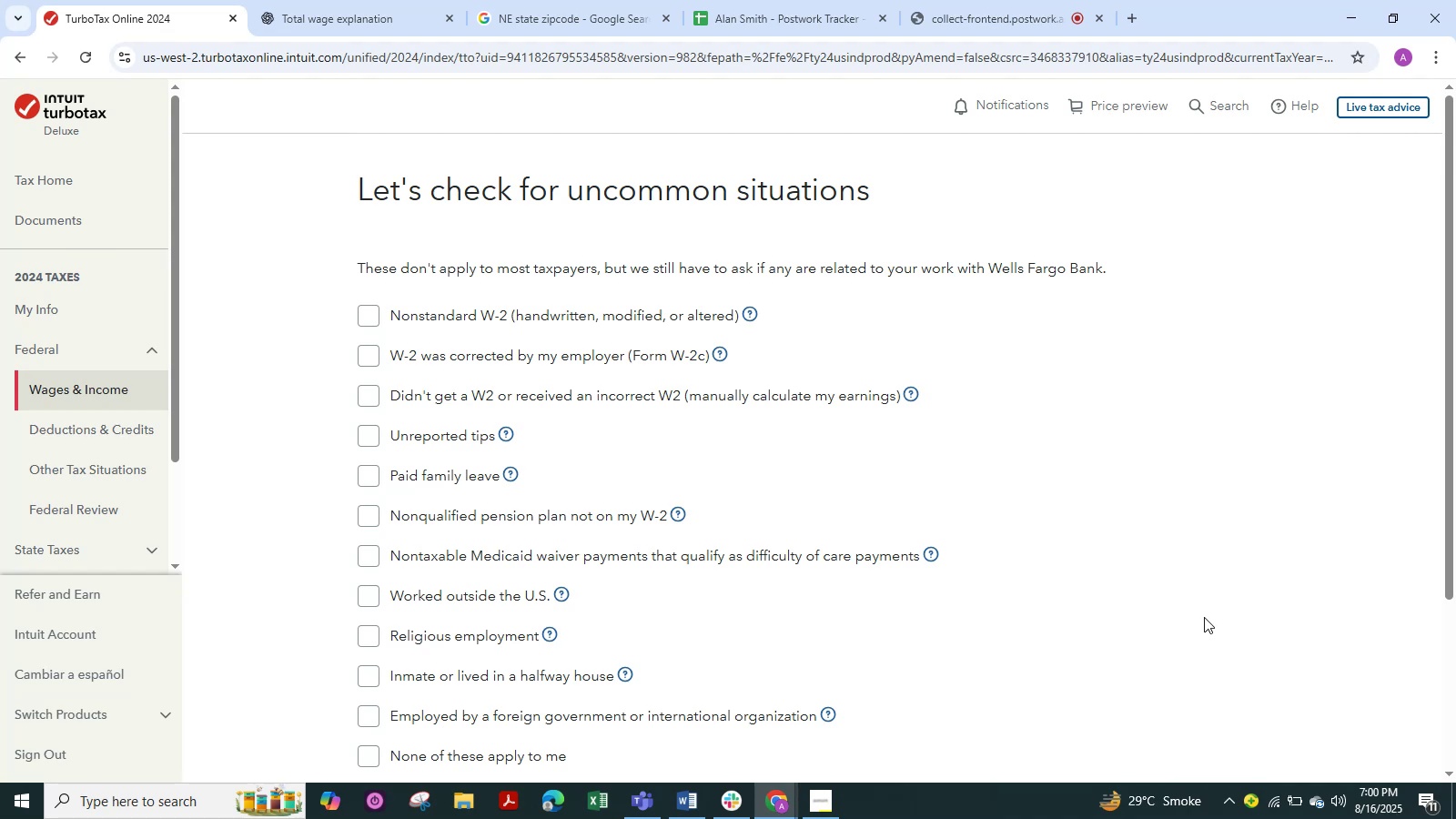 
left_click([461, 806])
 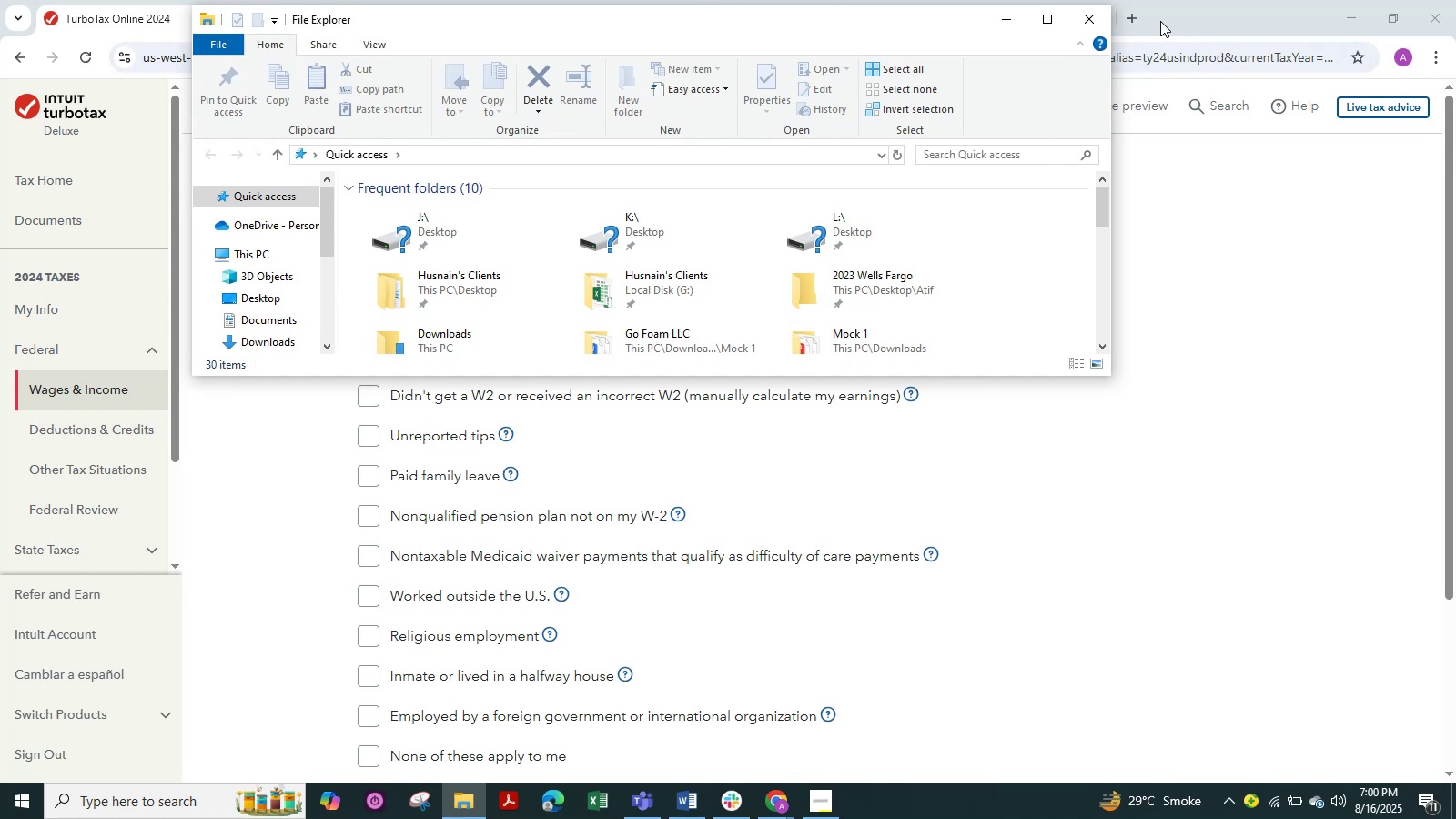 
left_click([1040, 32])
 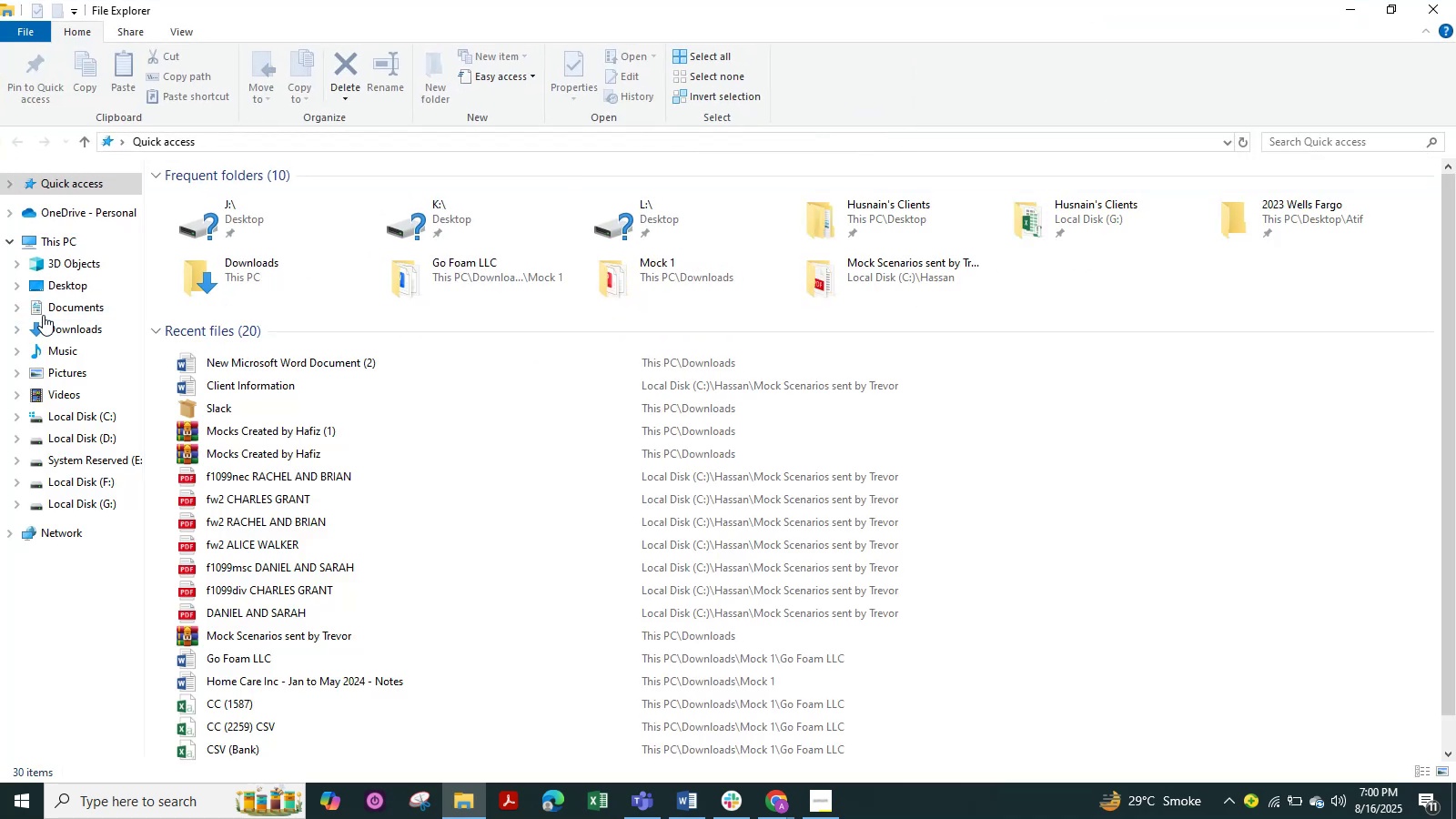 
left_click([43, 315])
 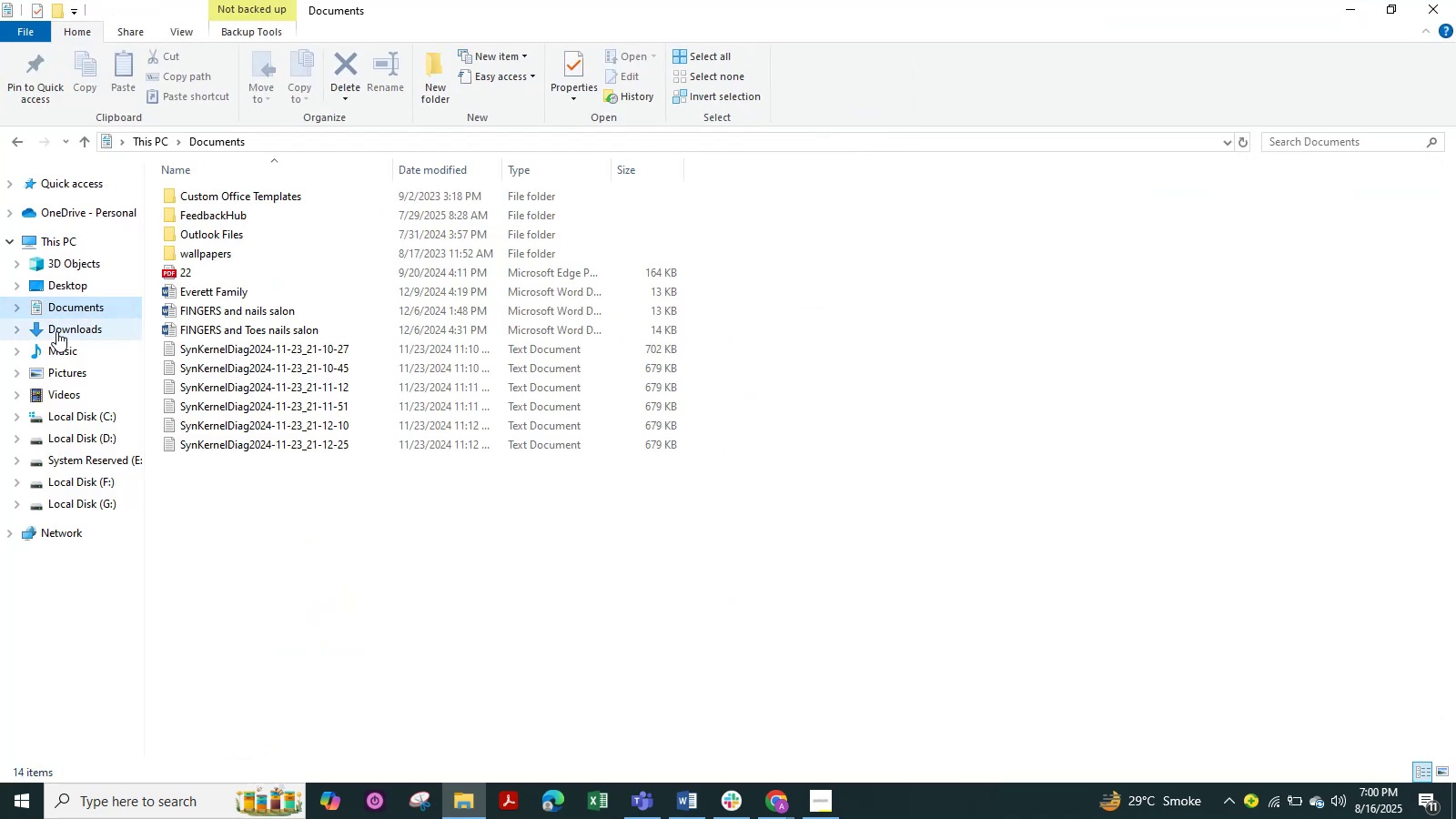 
left_click([56, 331])
 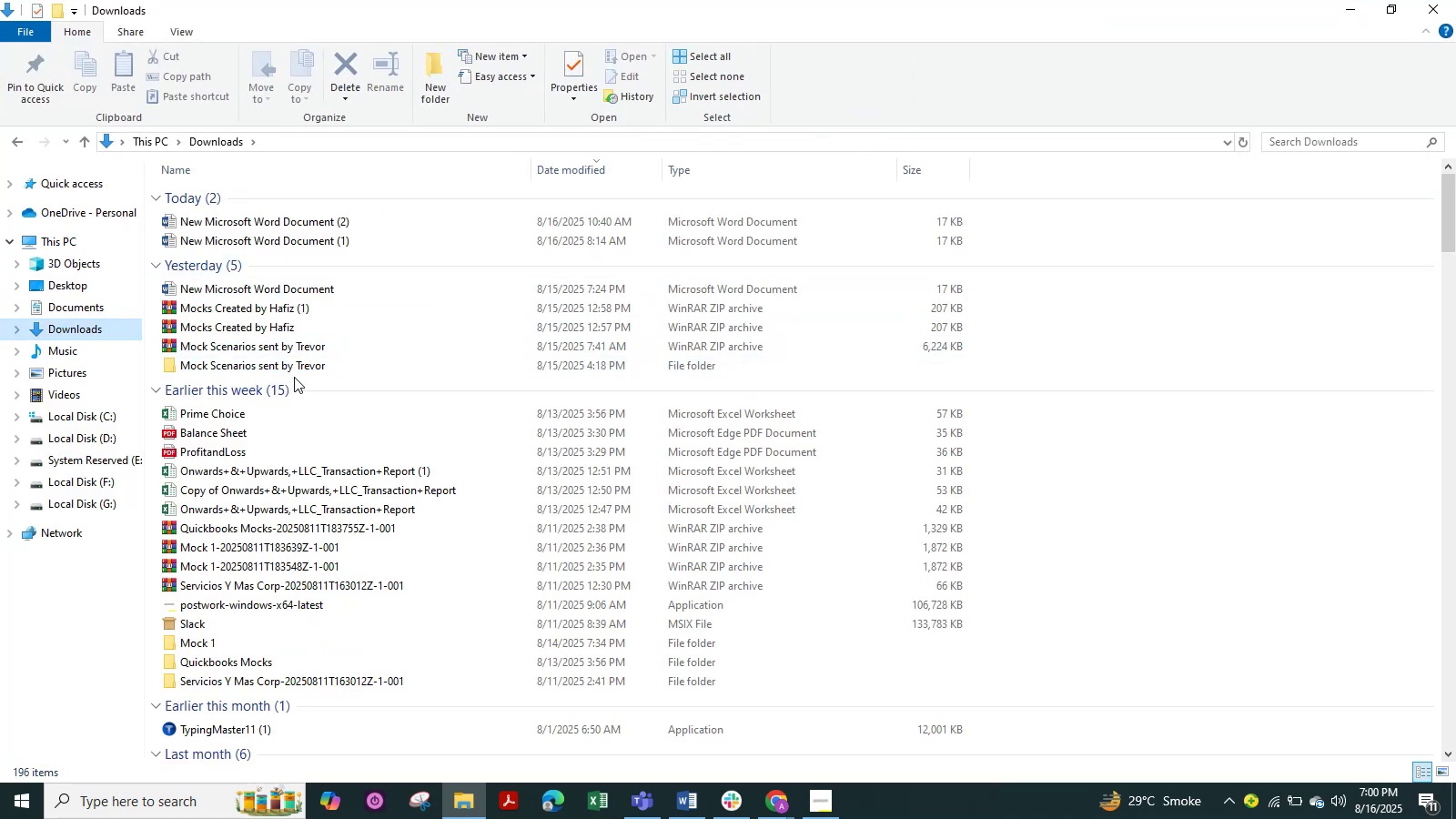 
double_click([284, 362])
 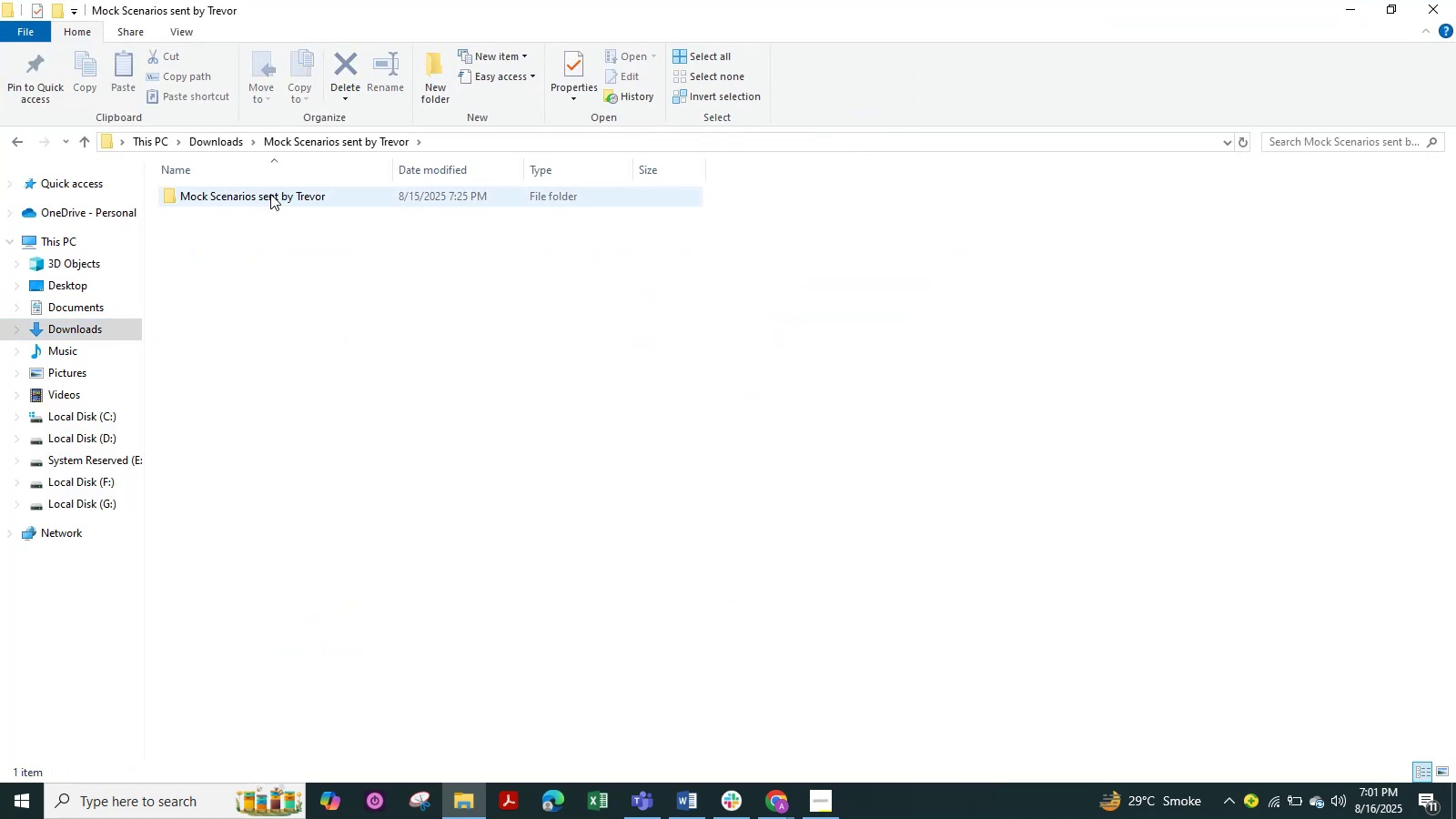 
double_click([270, 194])
 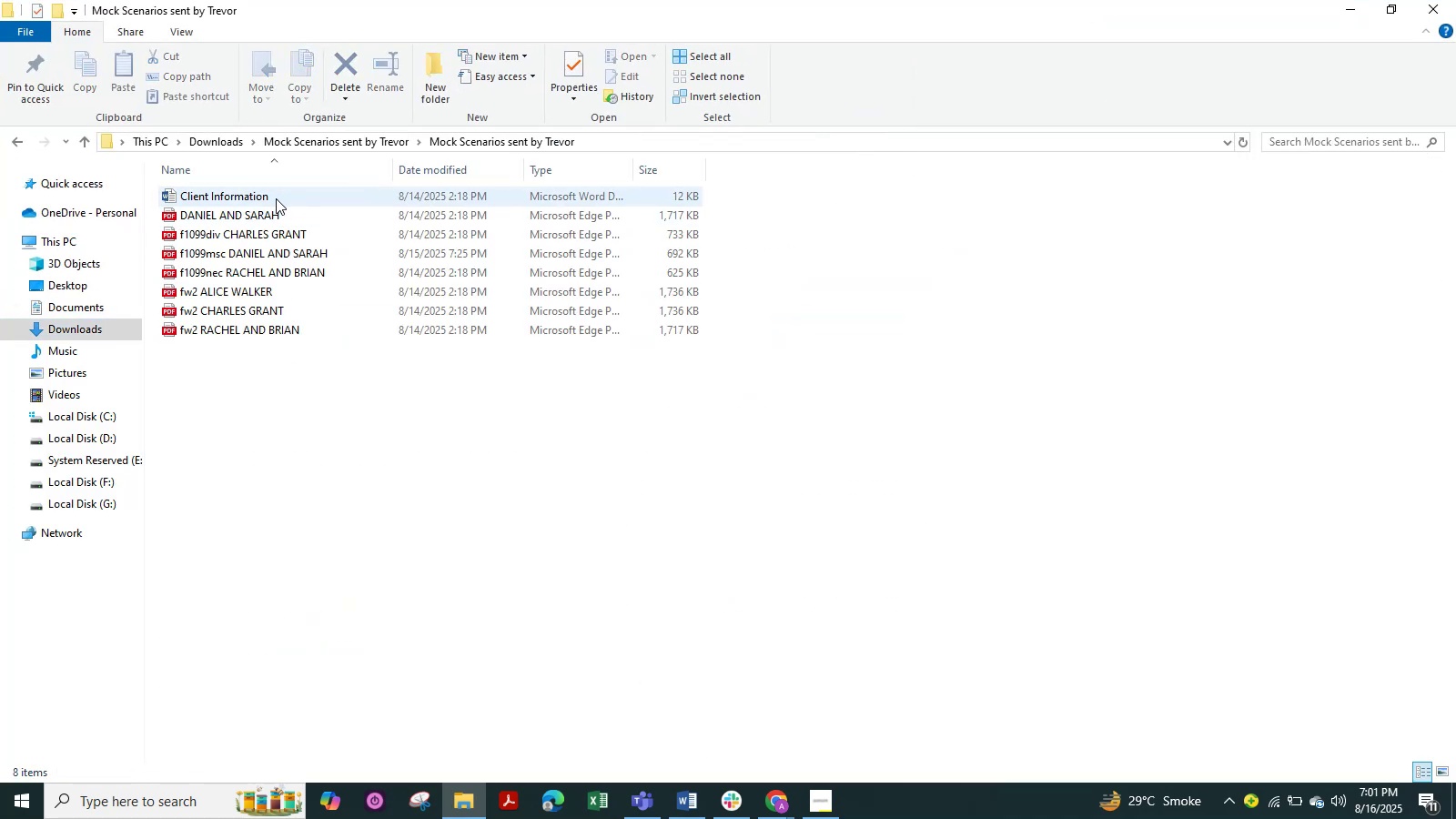 
double_click([276, 198])
 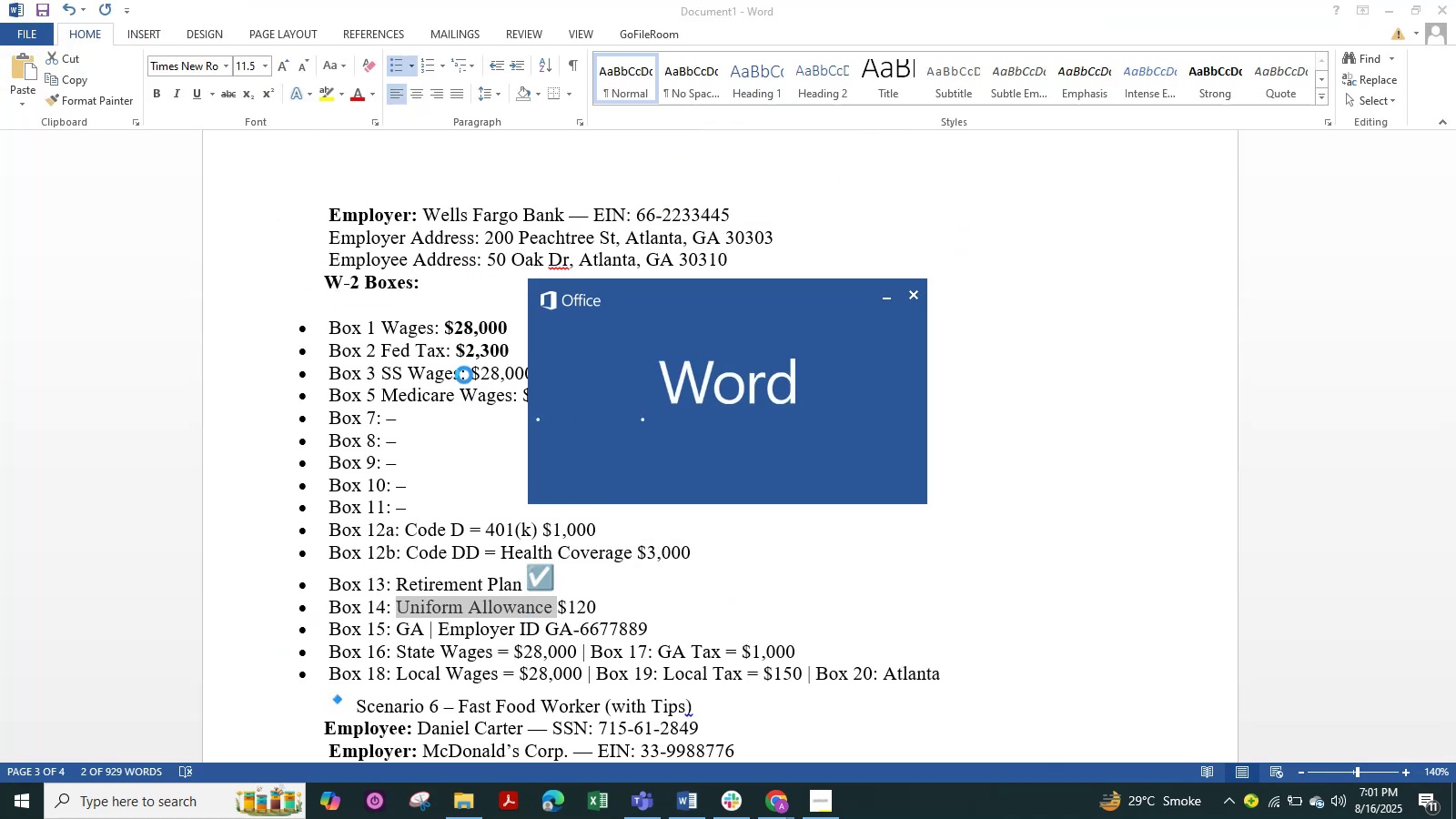 
scroll: coordinate [620, 392], scroll_direction: down, amount: 1.0
 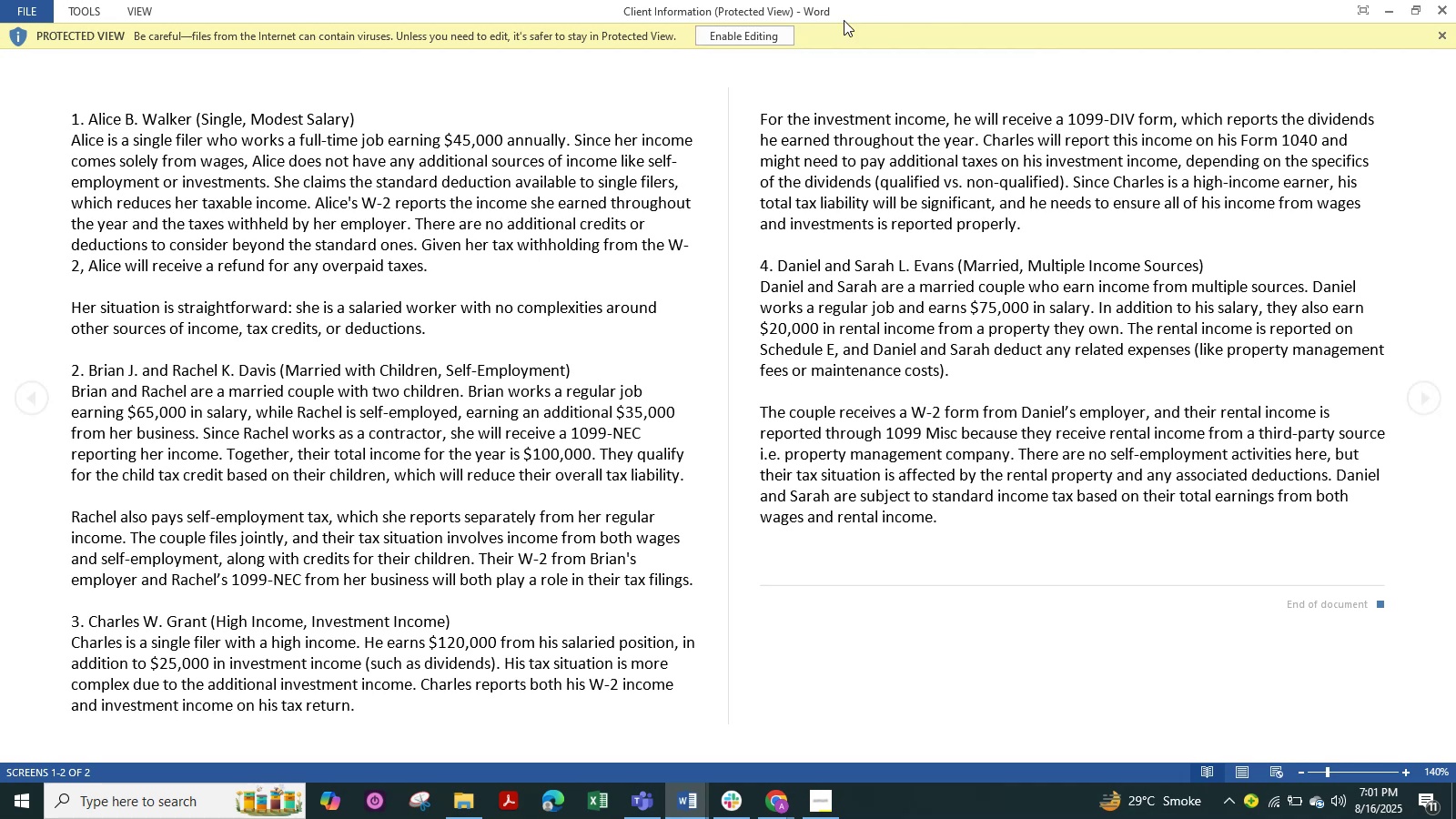 
left_click([762, 38])
 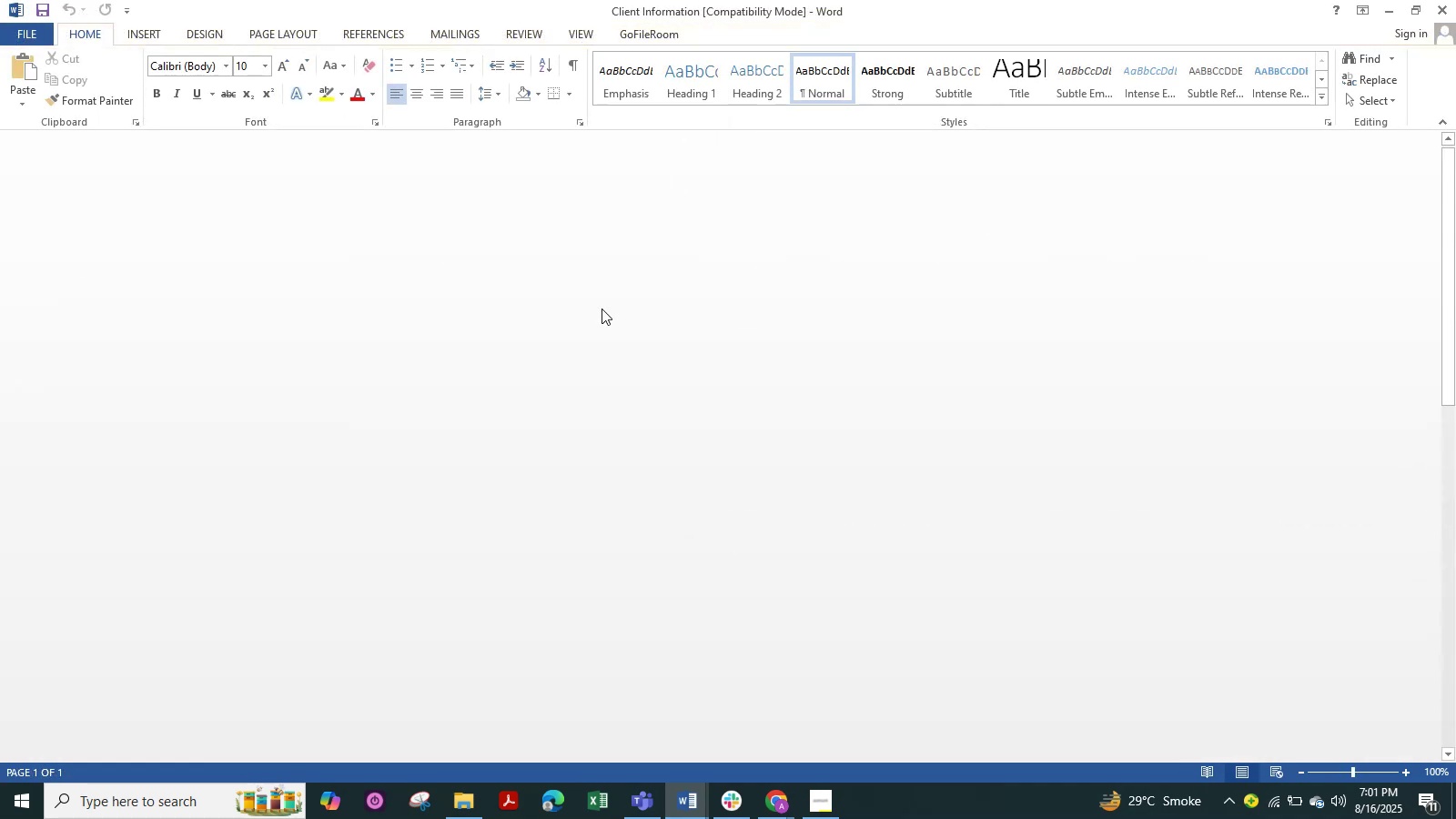 
scroll: coordinate [636, 409], scroll_direction: down, amount: 2.0
 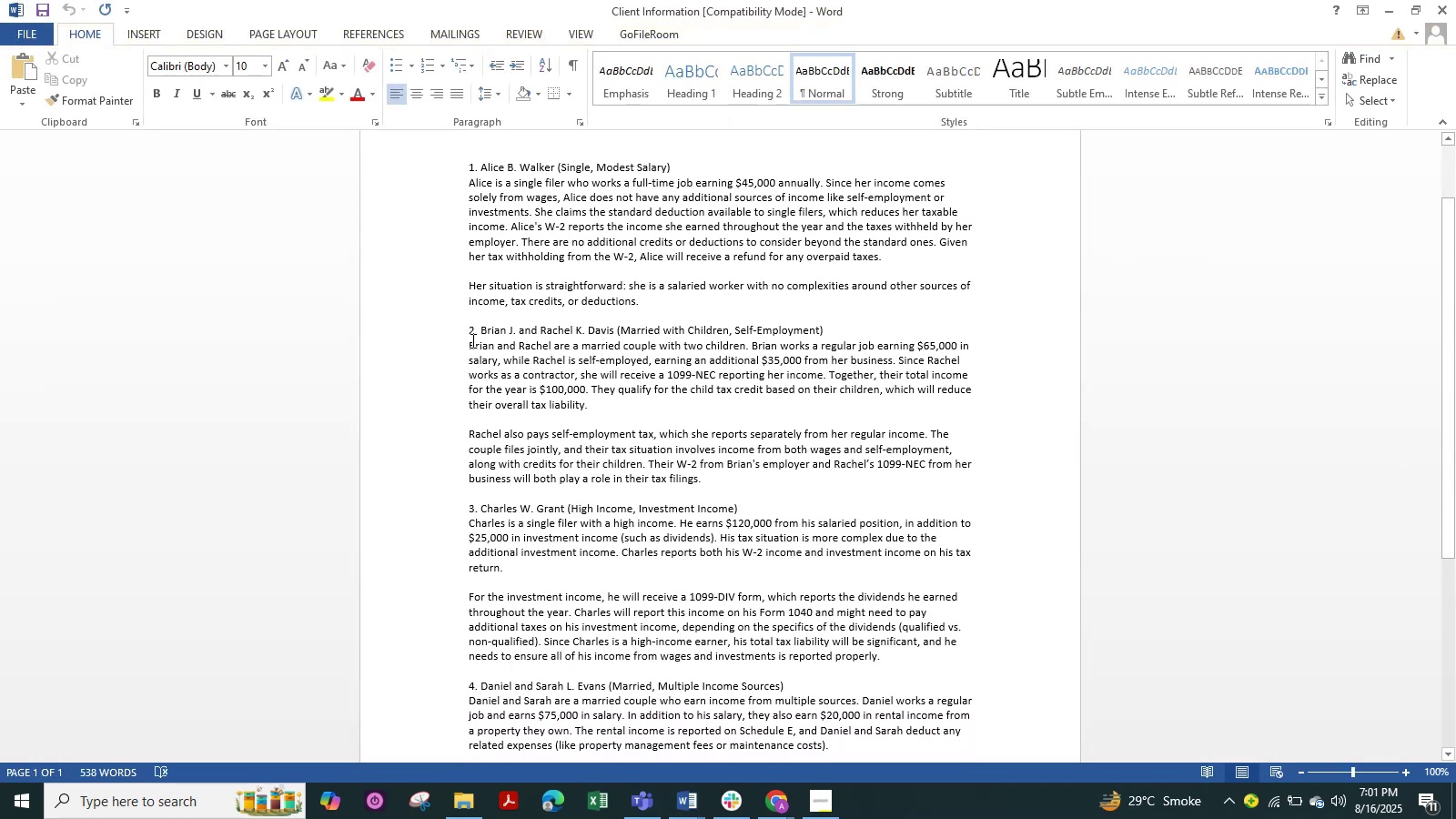 
left_click_drag(start_coordinate=[471, 340], to_coordinate=[674, 469])
 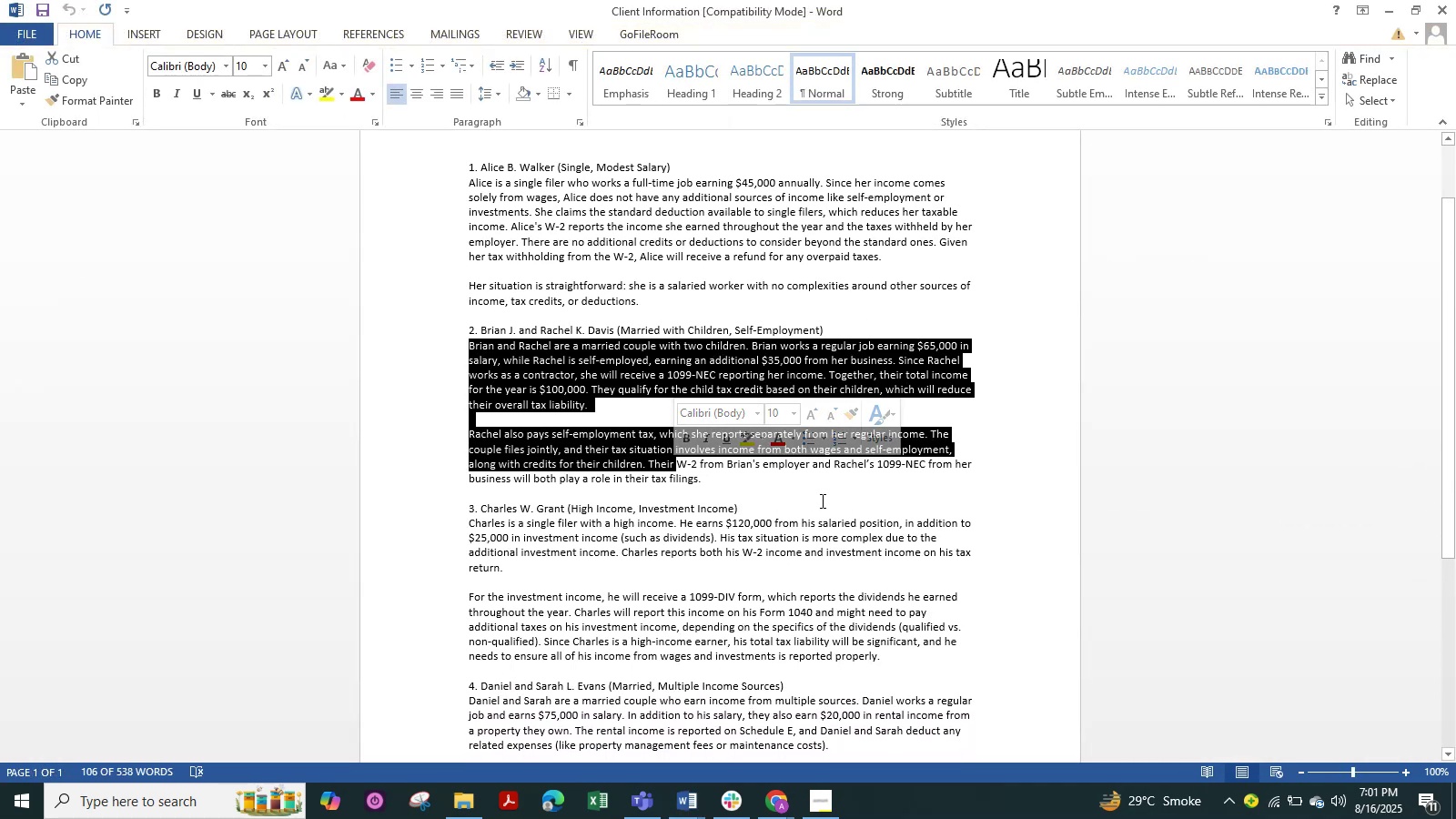 
left_click([821, 500])
 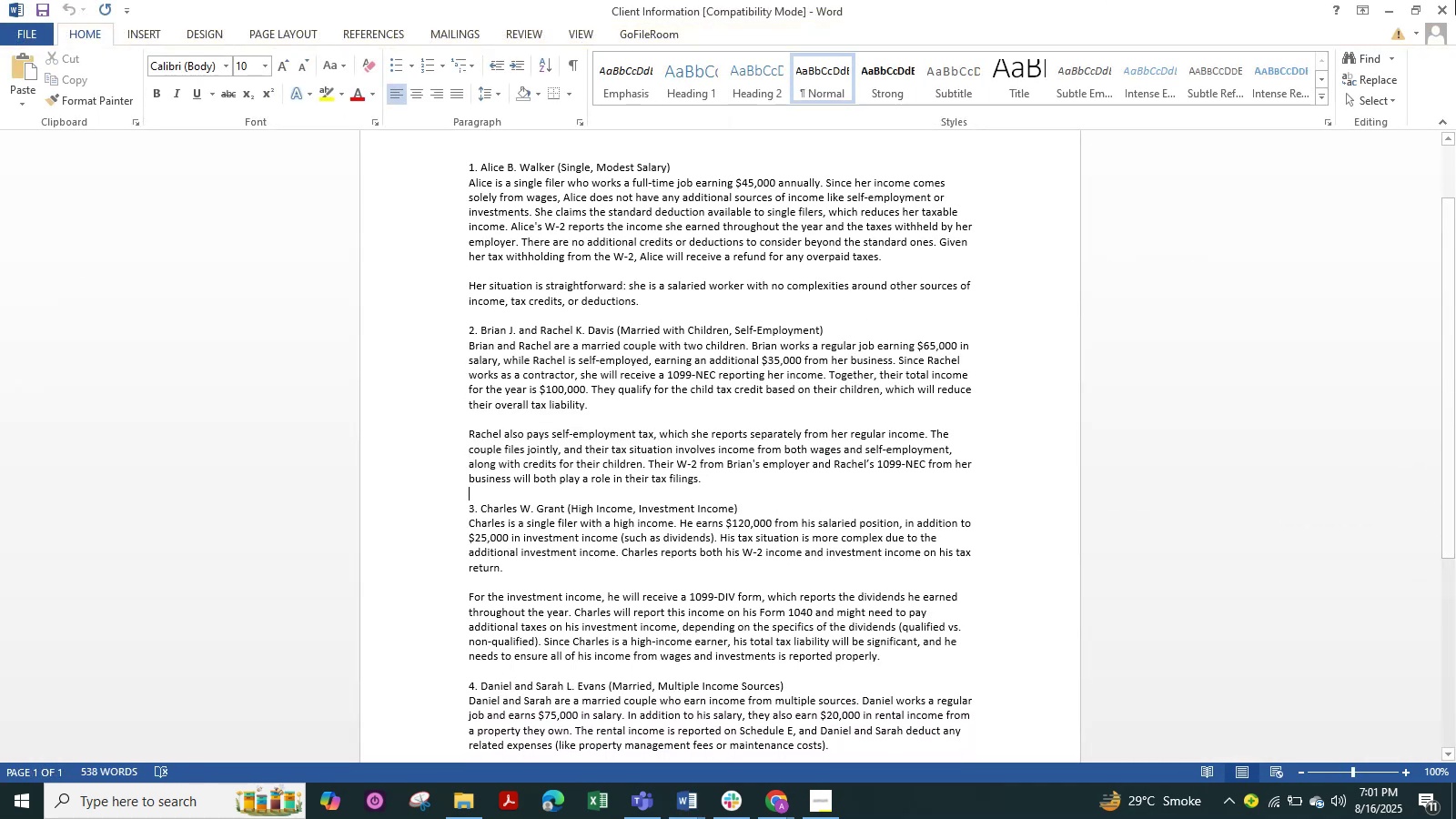 
left_click([1455, 0])
 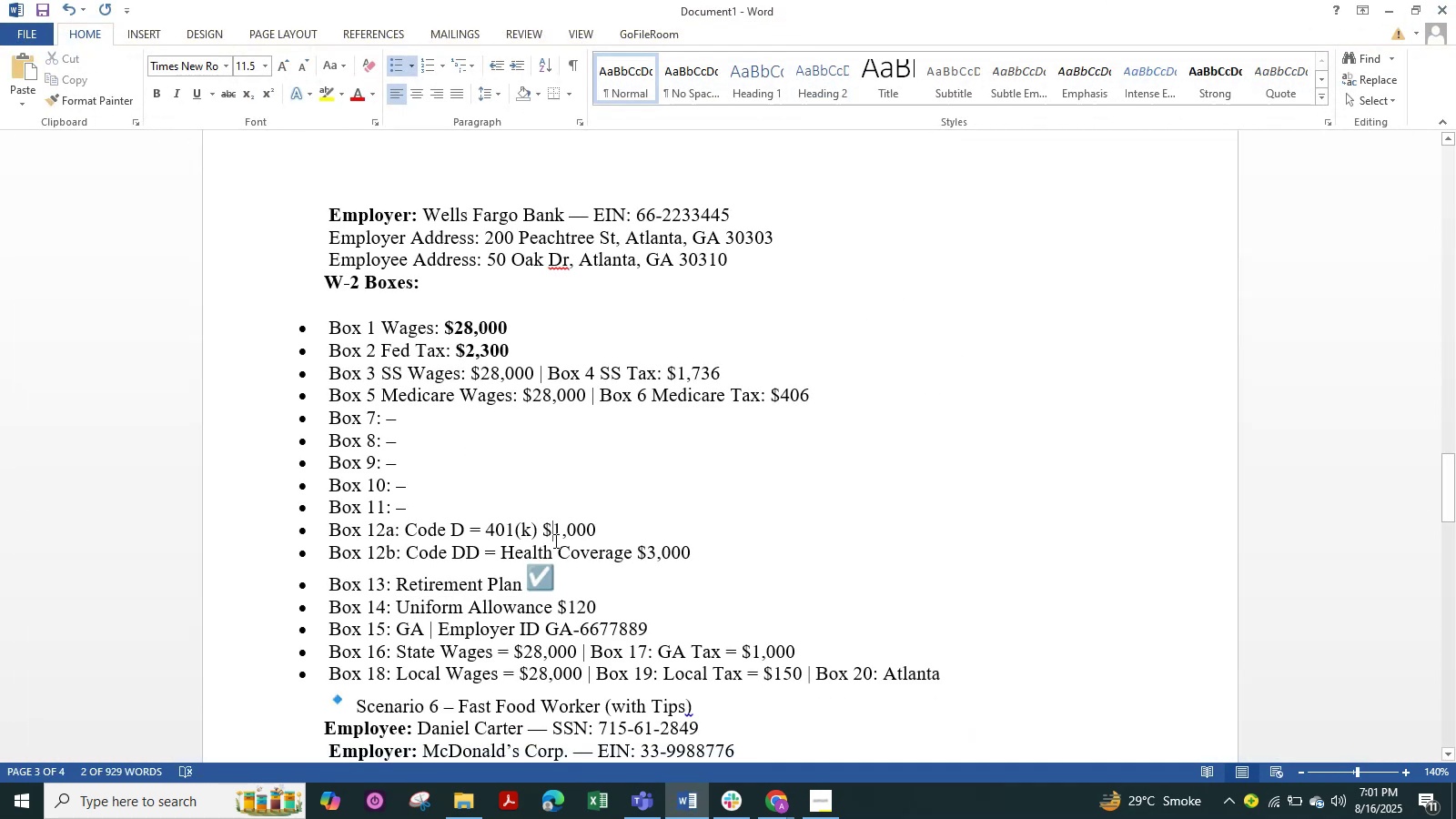 
double_click([600, 514])
 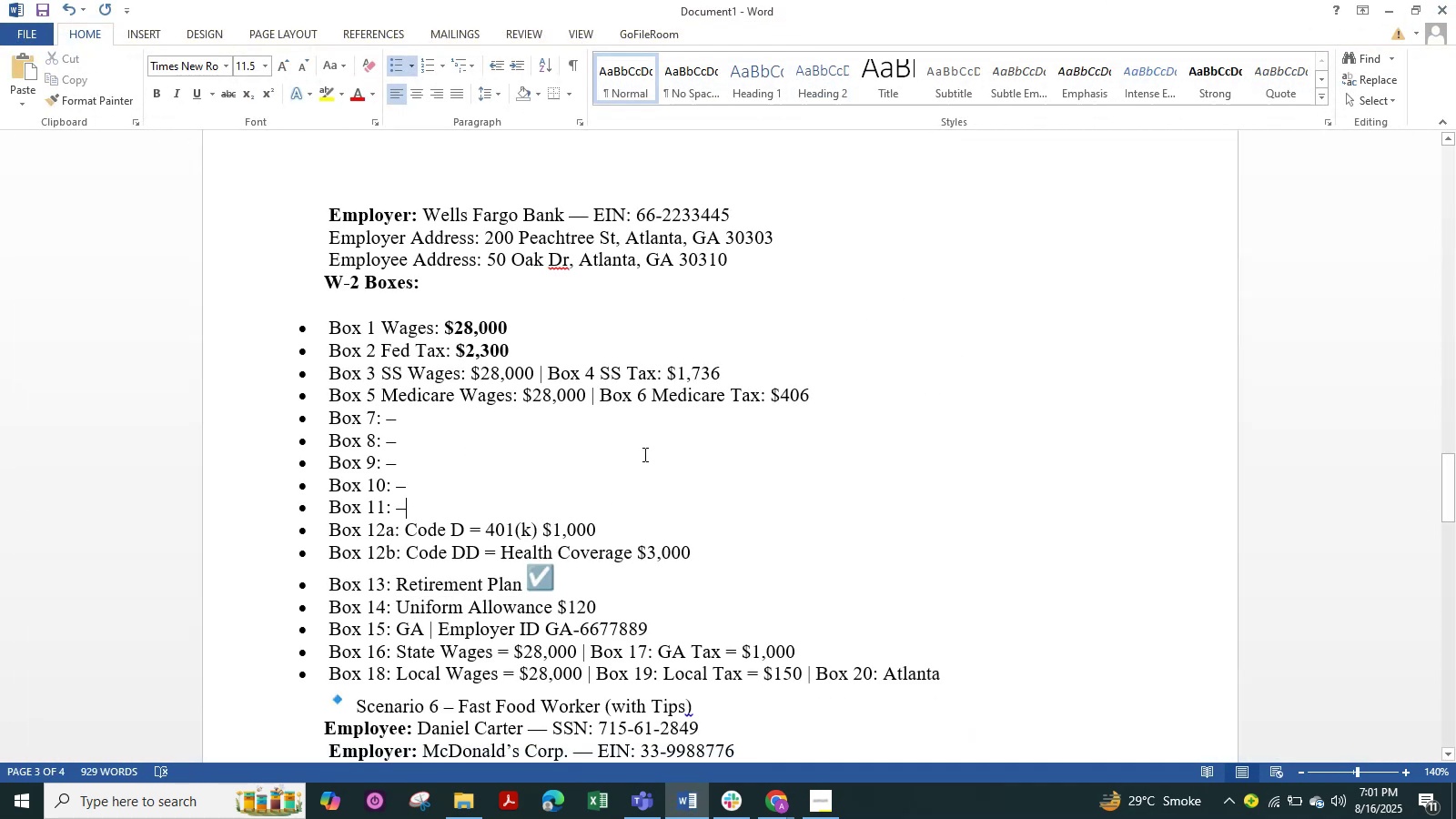 
triple_click([643, 454])
 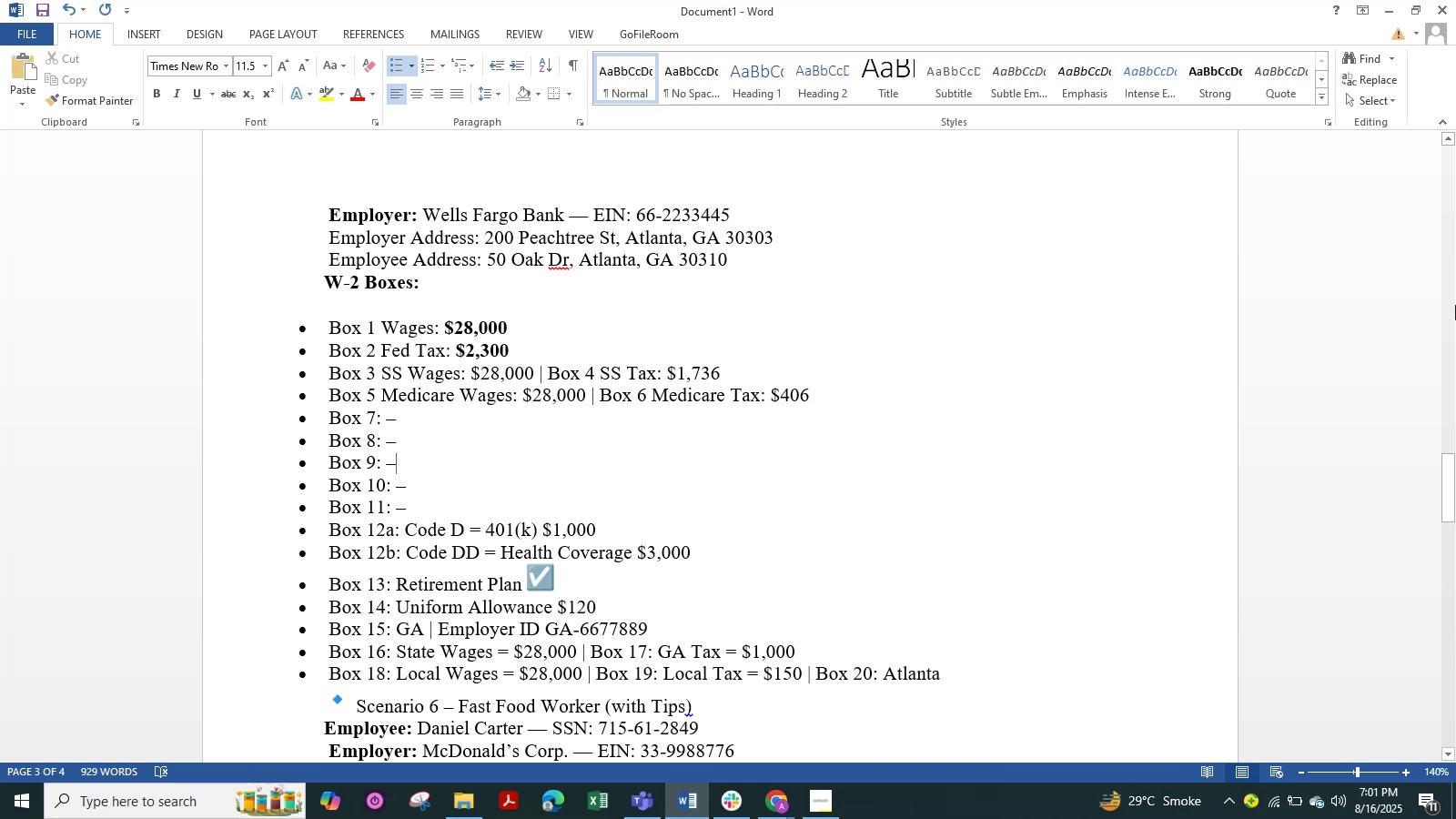 
key(Alt+Tab)
 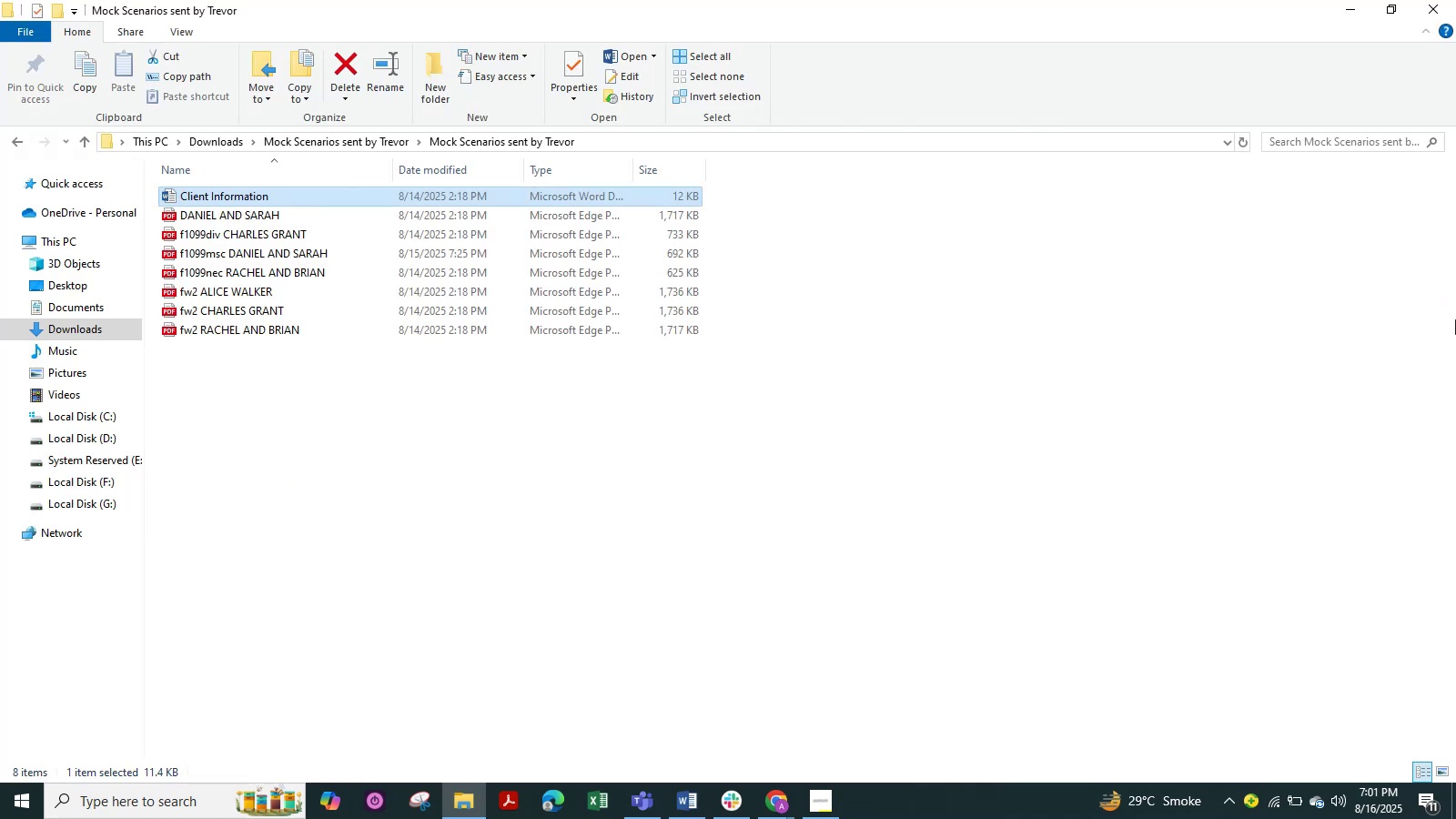 
key(Alt+Tab)
 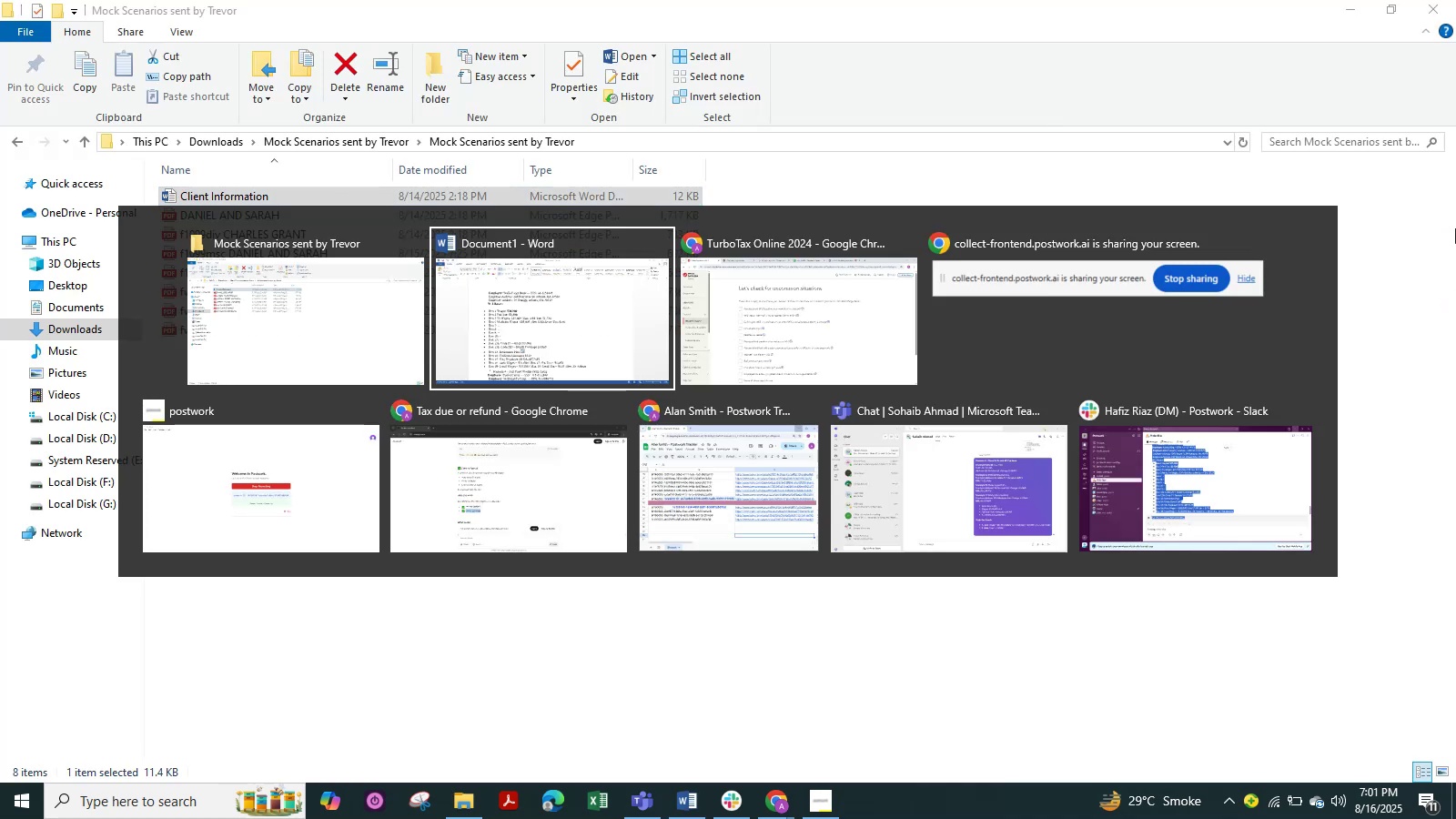 
key(Alt+Tab)
 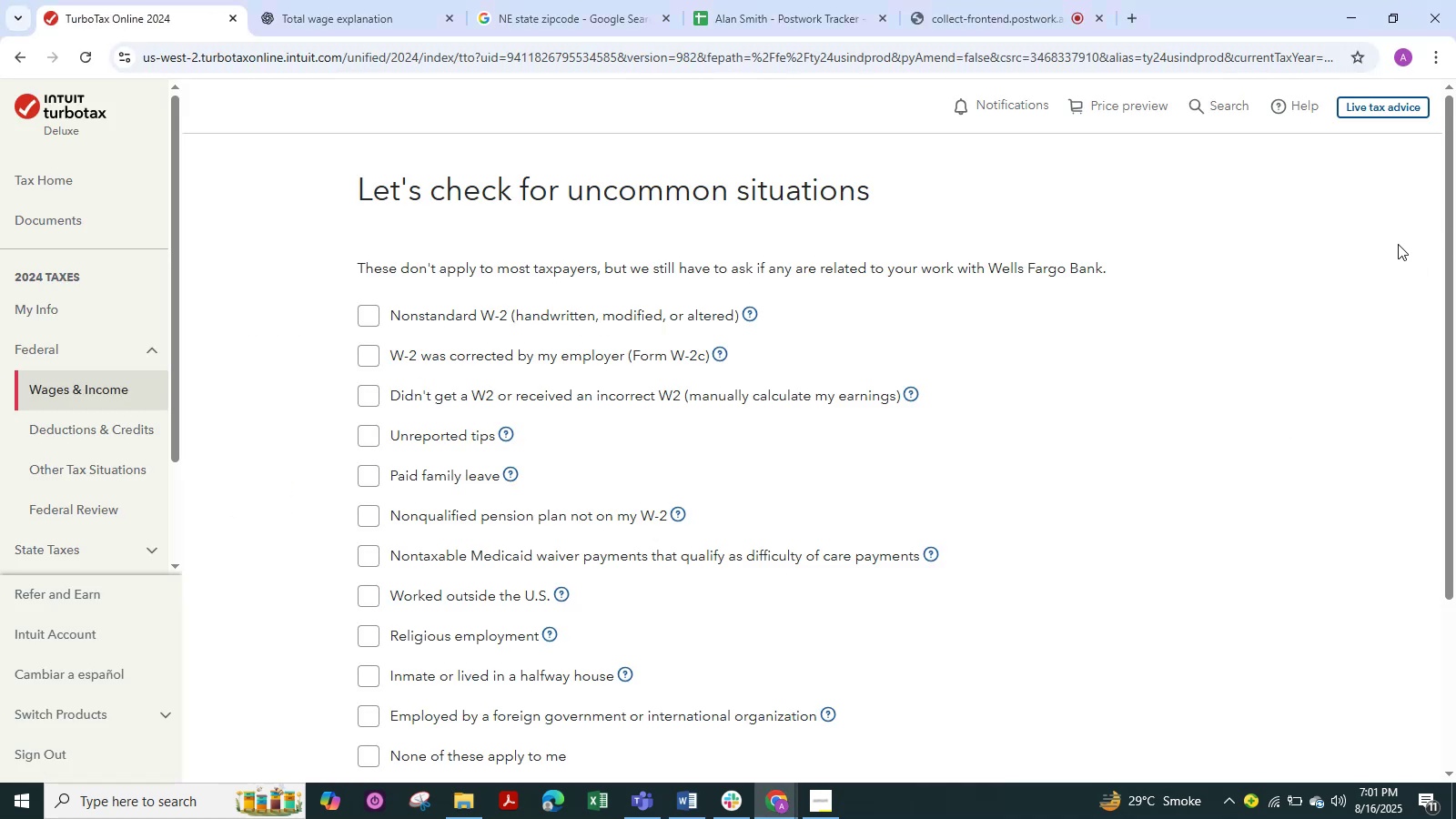 
scroll: coordinate [662, 458], scroll_direction: down, amount: 6.0
 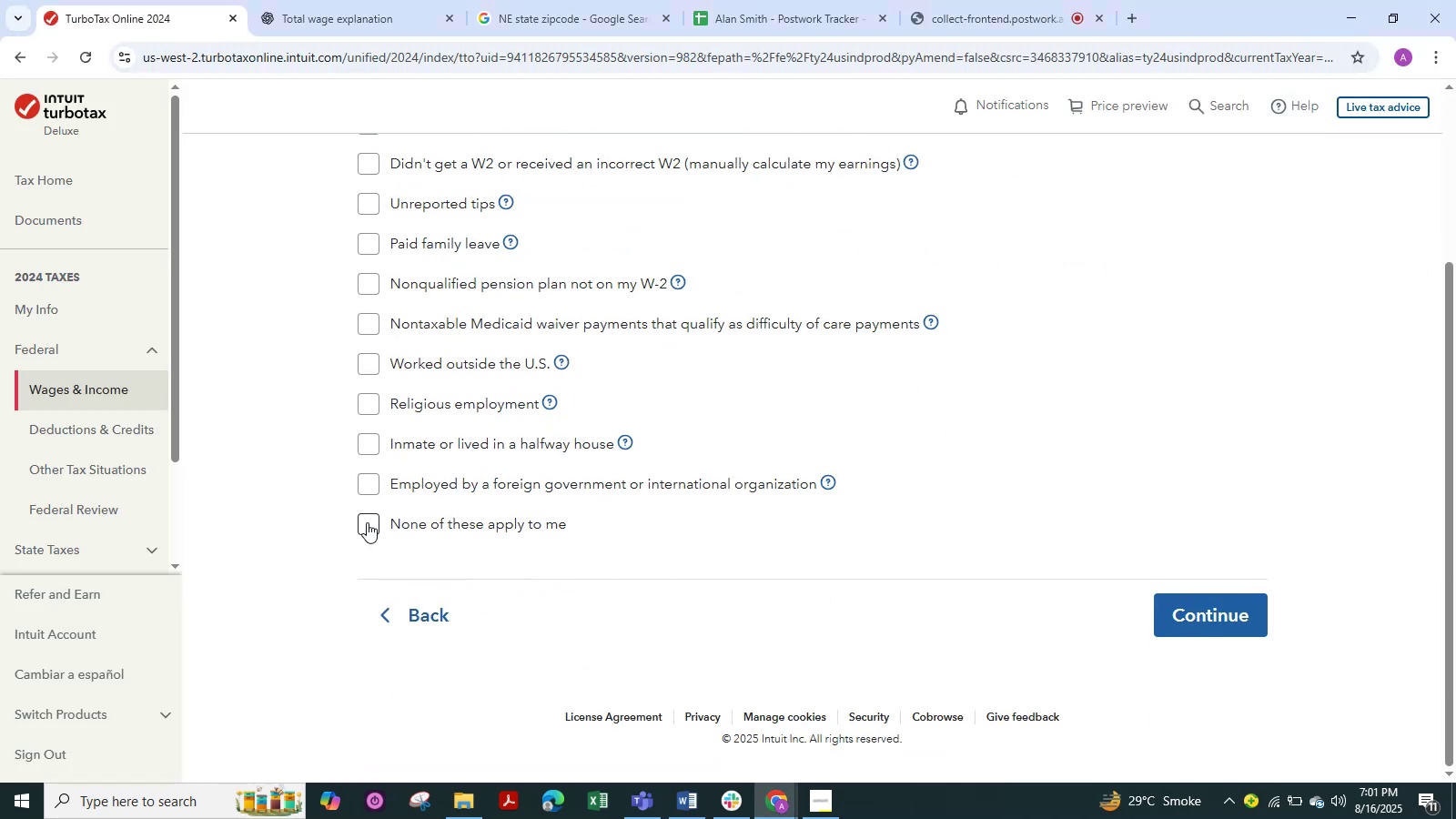 
left_click([366, 521])
 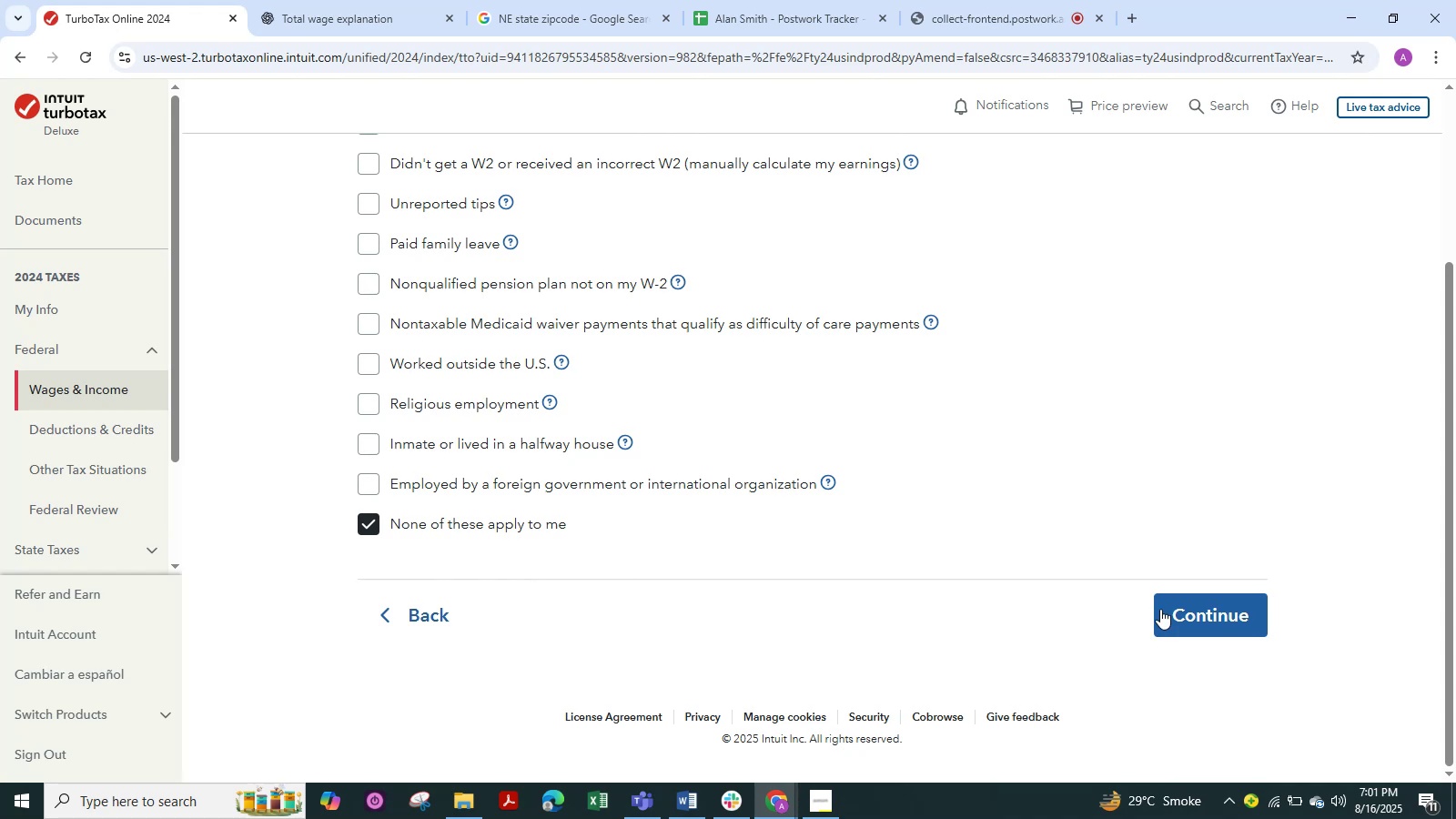 
left_click([1198, 605])
 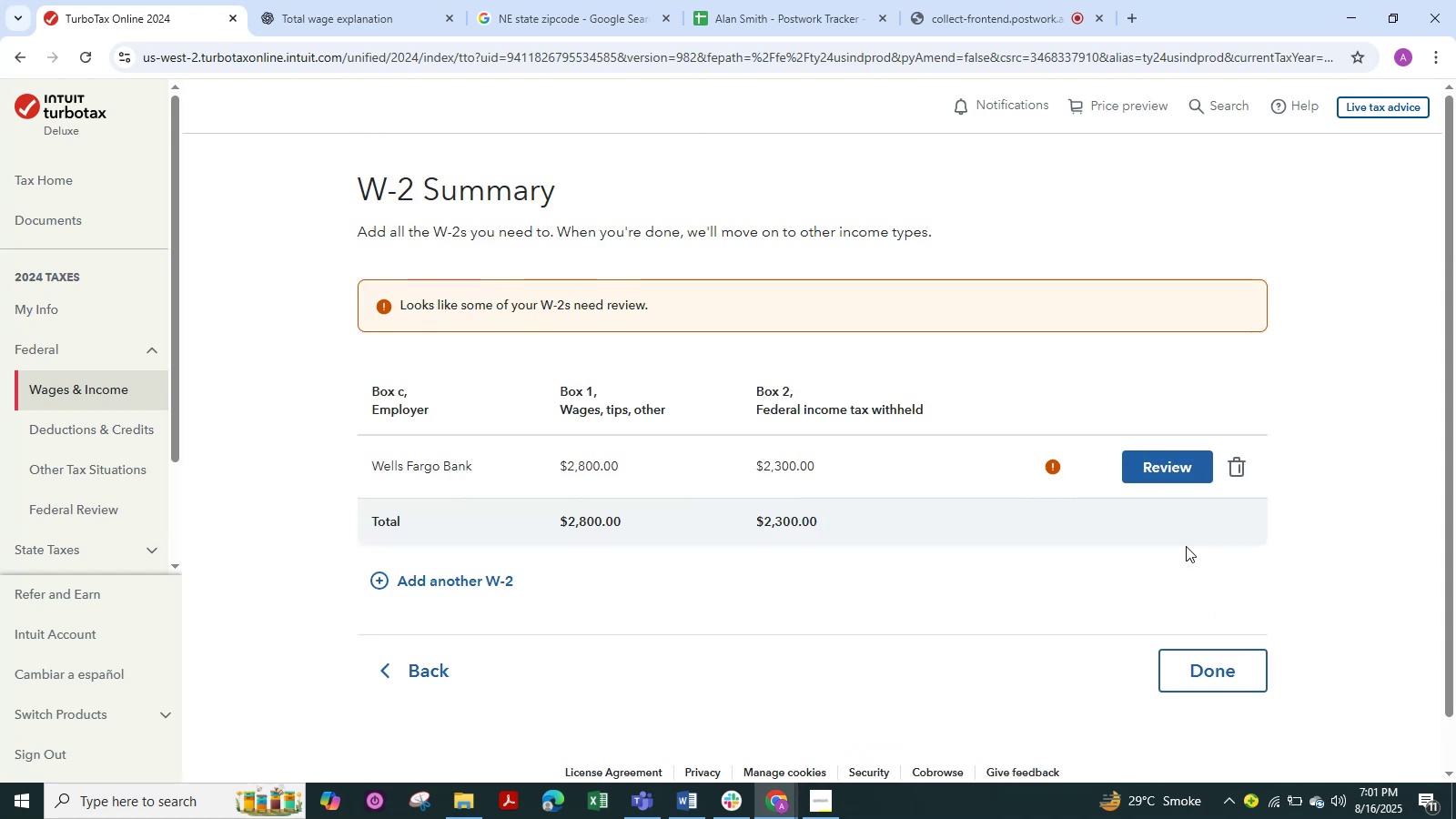 
wait(5.24)
 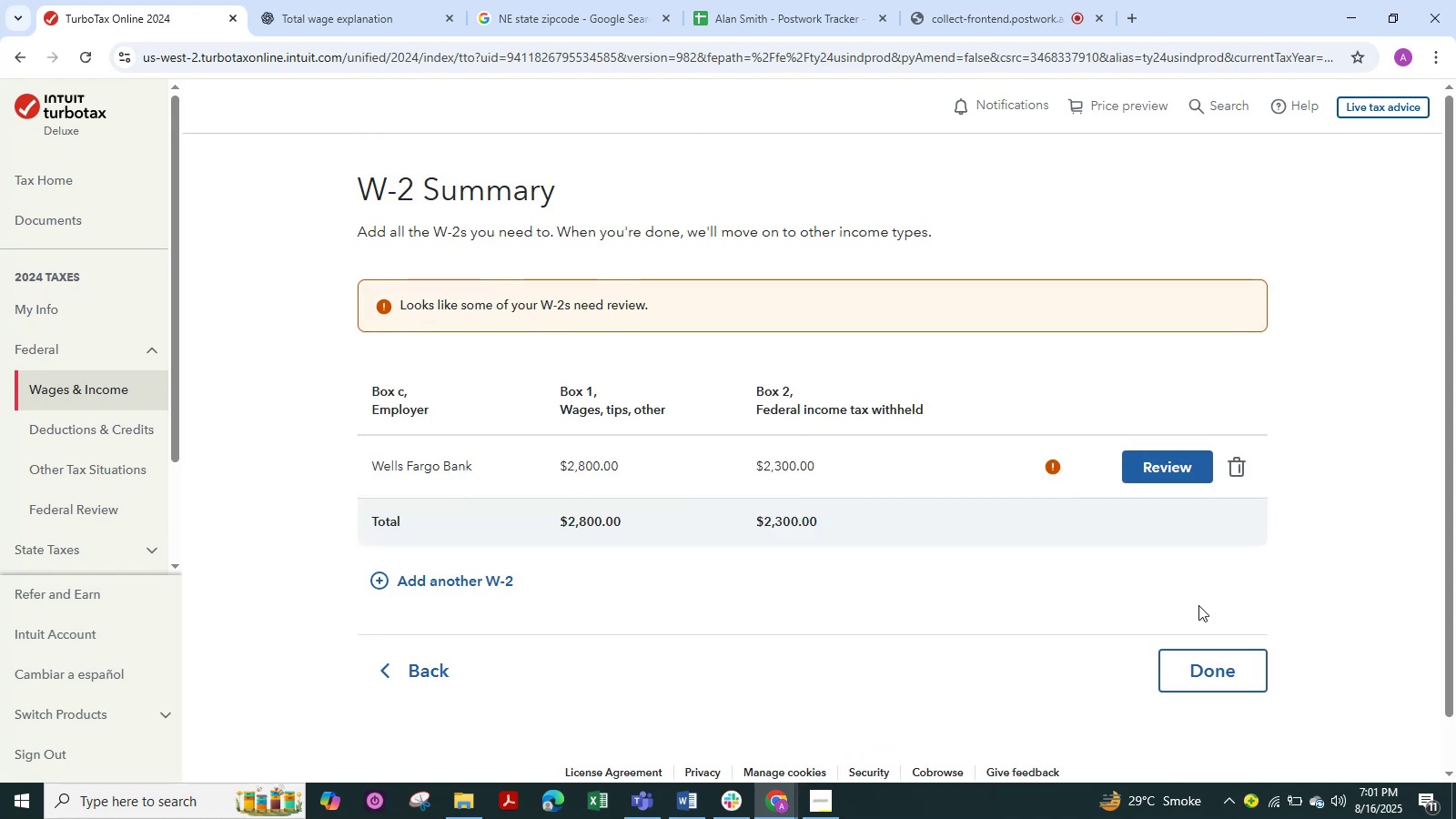 
left_click([1154, 462])
 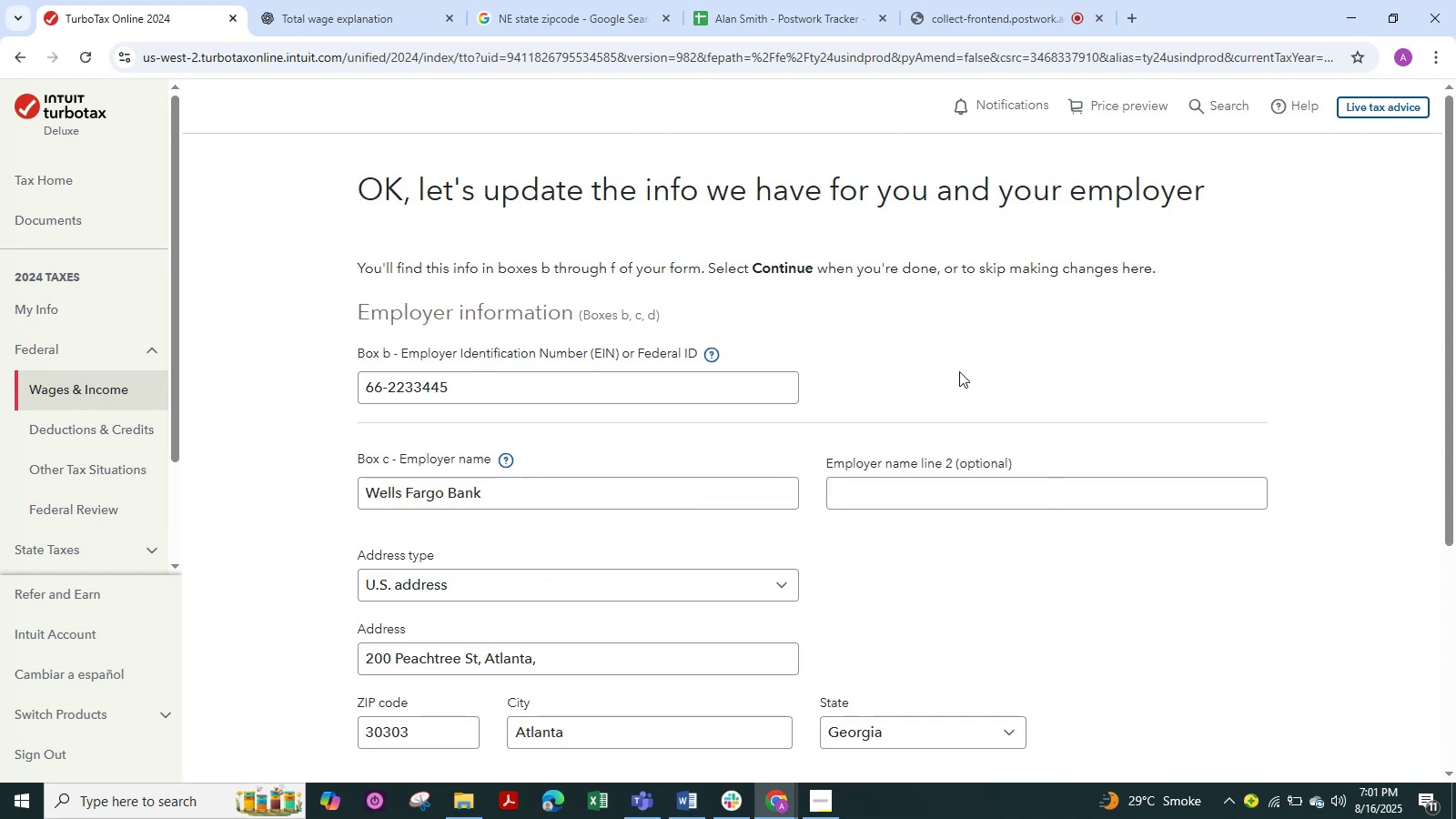 
scroll: coordinate [719, 563], scroll_direction: down, amount: 11.0
 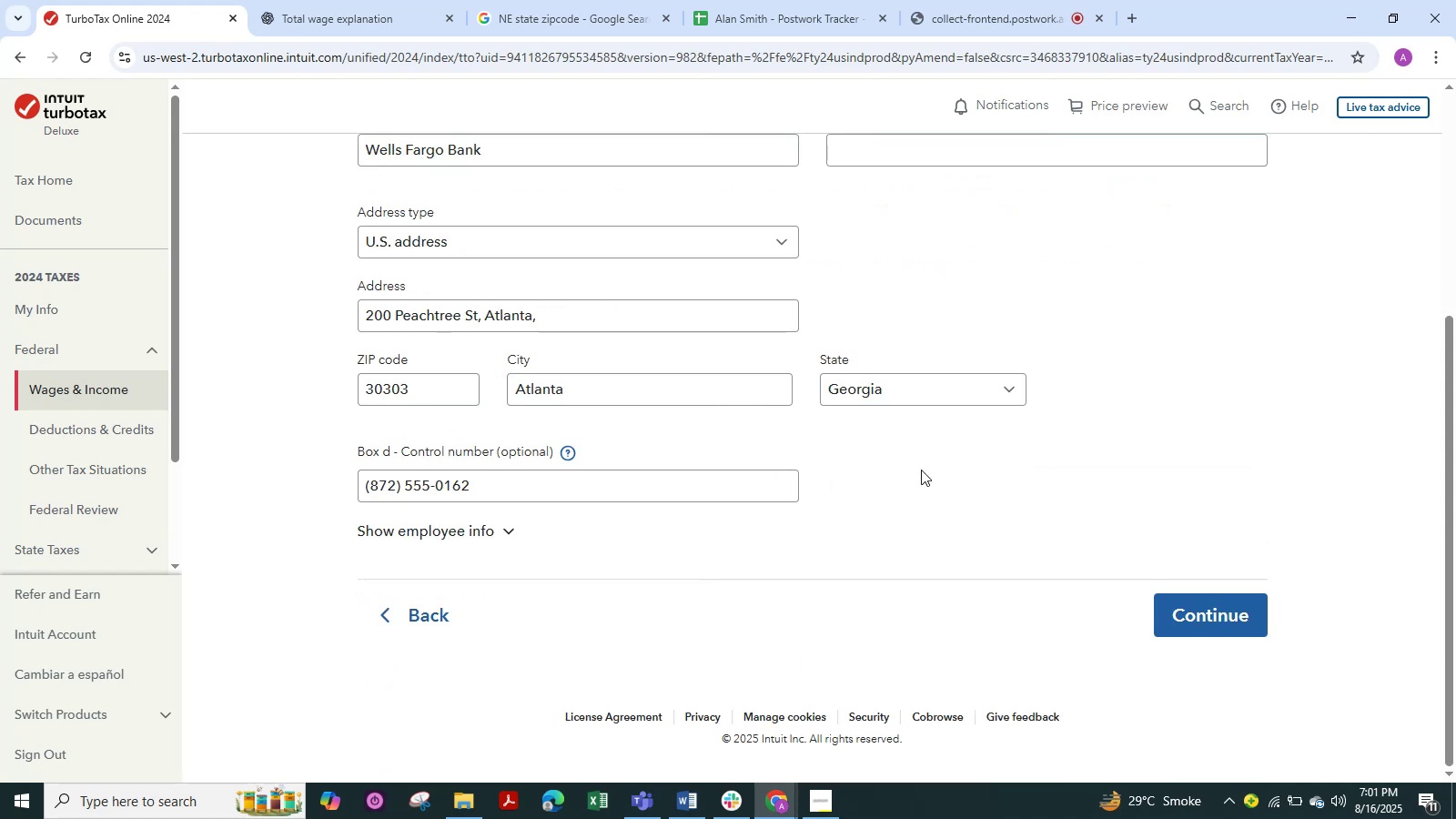 
scroll: coordinate [921, 470], scroll_direction: up, amount: 5.0
 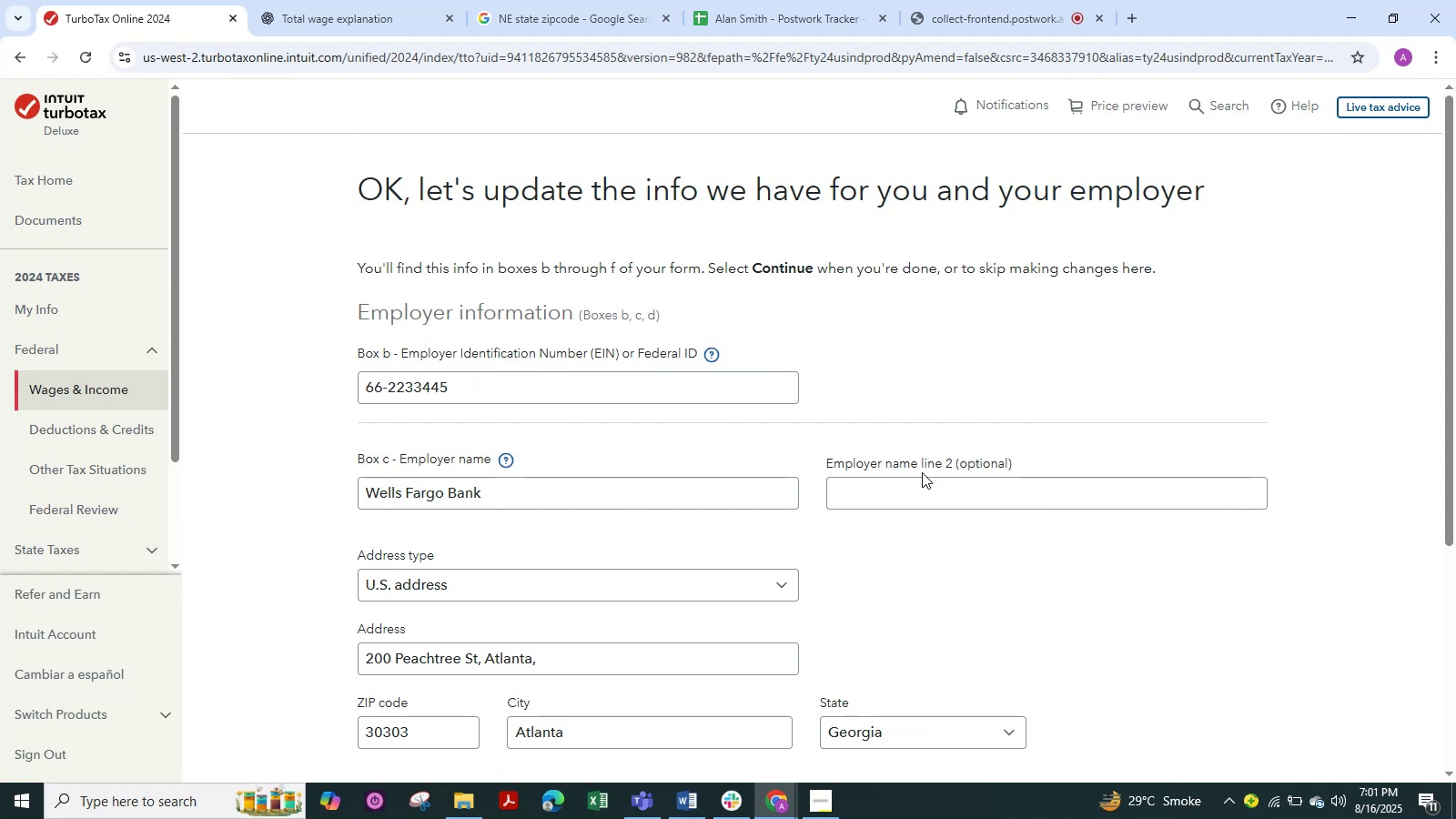 
scroll: coordinate [979, 630], scroll_direction: down, amount: 6.0
 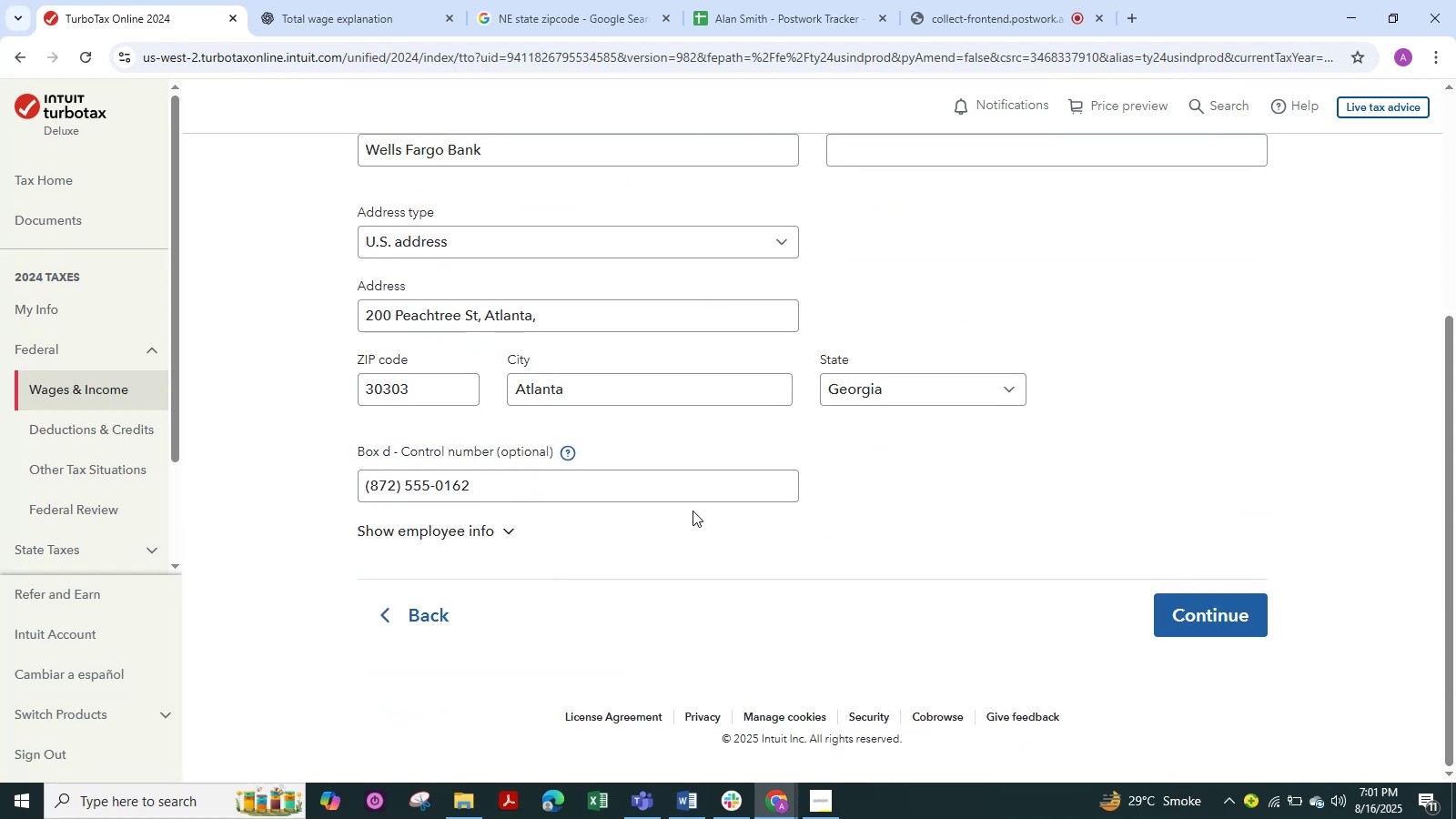 
scroll: coordinate [620, 526], scroll_direction: up, amount: 3.0
 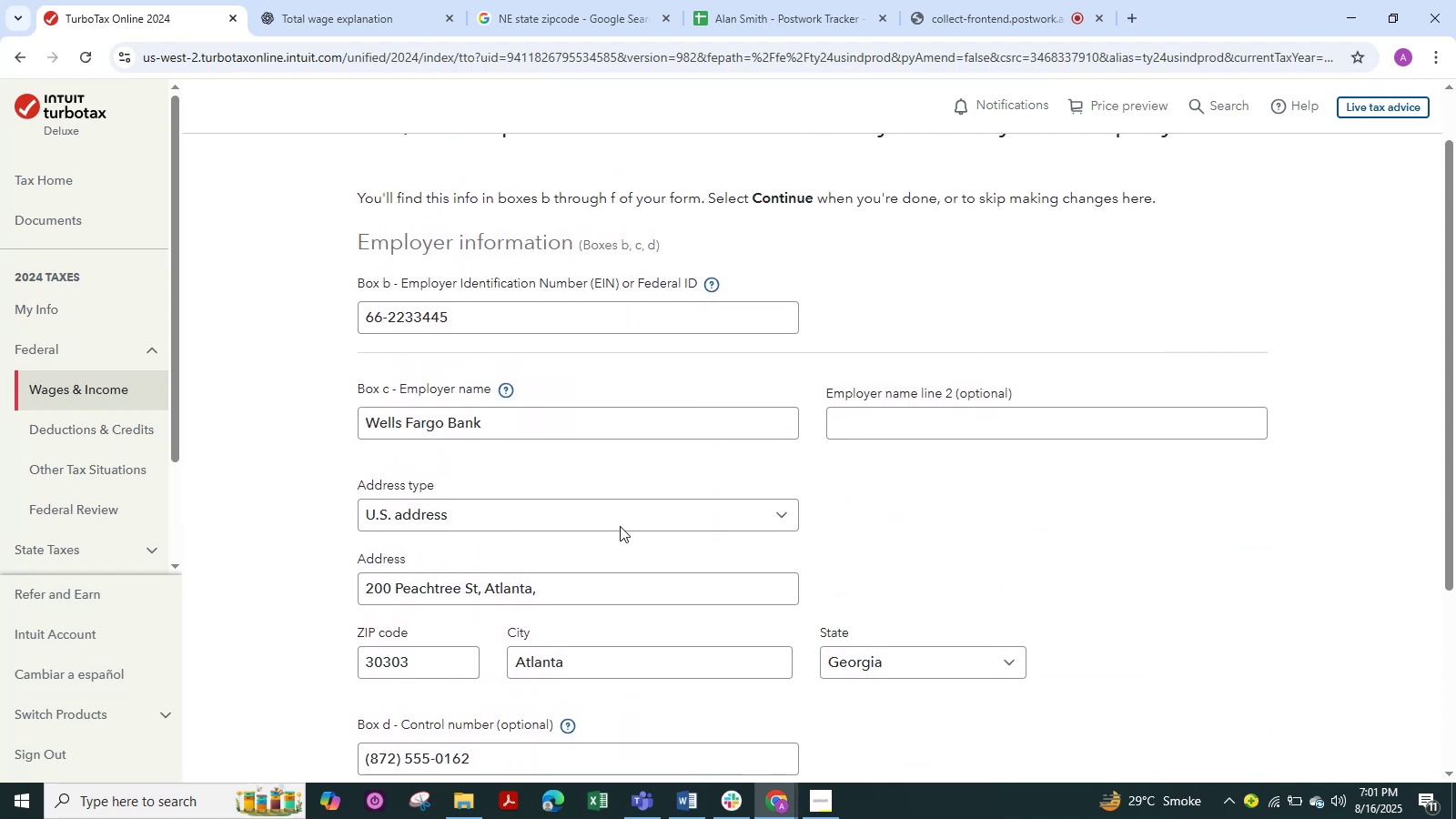 
scroll: coordinate [620, 526], scroll_direction: down, amount: 6.0
 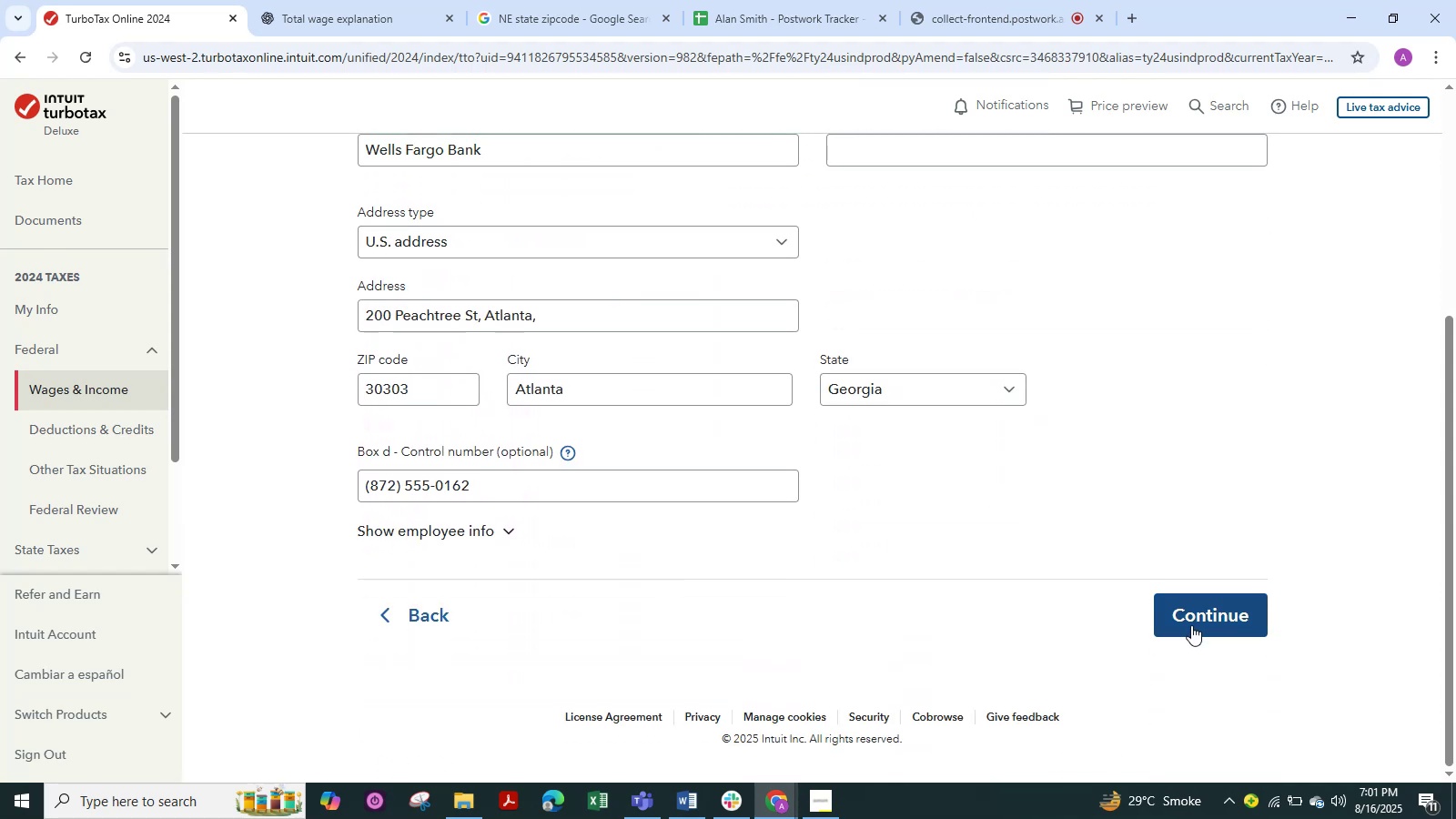 
left_click([1191, 625])
 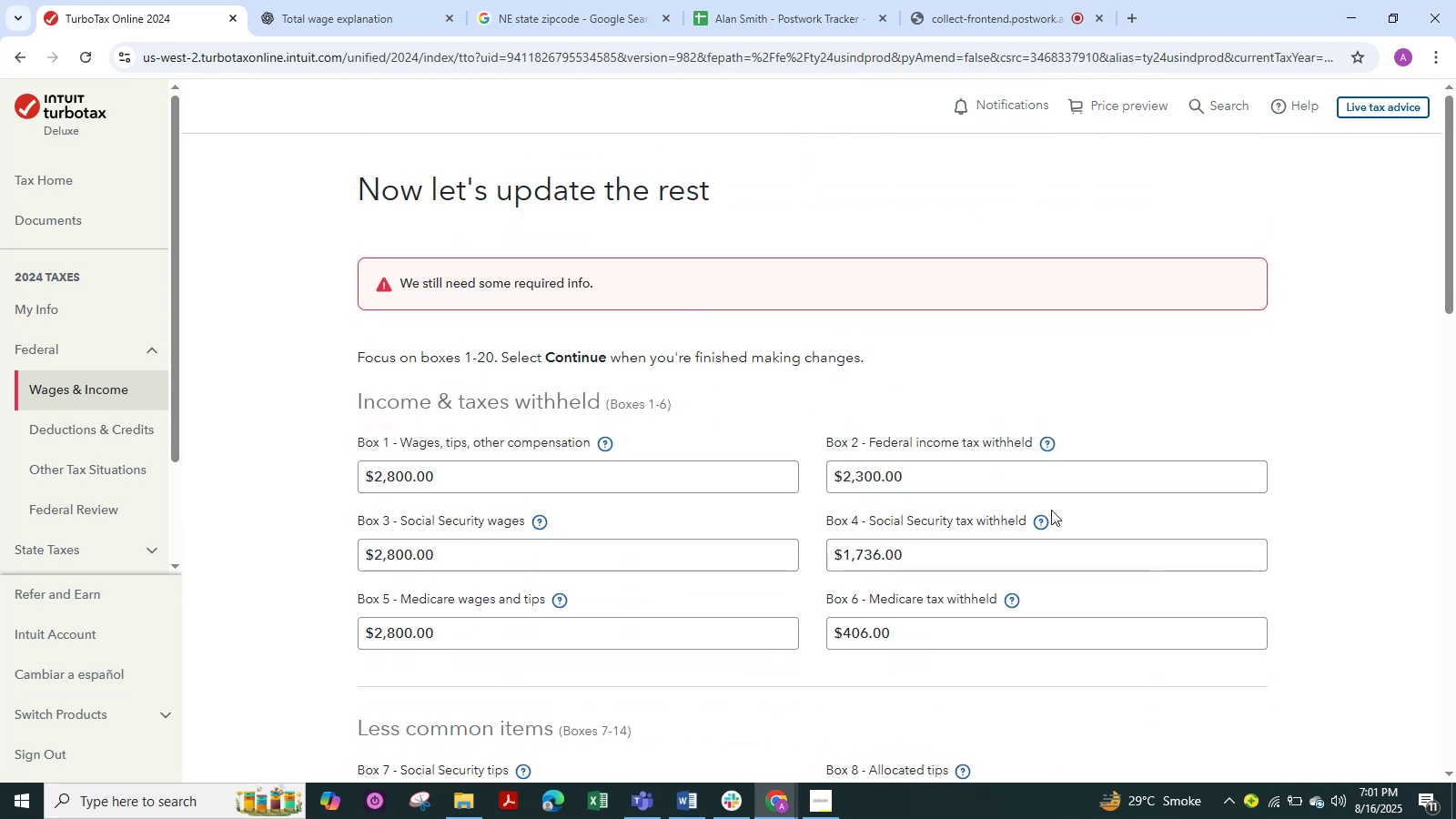 
scroll: coordinate [676, 405], scroll_direction: down, amount: 2.0
 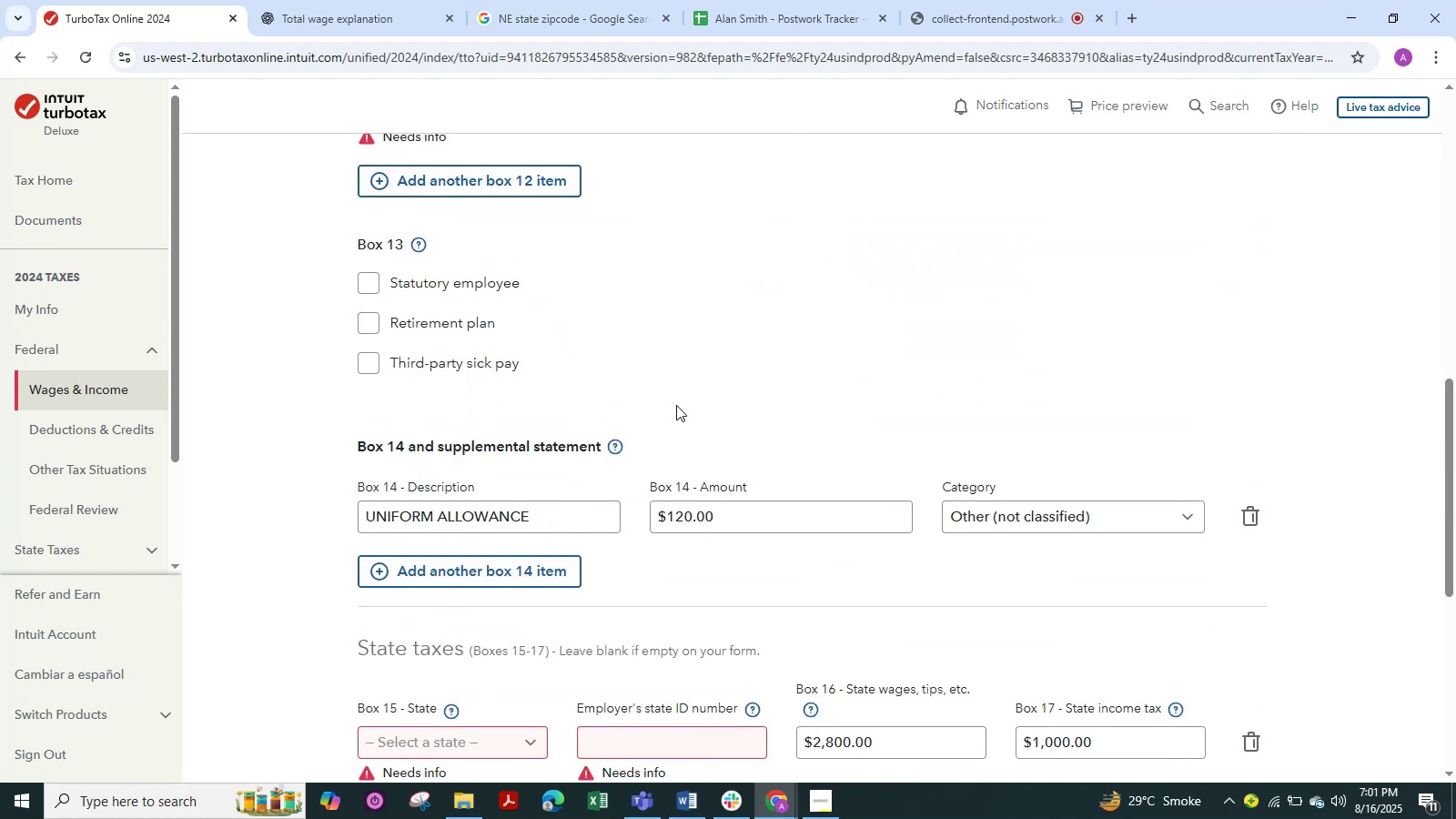 
scroll: coordinate [675, 387], scroll_direction: up, amount: 2.0
 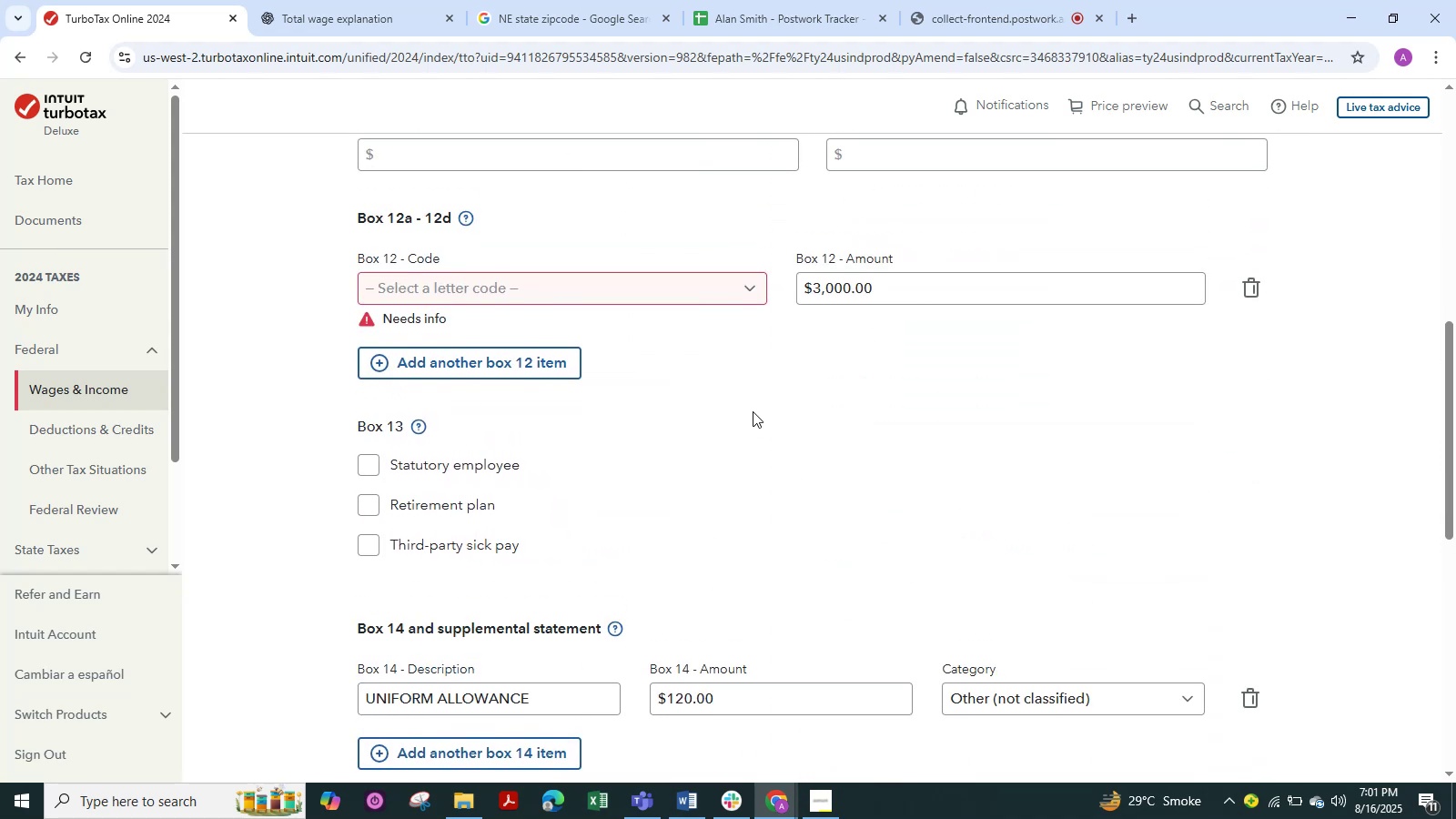 
left_click([753, 411])
 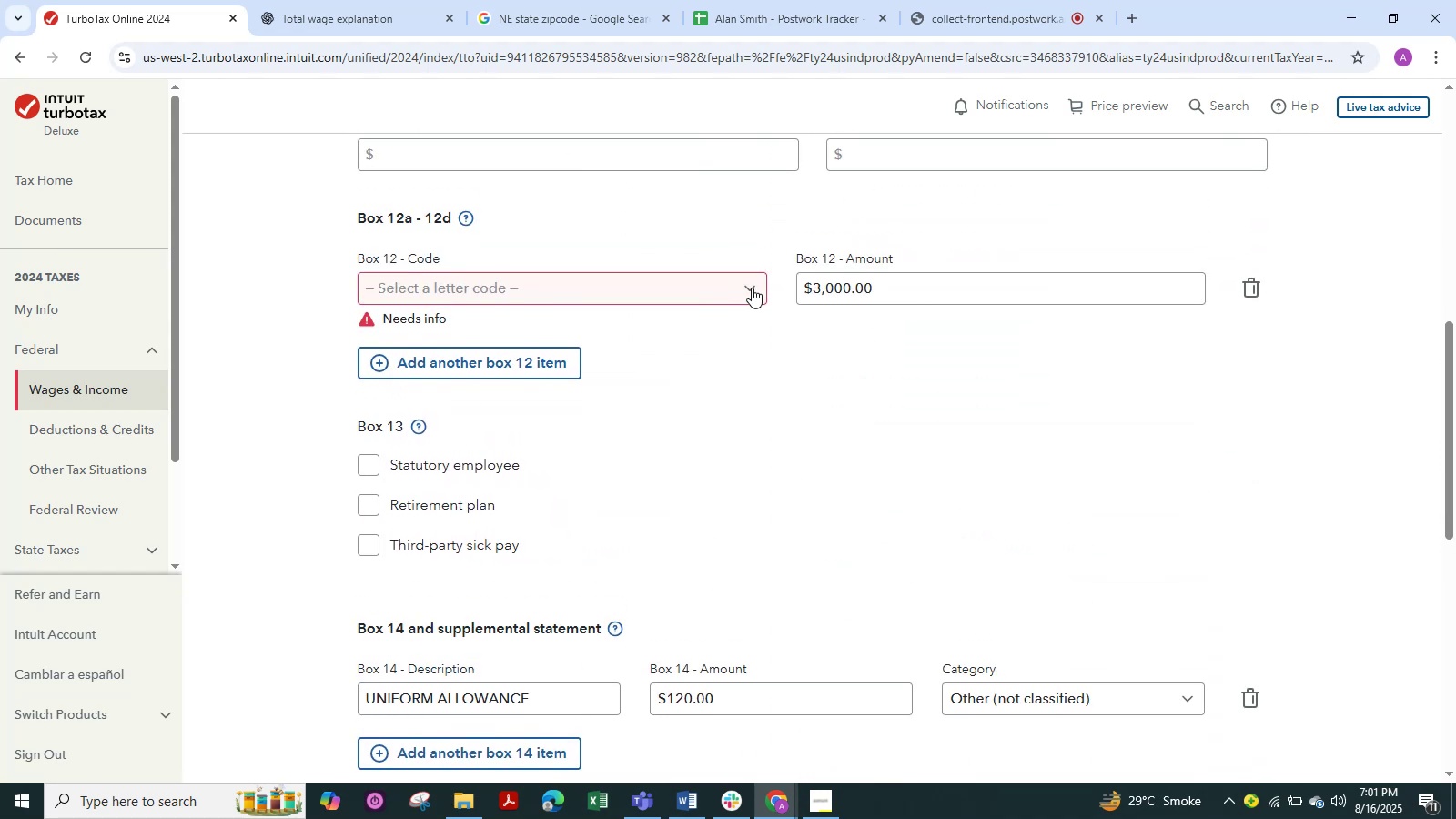 
left_click([753, 288])
 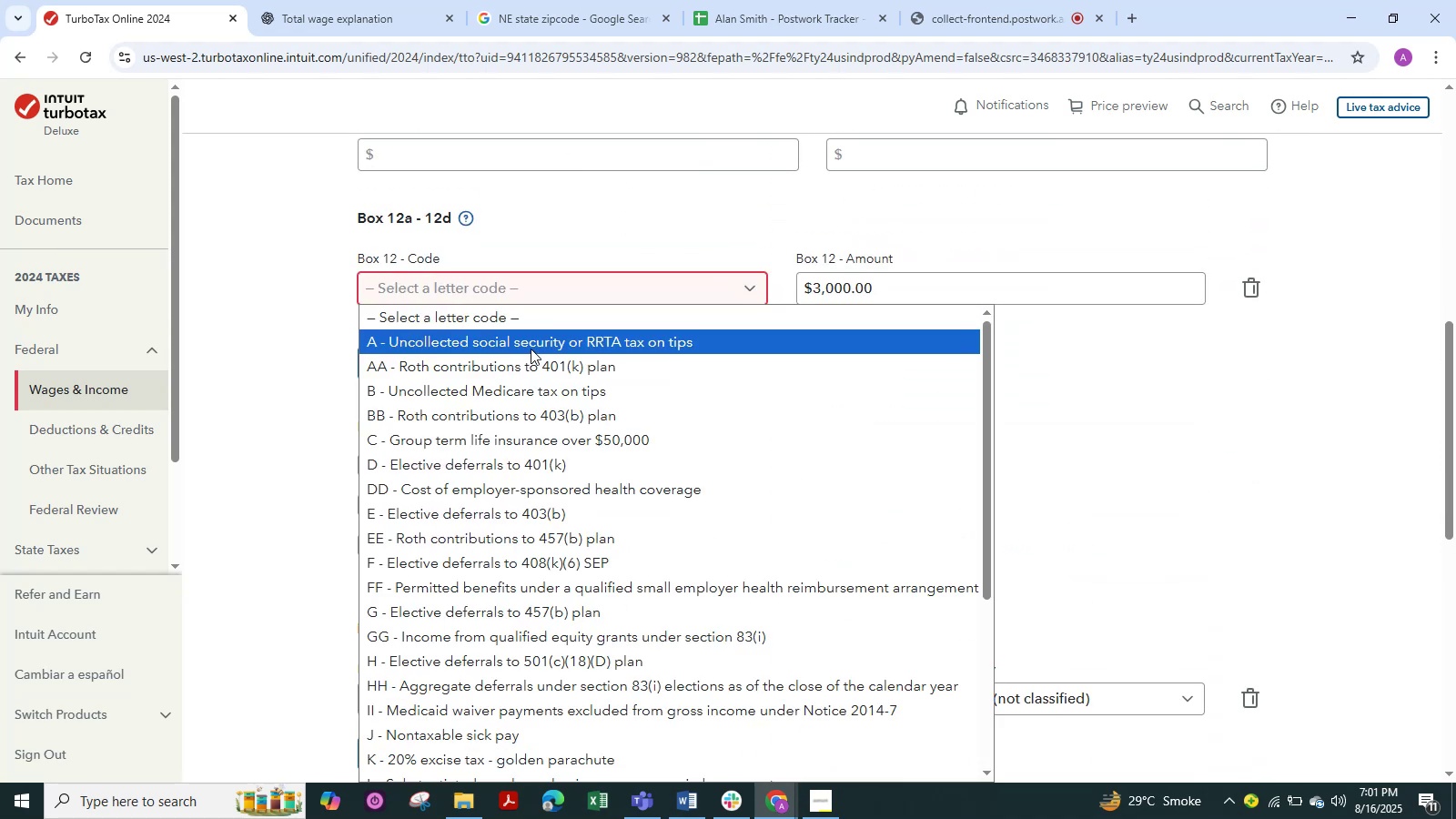 
scroll: coordinate [520, 550], scroll_direction: down, amount: 6.0
 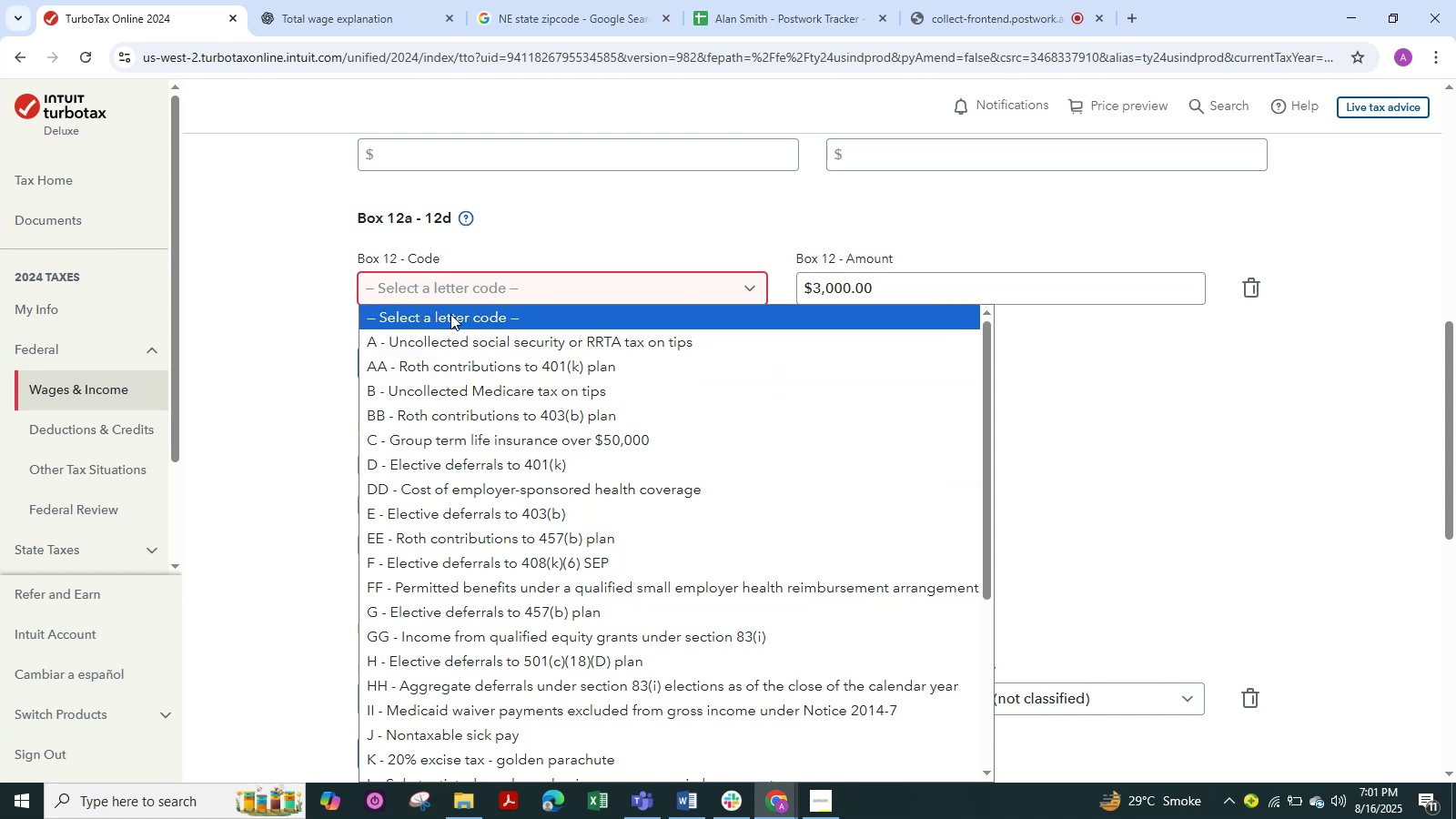 
left_click([450, 314])
 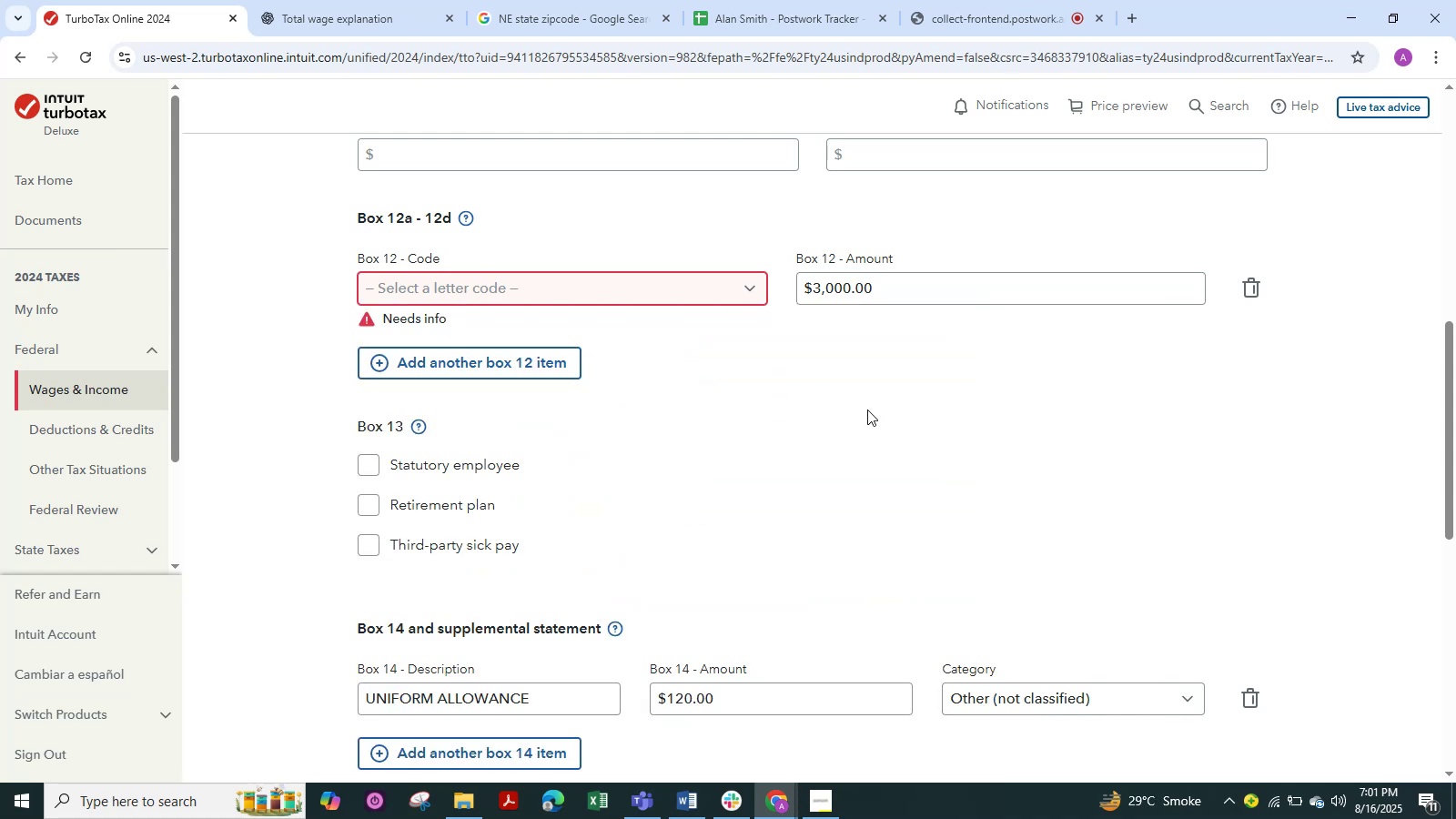 
left_click([885, 410])
 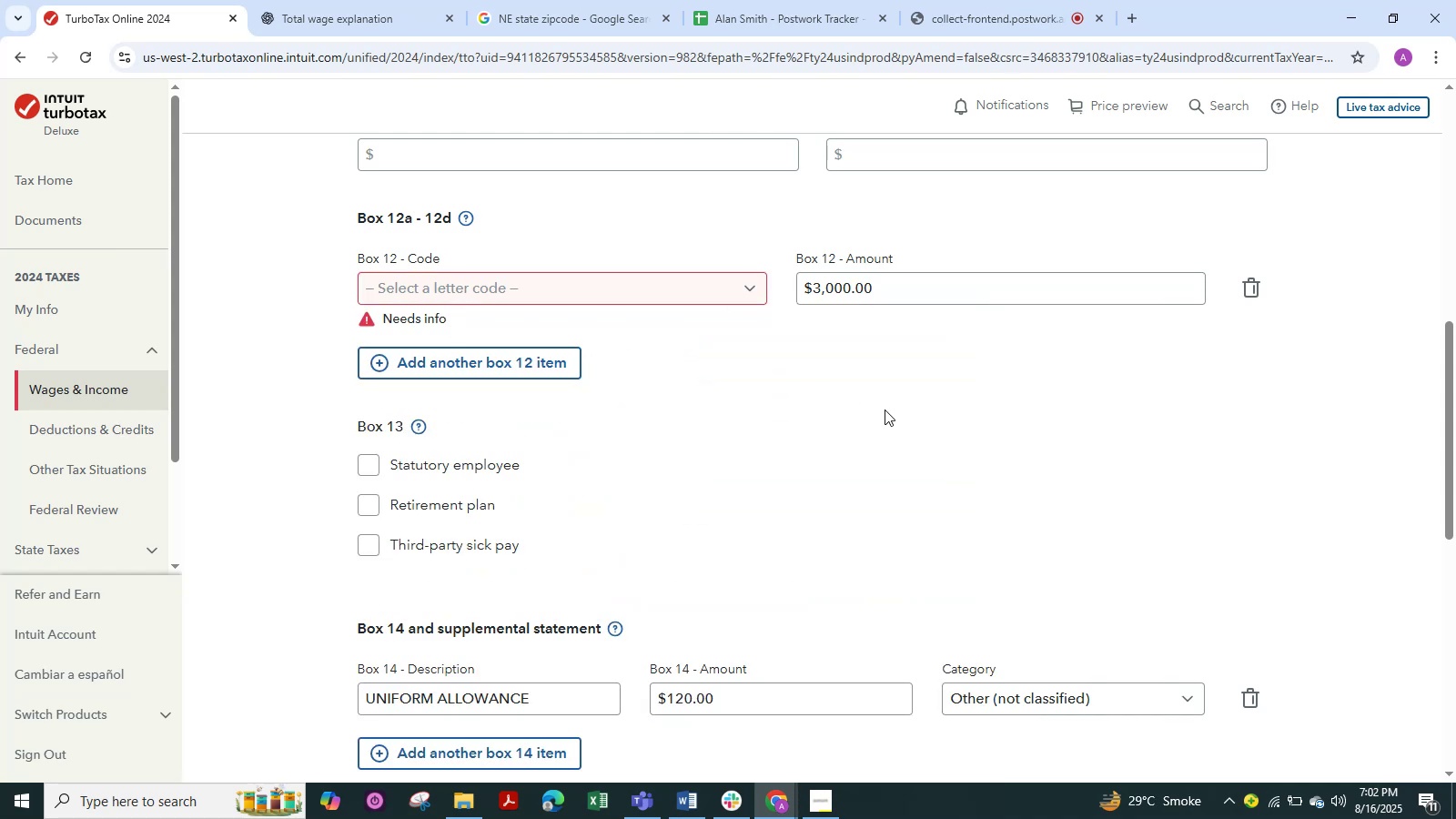 
scroll: coordinate [885, 410], scroll_direction: up, amount: 2.0
 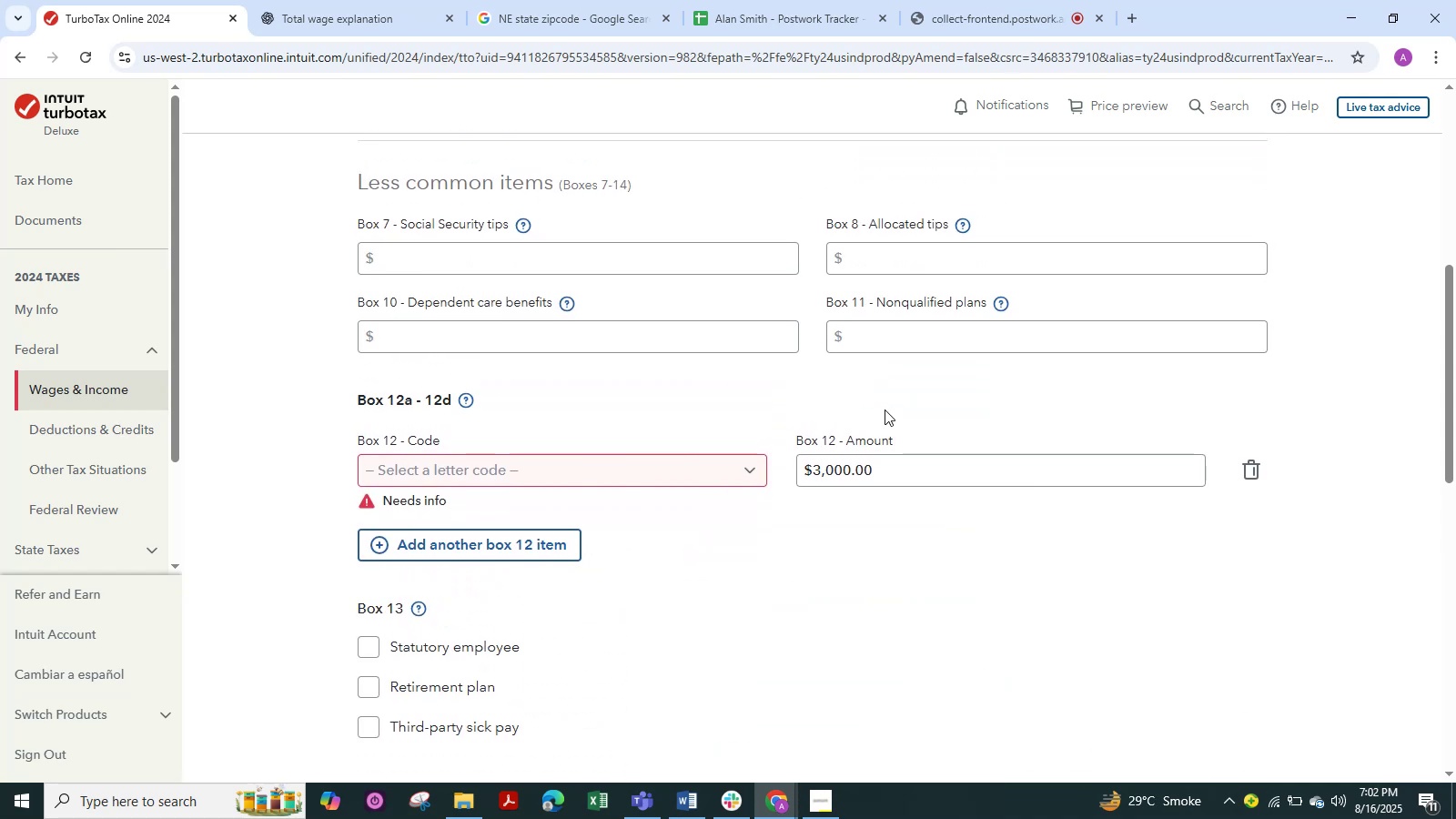 
scroll: coordinate [779, 575], scroll_direction: down, amount: 8.0
 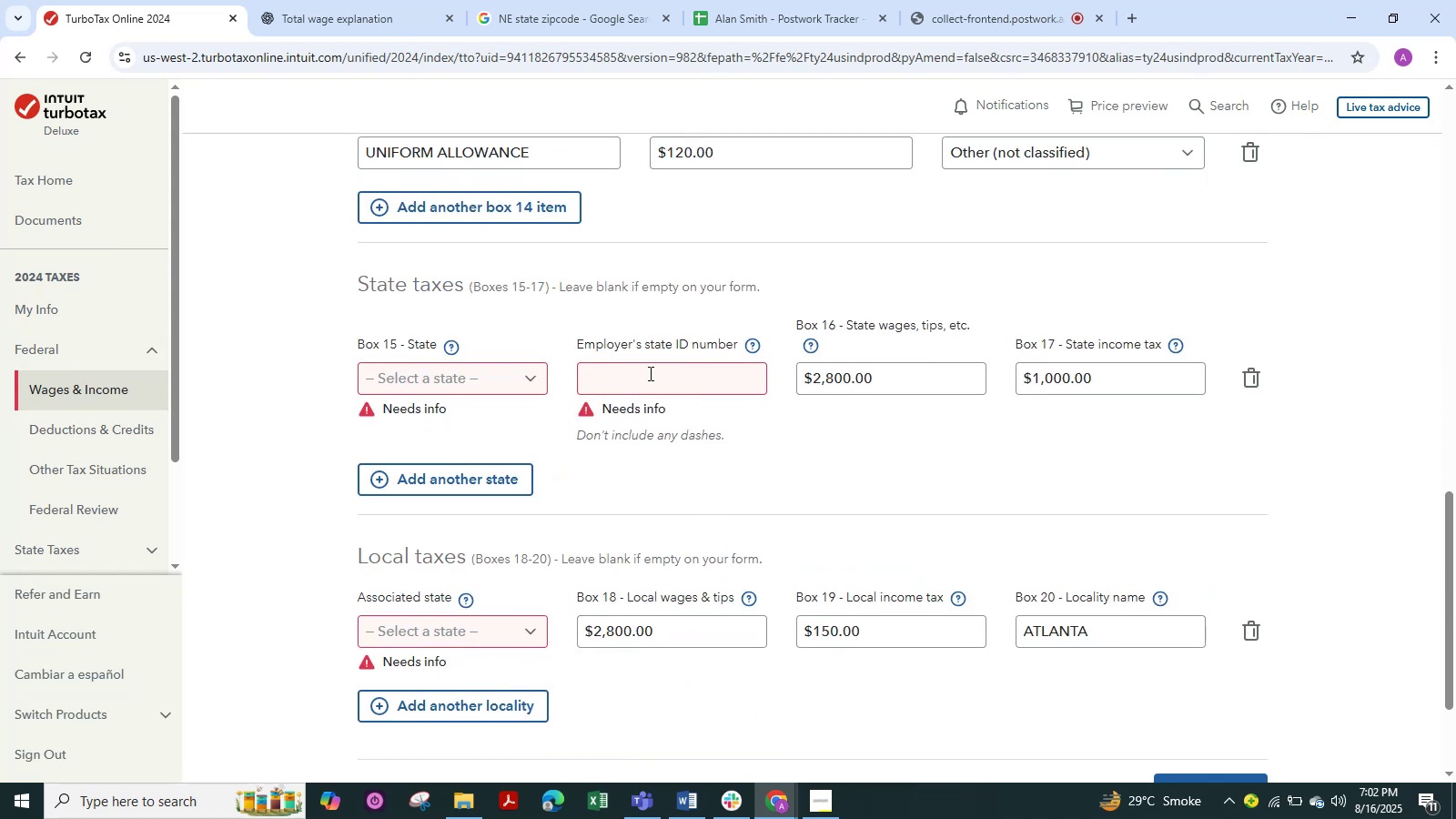 
left_click([649, 373])
 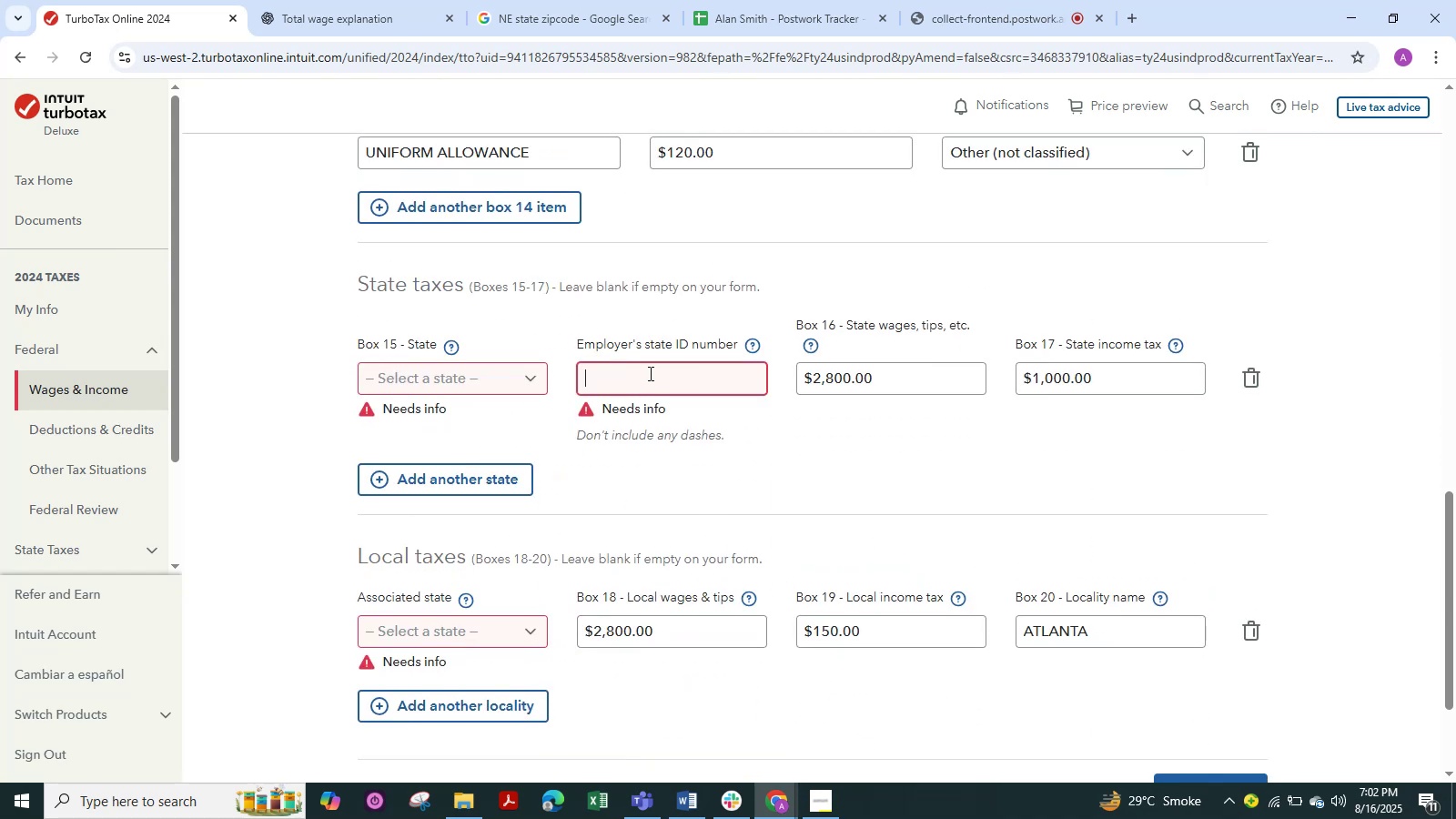 
key(Alt+Tab)
 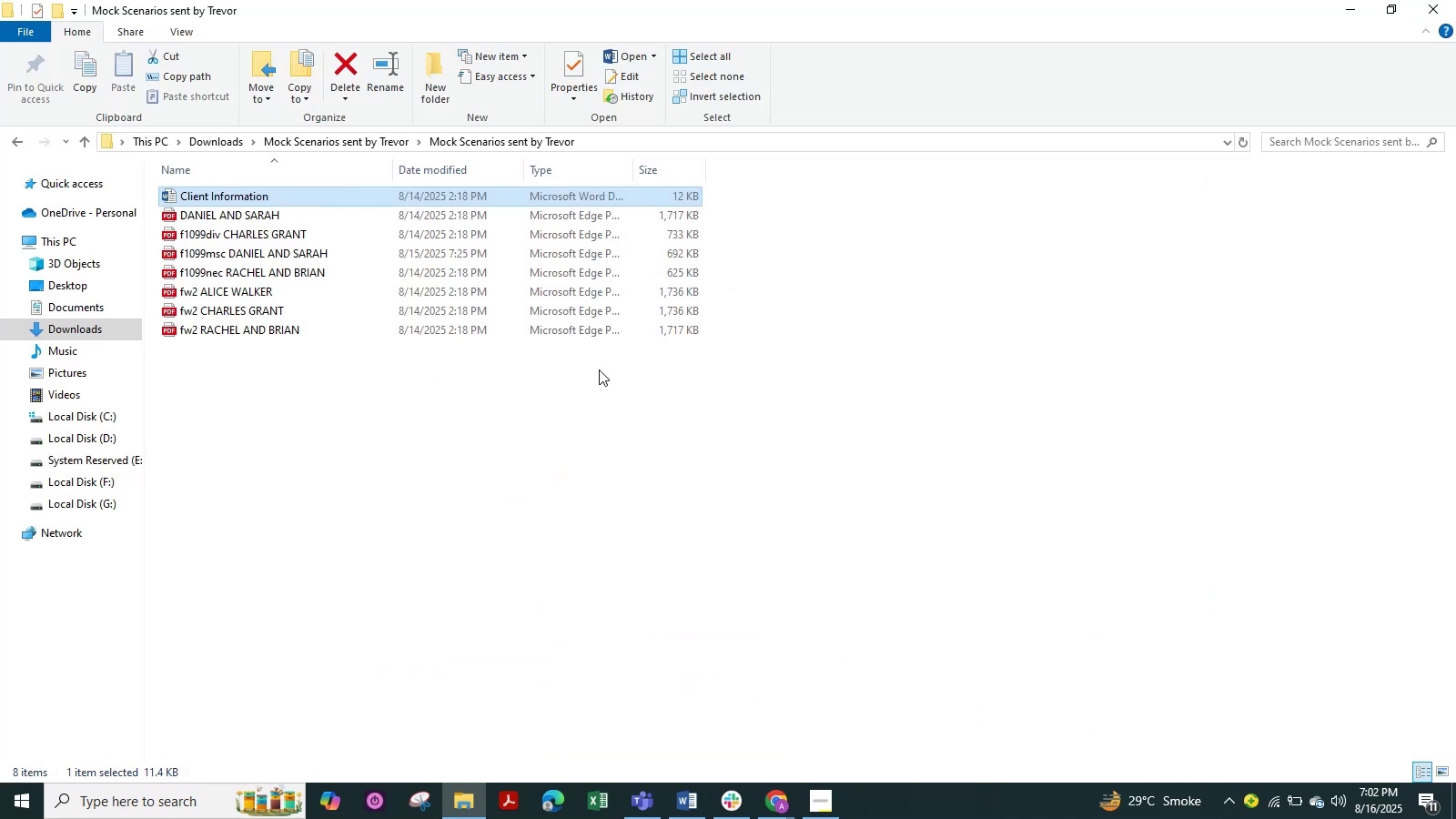 
hold_key(key=AltLeft, duration=1.08)
 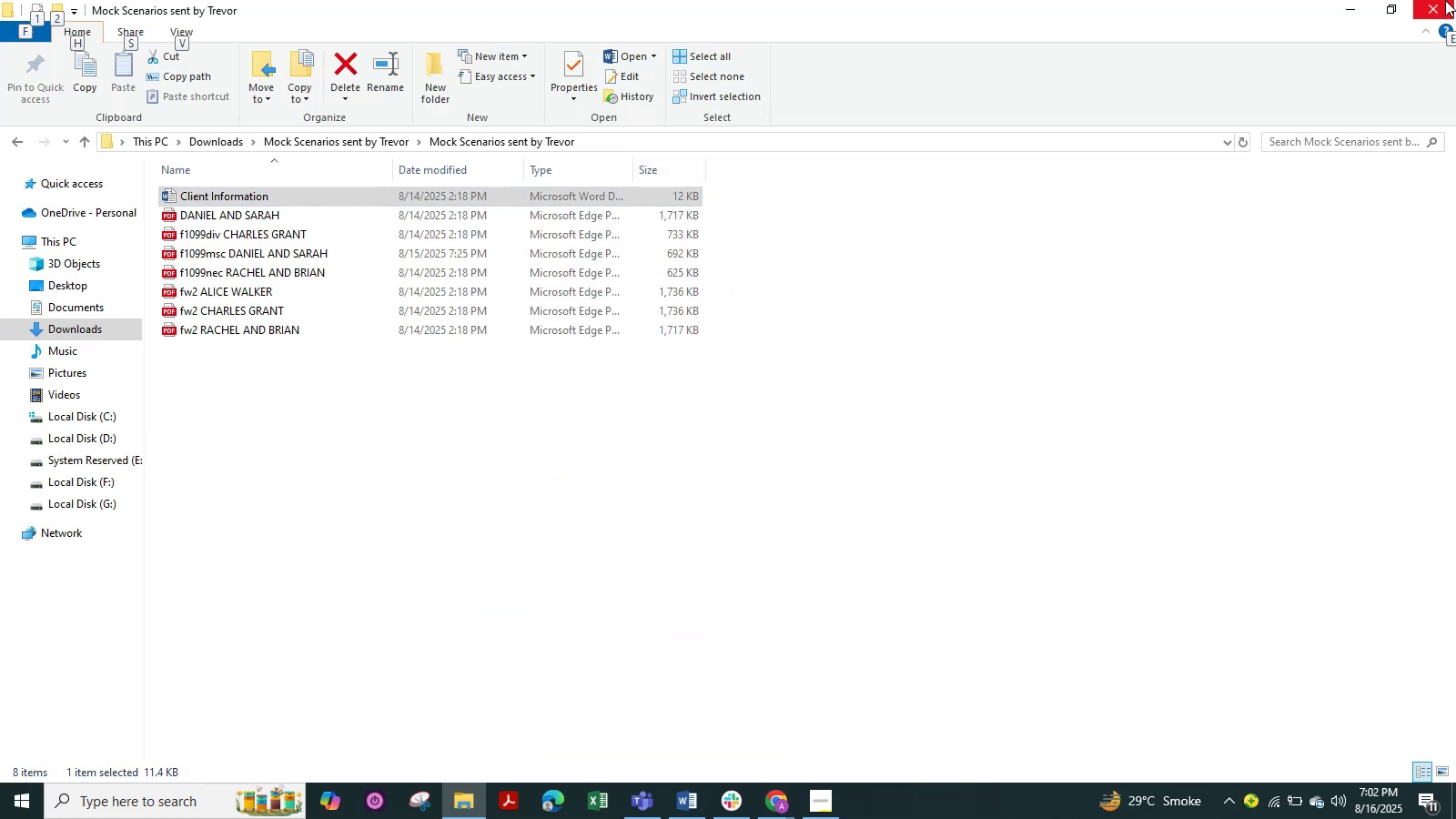 
left_click([1445, 0])
 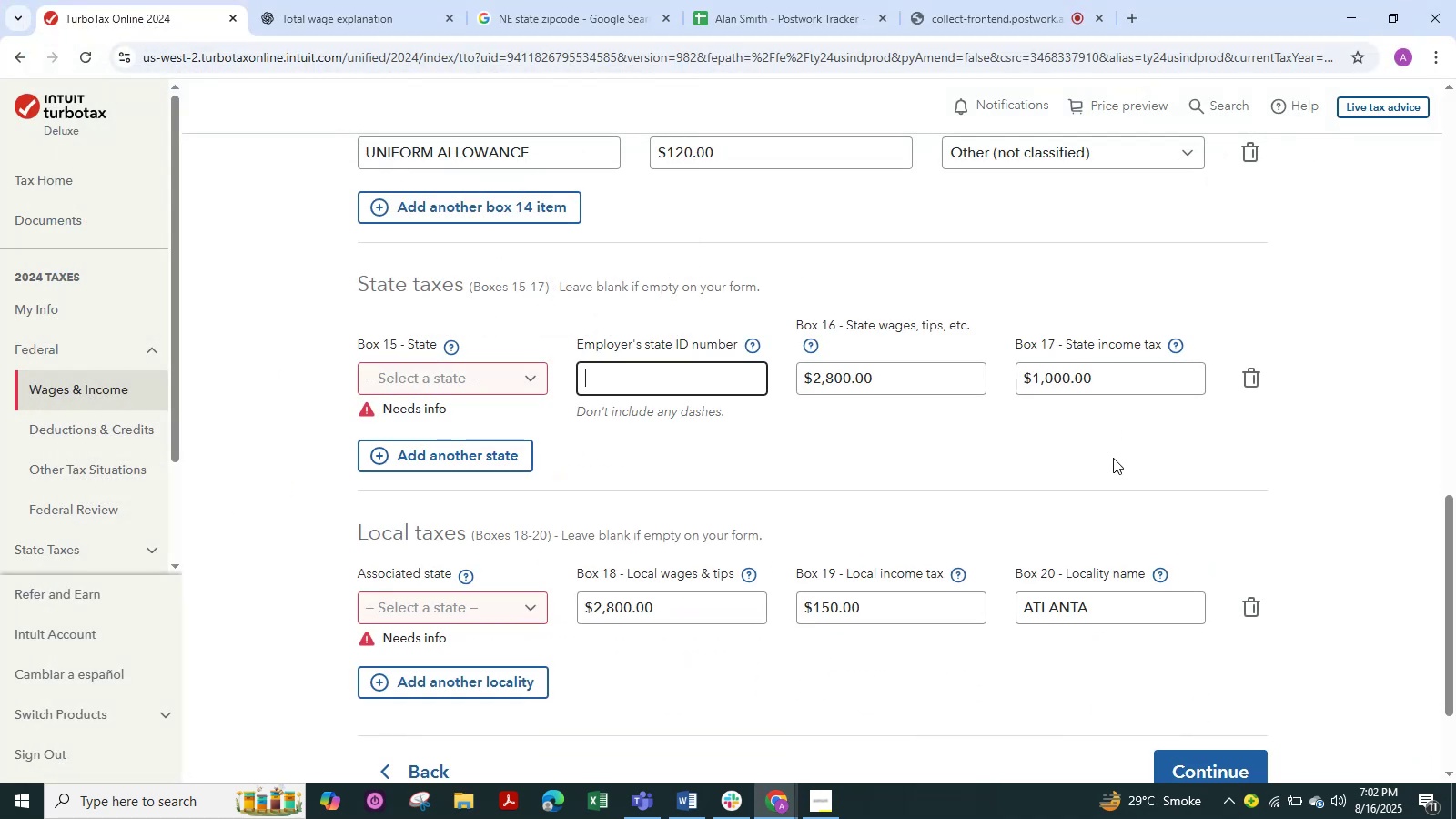 
key(Alt+Tab)
 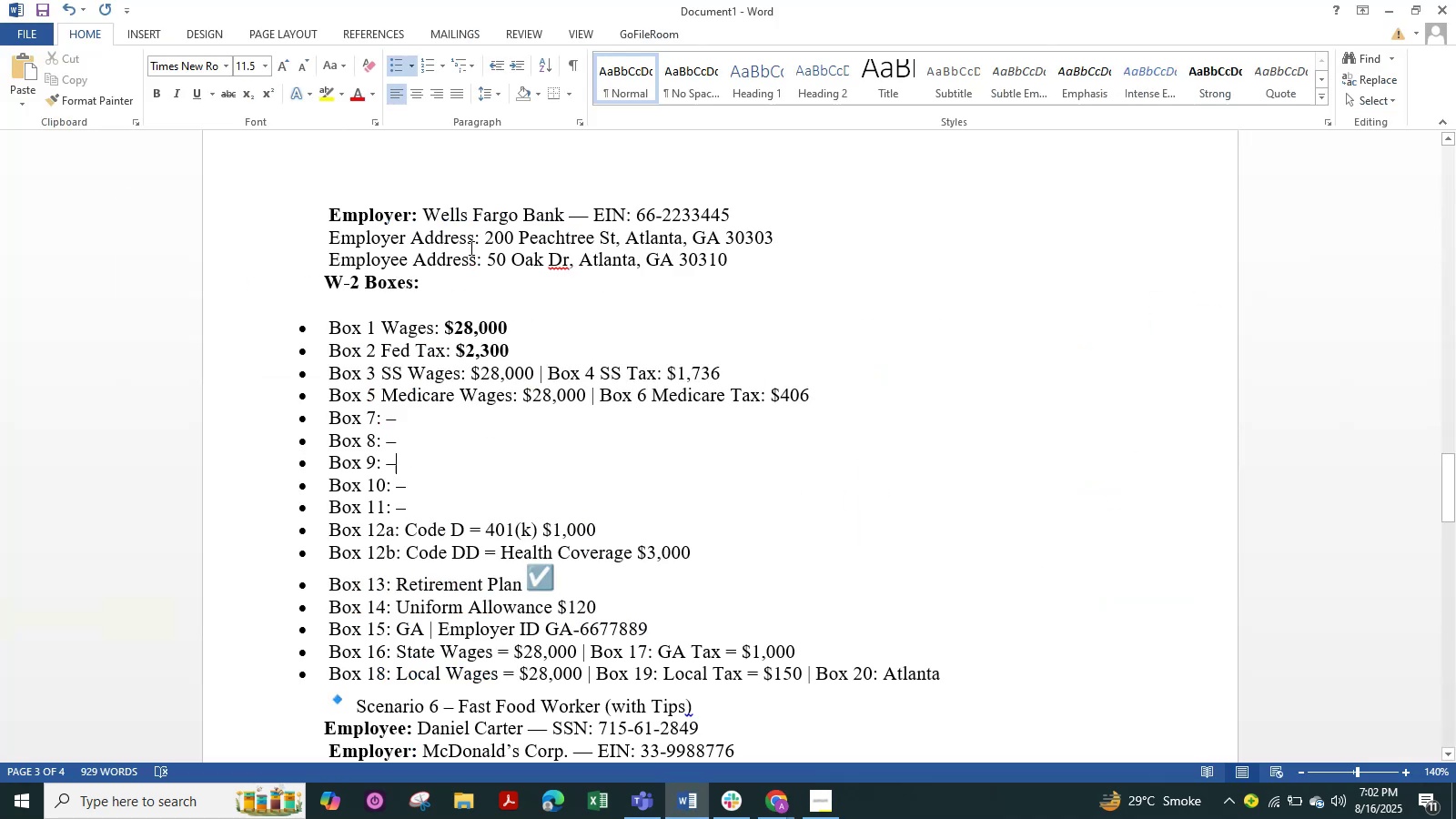 
wait(8.24)
 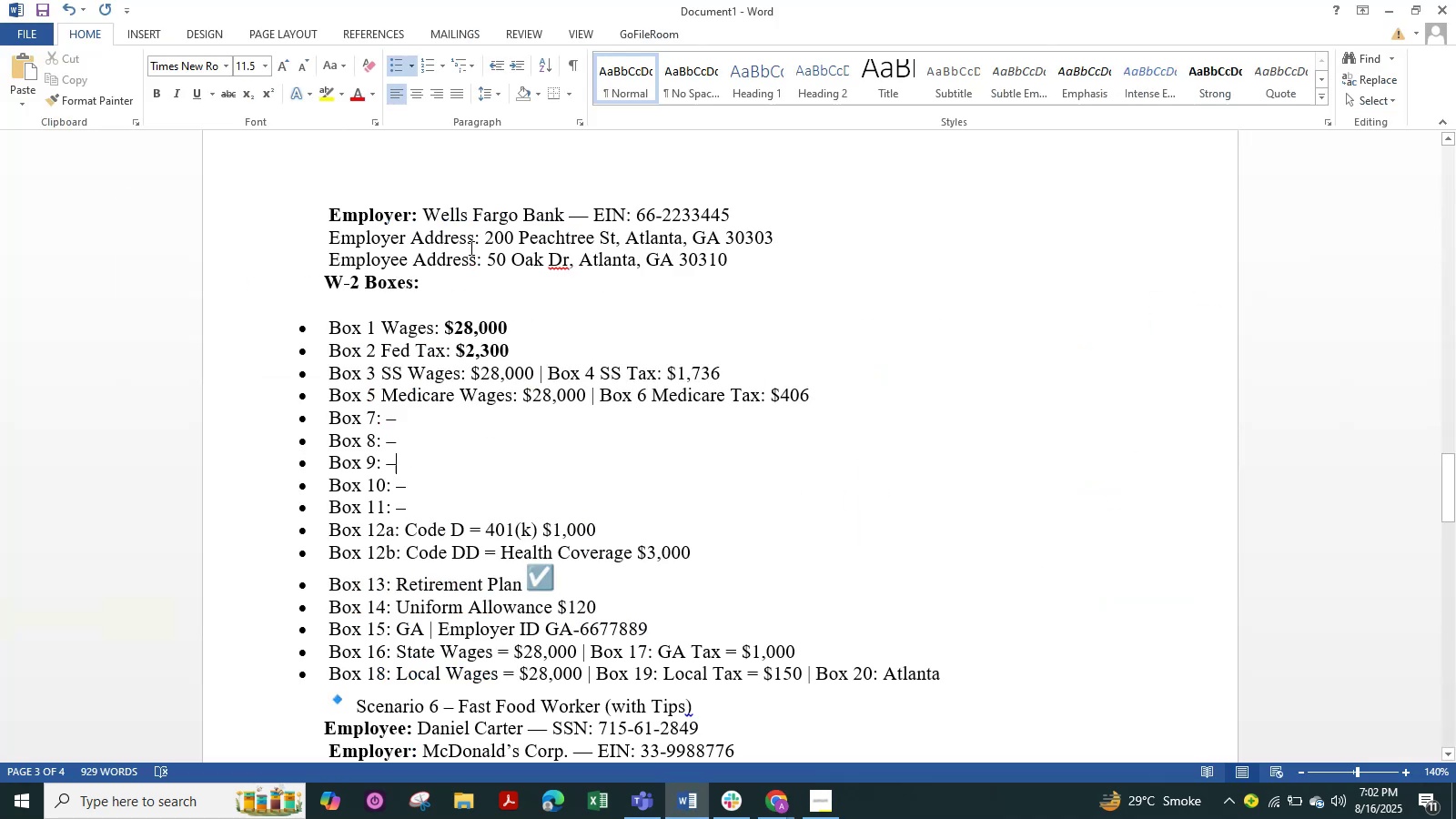 
left_click_drag(start_coordinate=[736, 210], to_coordinate=[643, 217])
 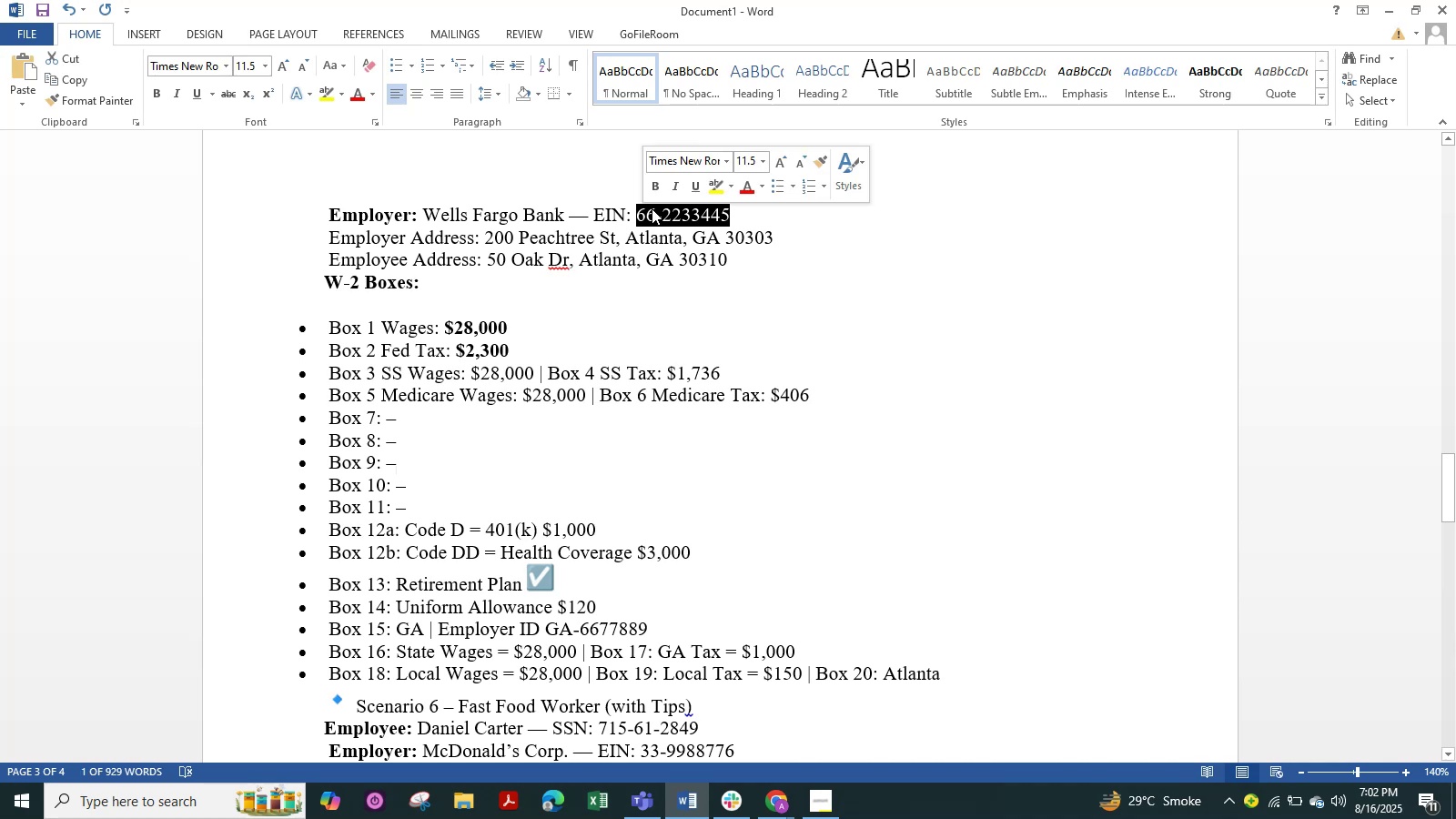 
key(Control+C)
 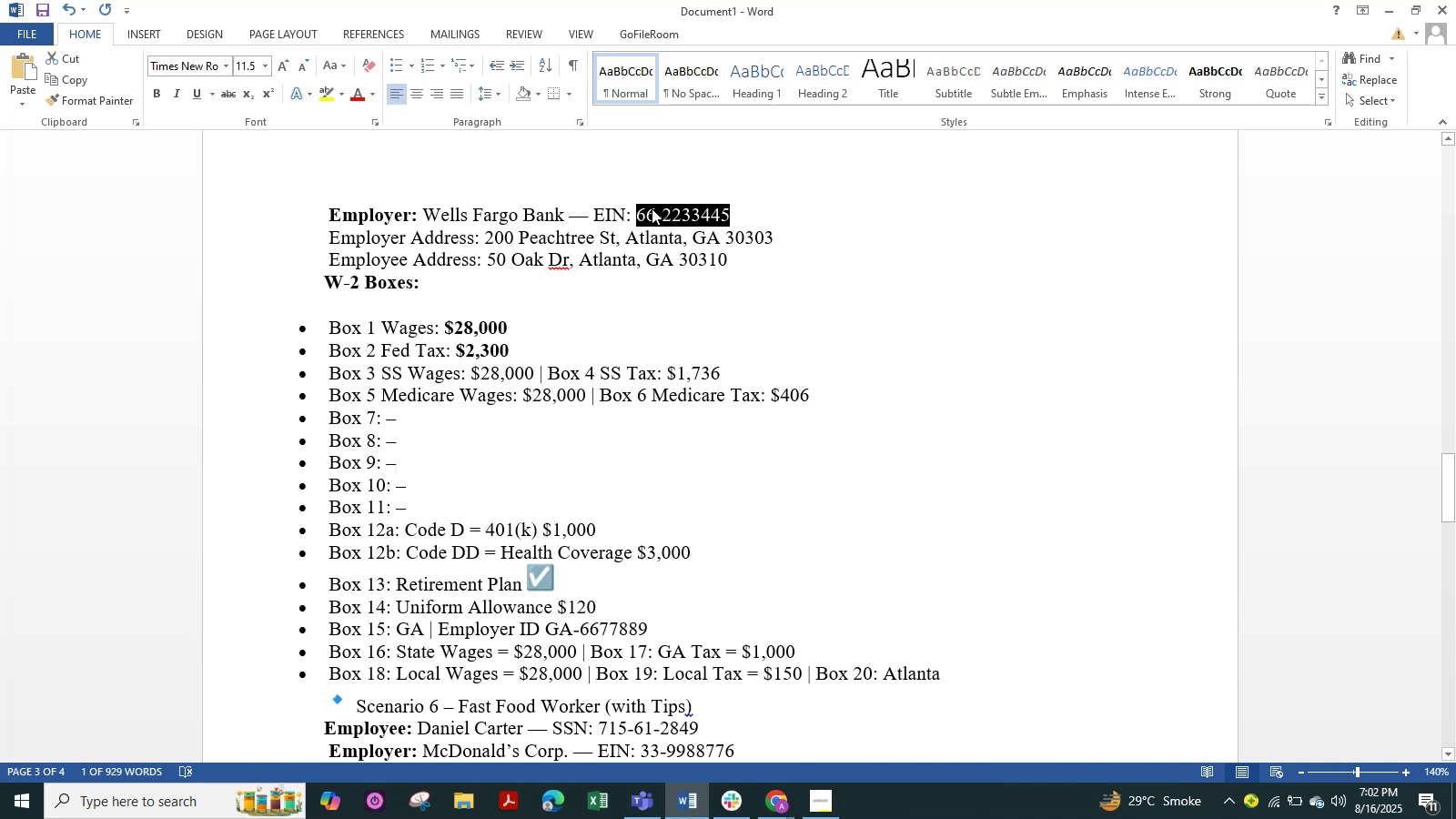 
key(Alt+Tab)
 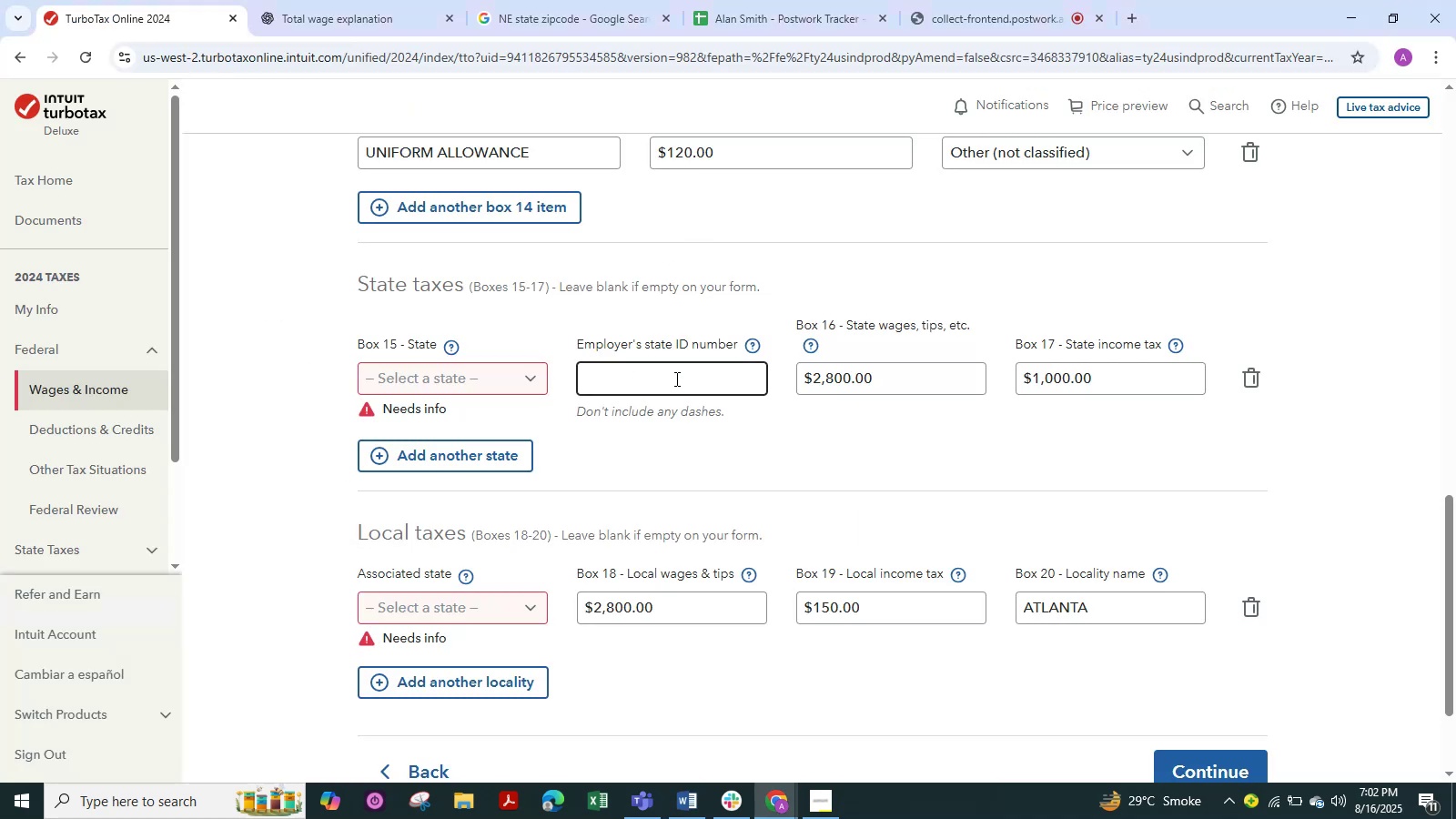 
key(Control+V)
 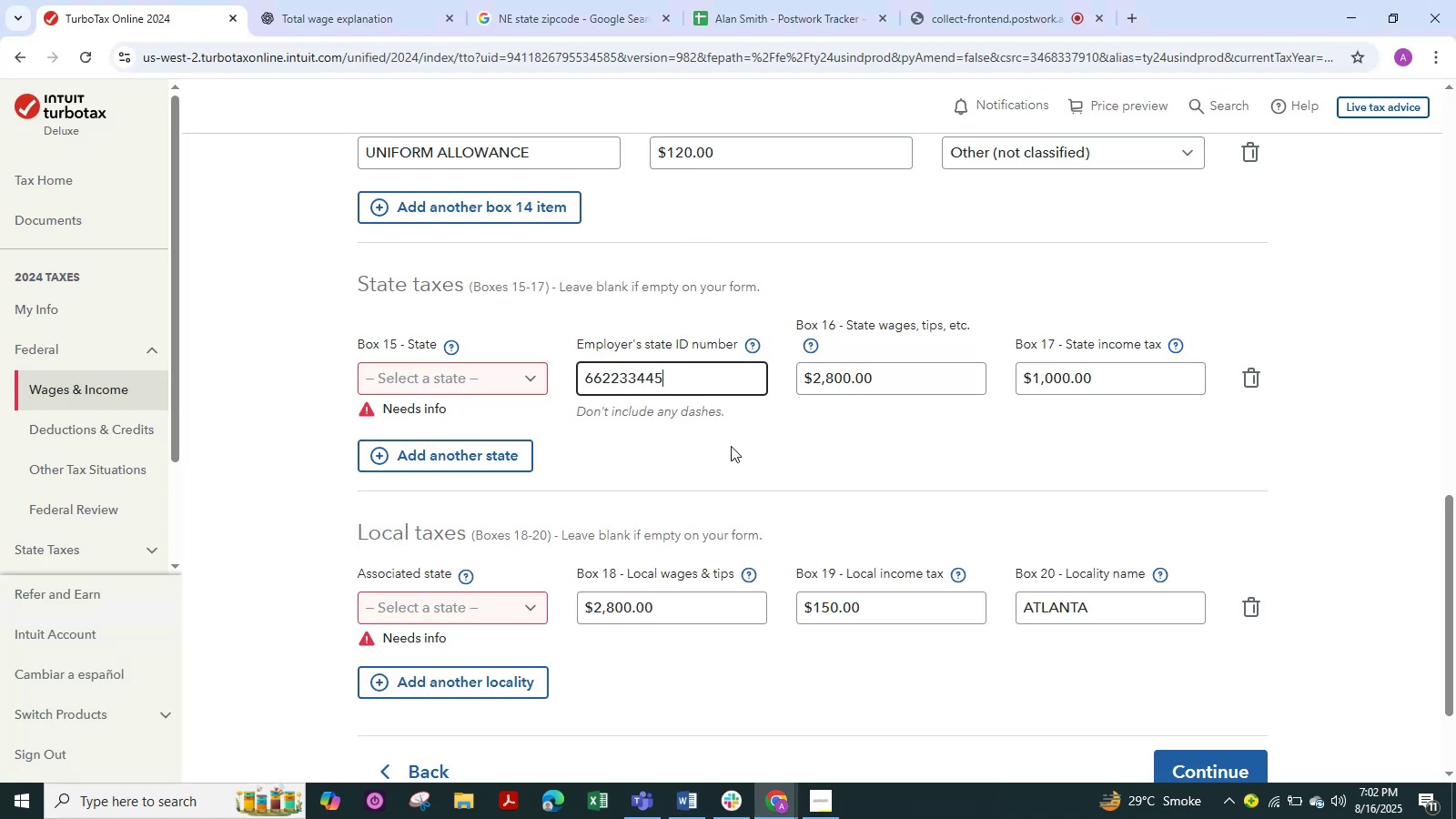 
left_click([732, 447])
 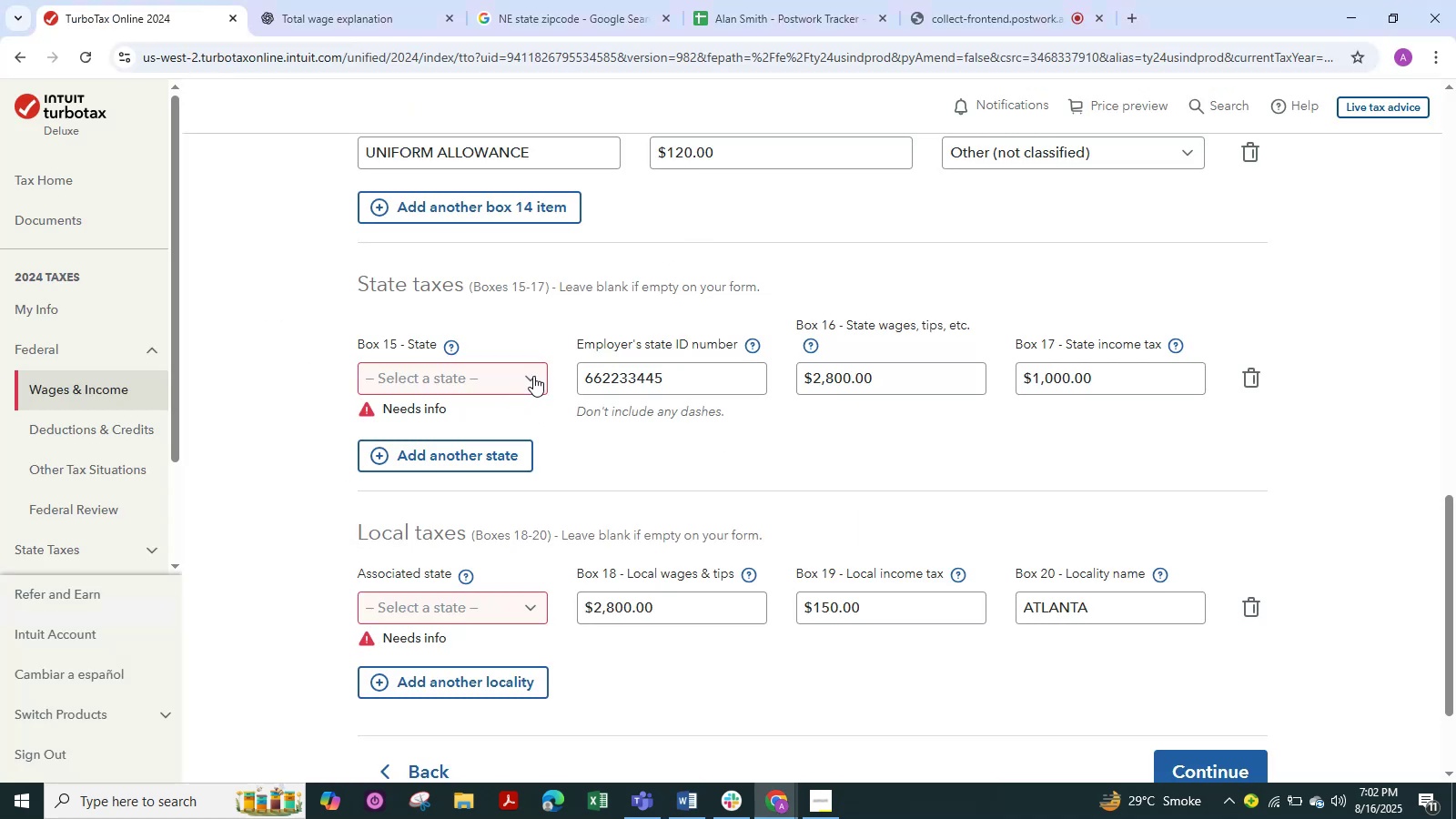 
left_click([536, 375])
 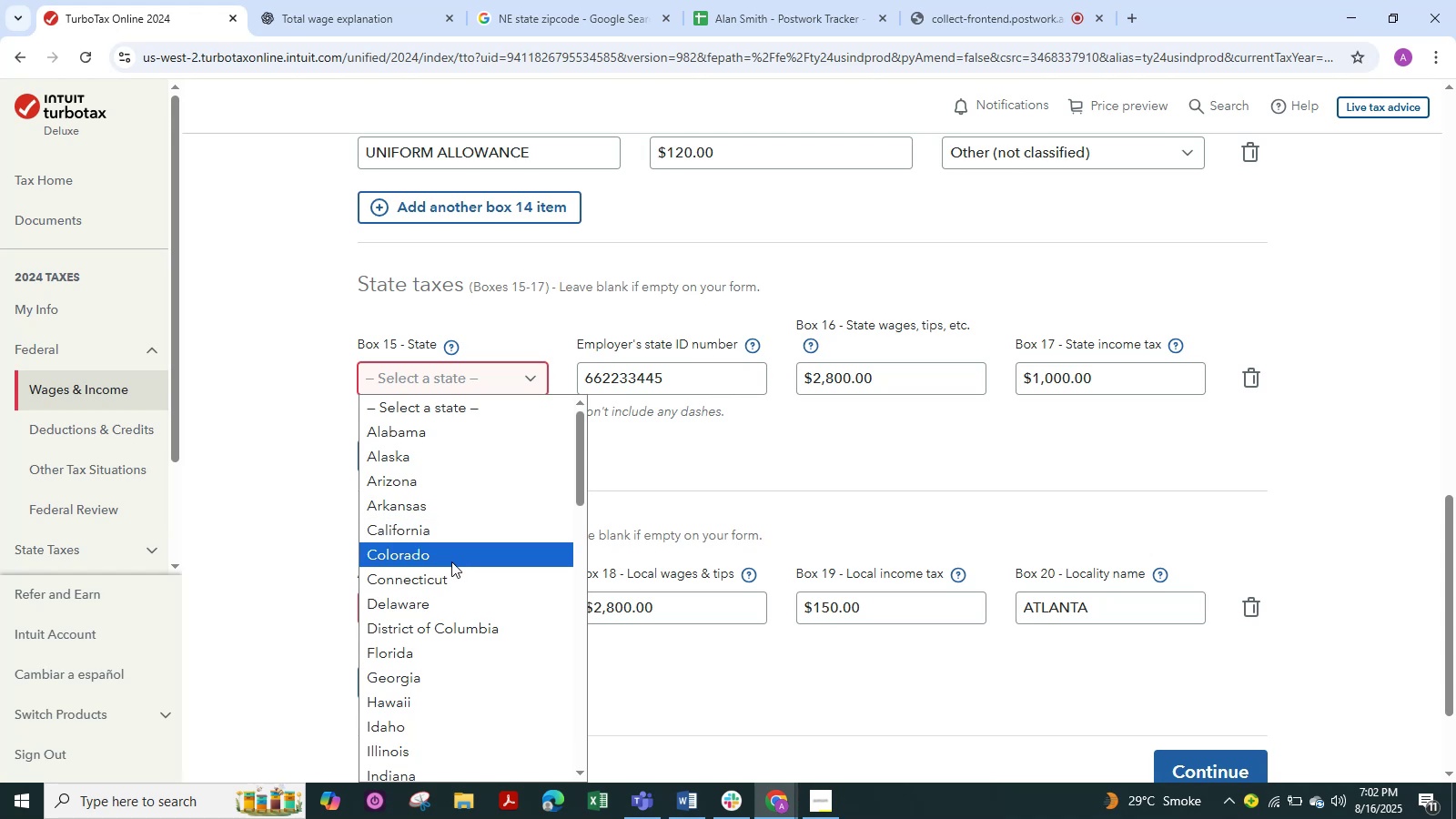 
scroll: coordinate [398, 696], scroll_direction: down, amount: 1.0
 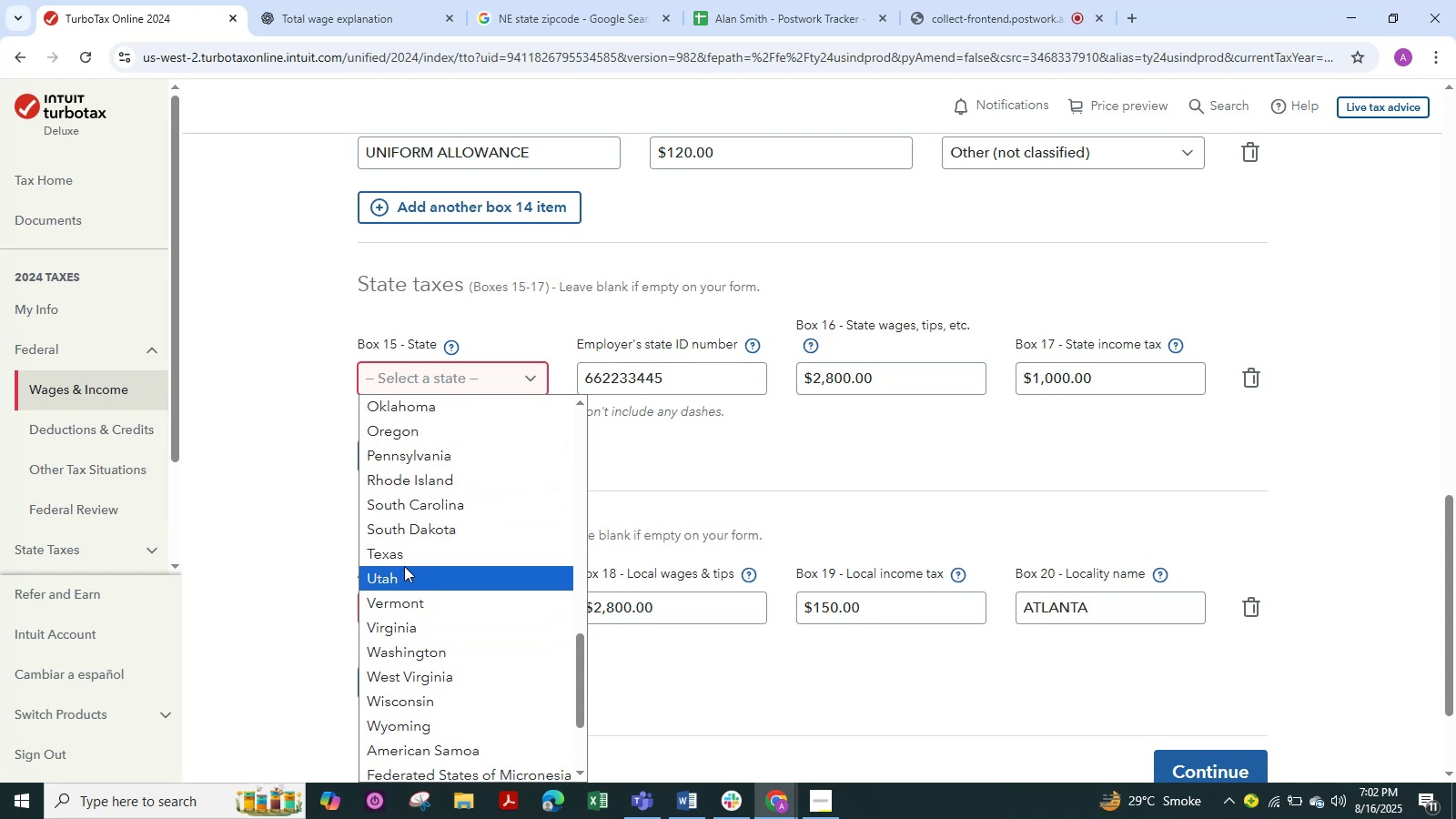 
left_click([404, 561])
 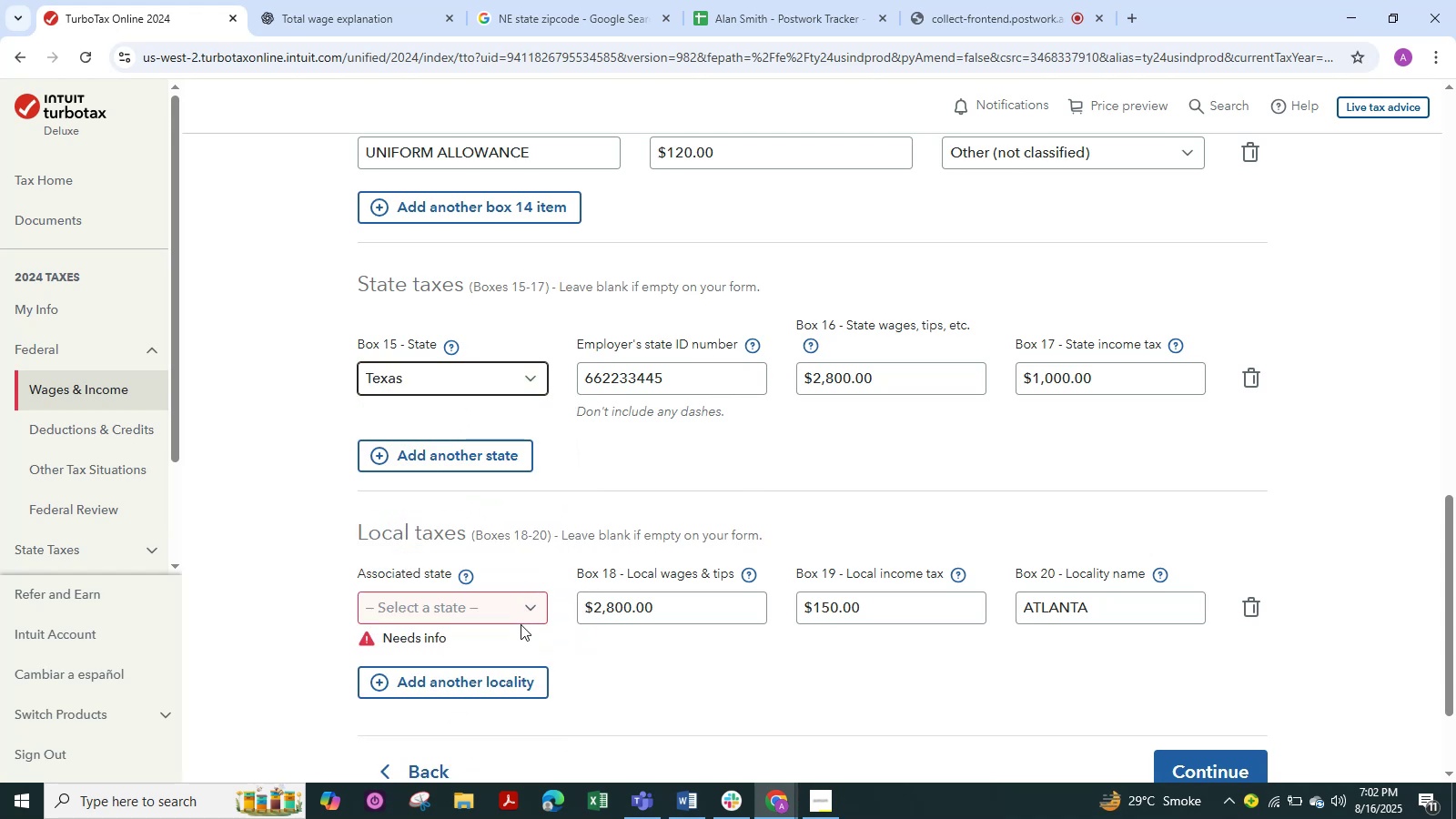 
left_click([533, 604])
 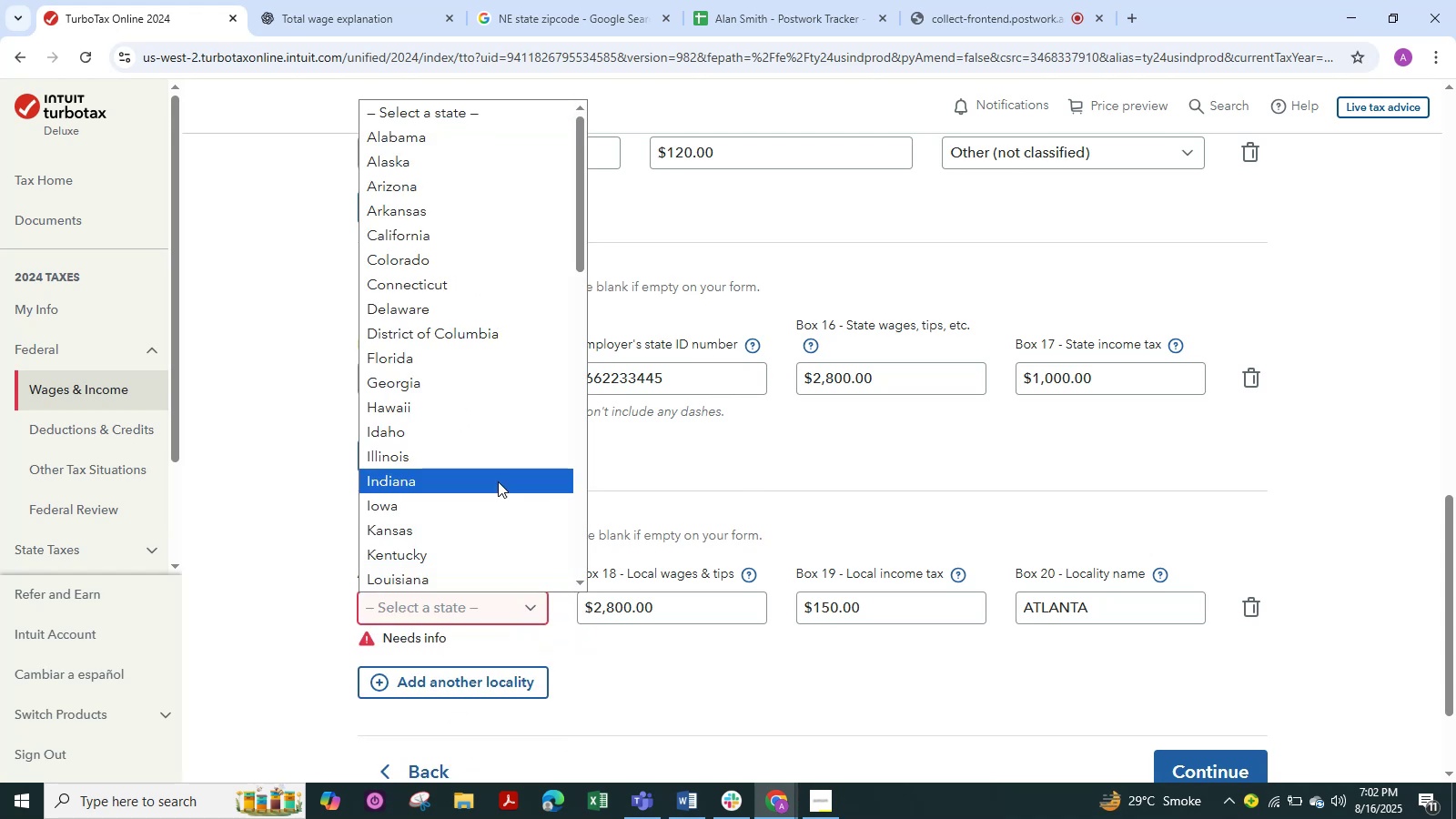 
scroll: coordinate [429, 437], scroll_direction: down, amount: 3.0
 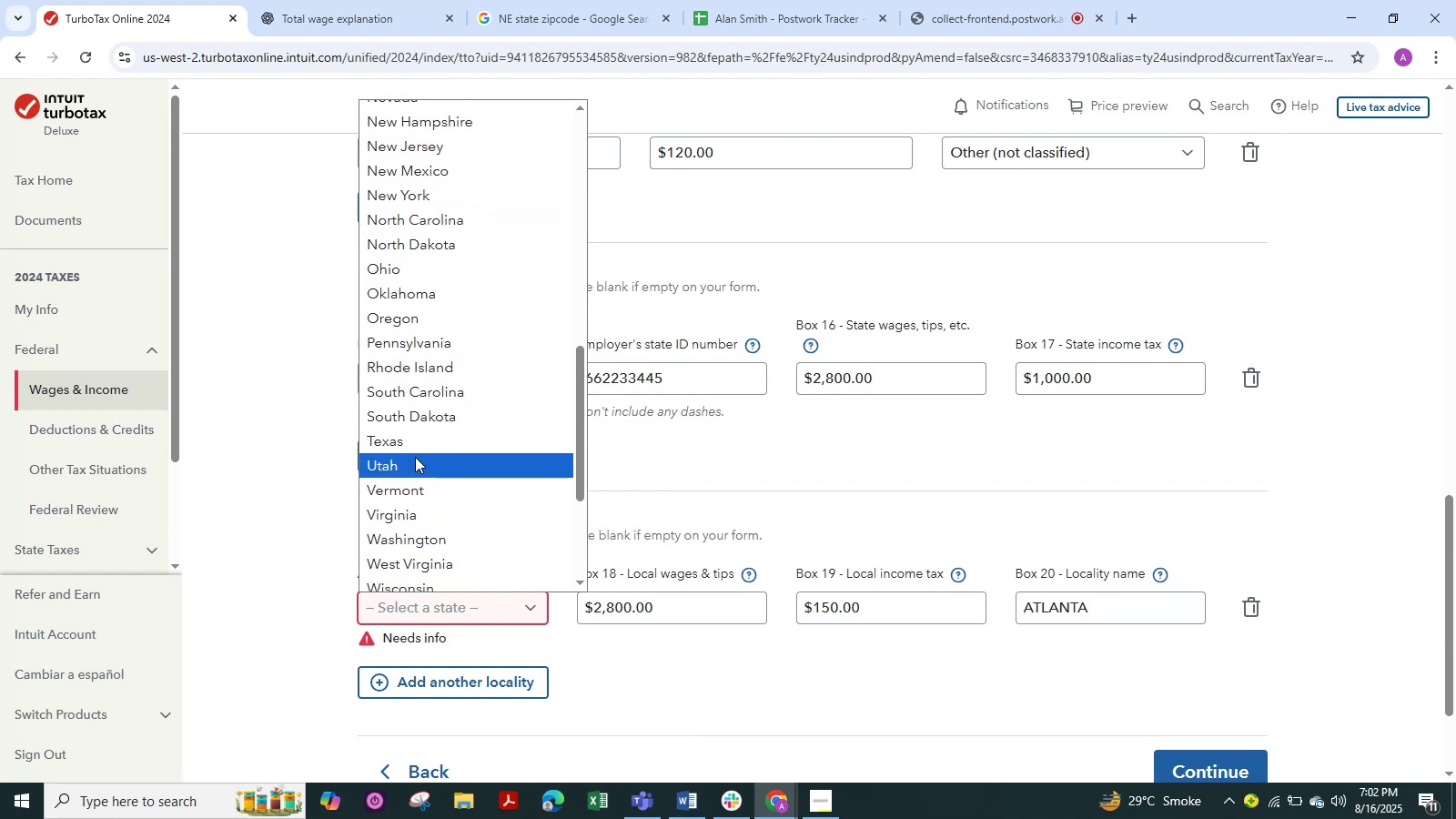 
left_click([415, 448])
 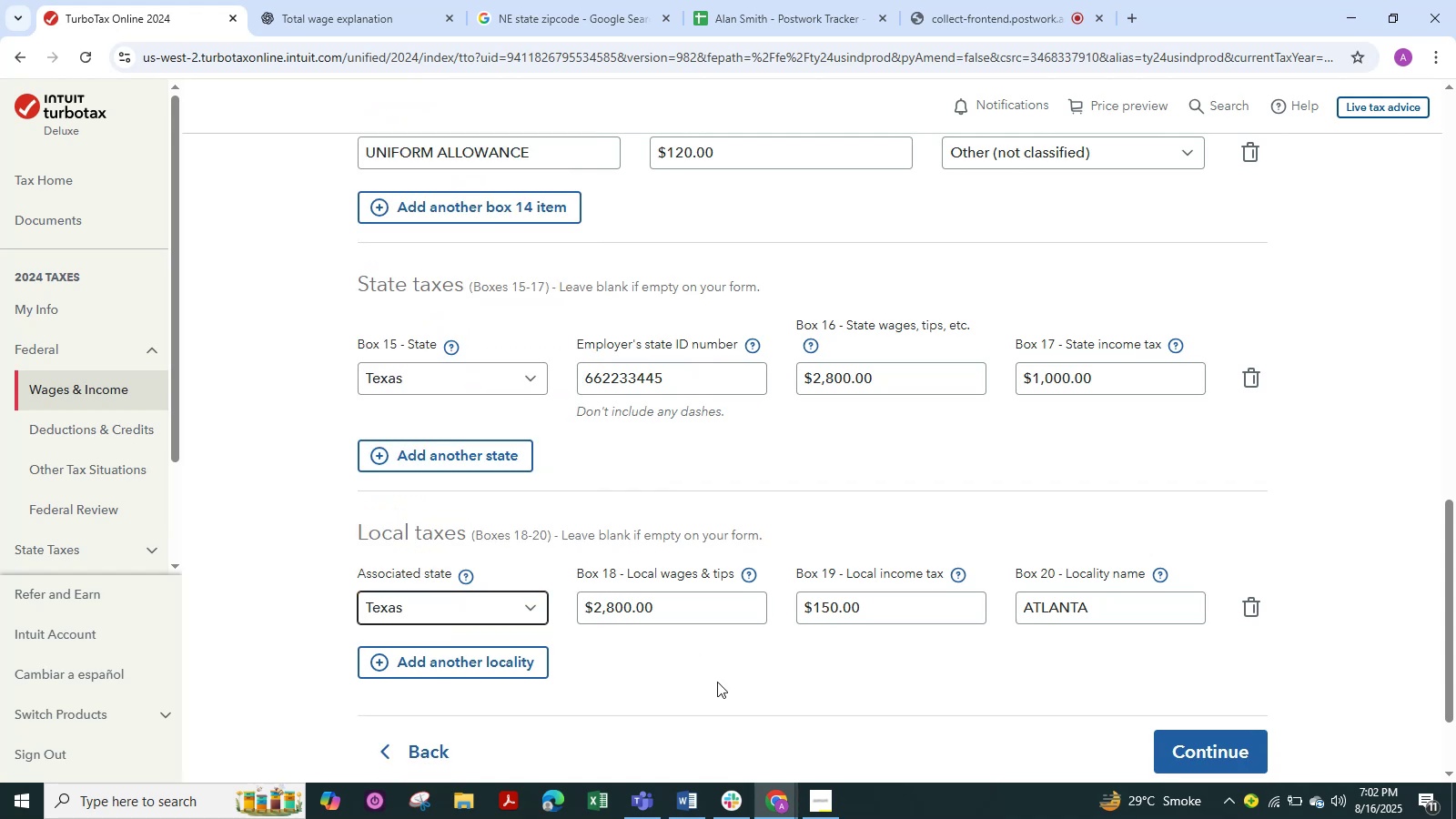 
scroll: coordinate [629, 543], scroll_direction: up, amount: 7.0
 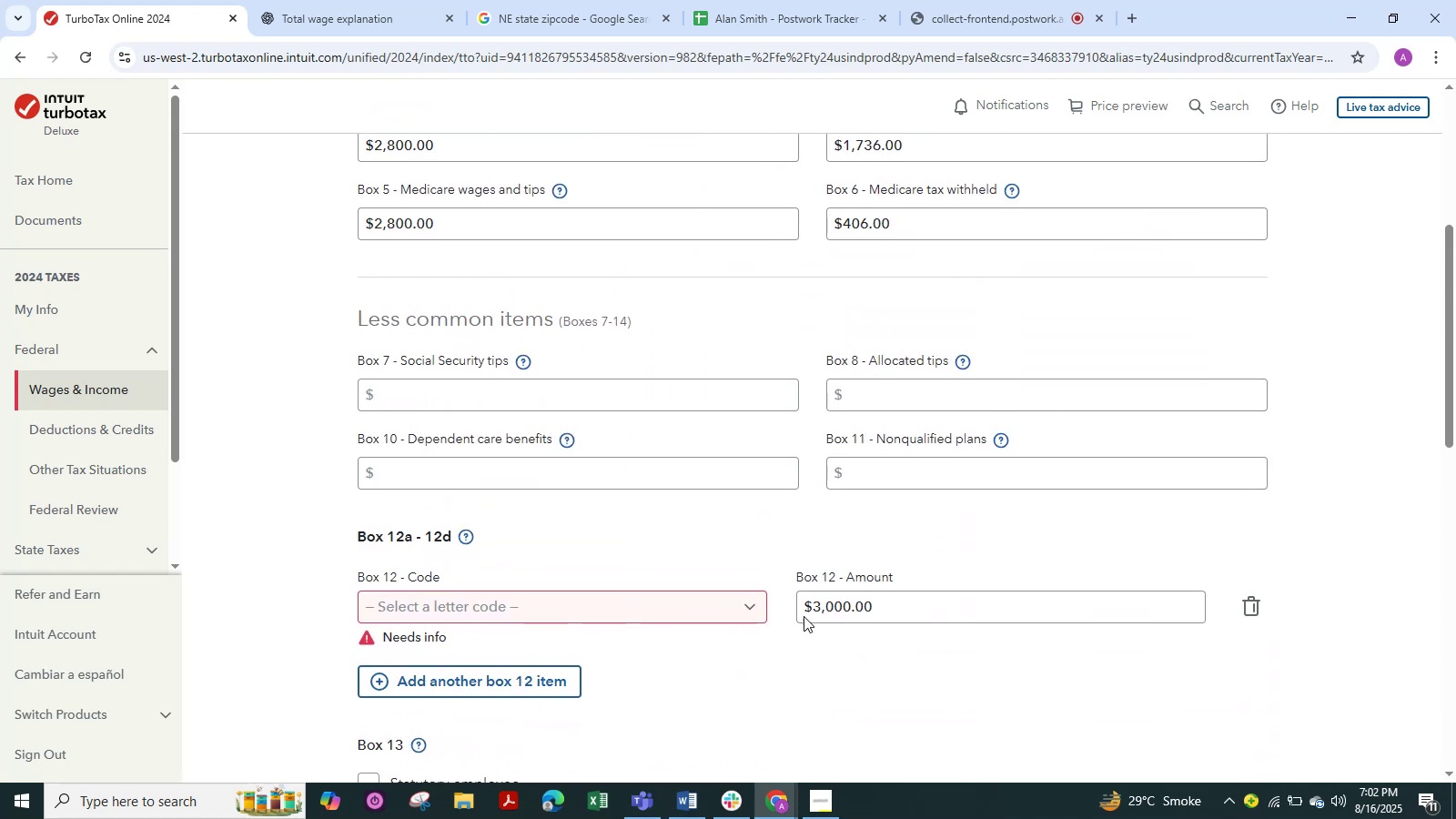 
scroll: coordinate [1064, 606], scroll_direction: down, amount: 10.0
 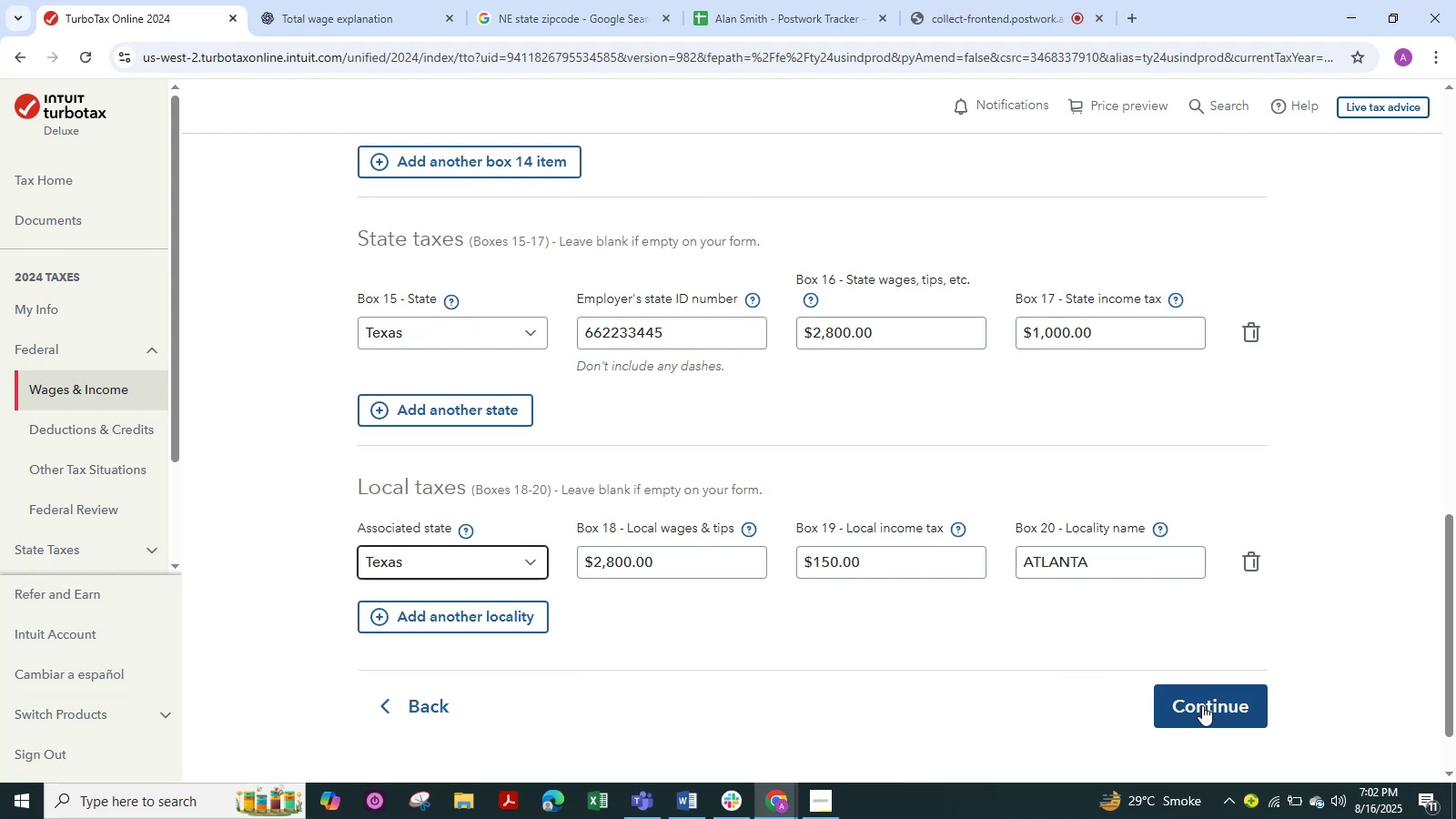 
left_click([1202, 705])
 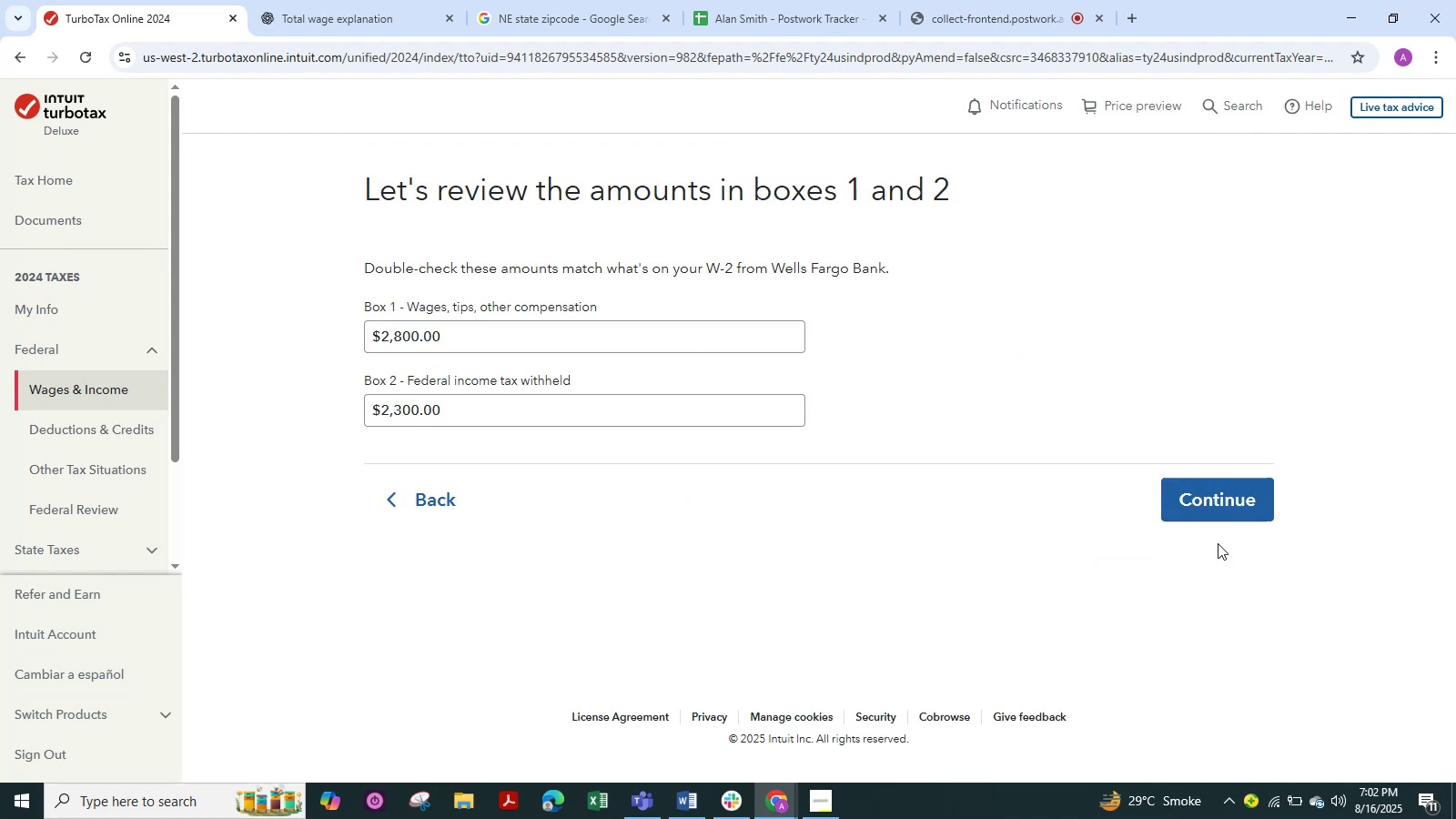 
left_click([1212, 500])
 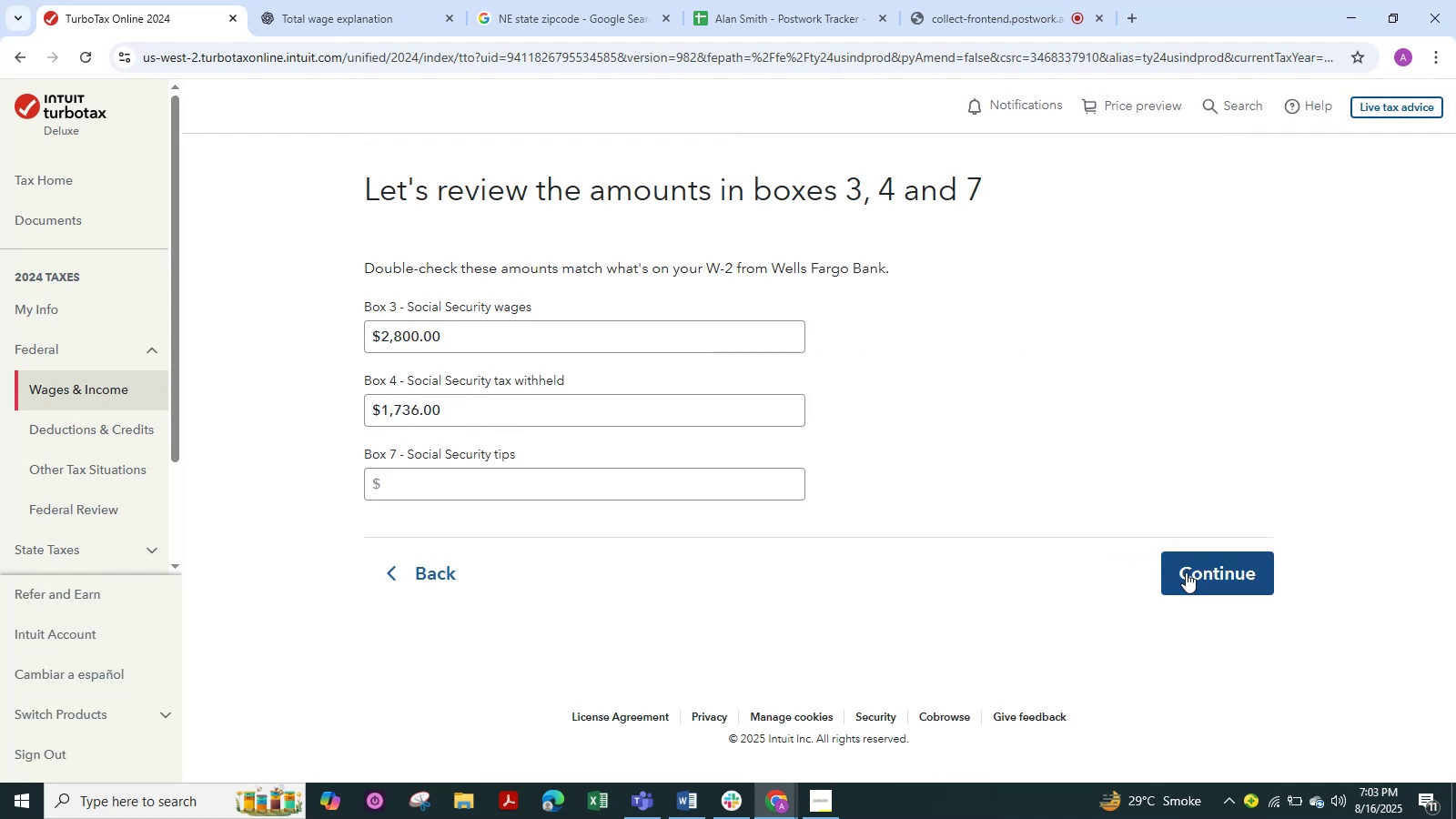 
left_click([1189, 562])
 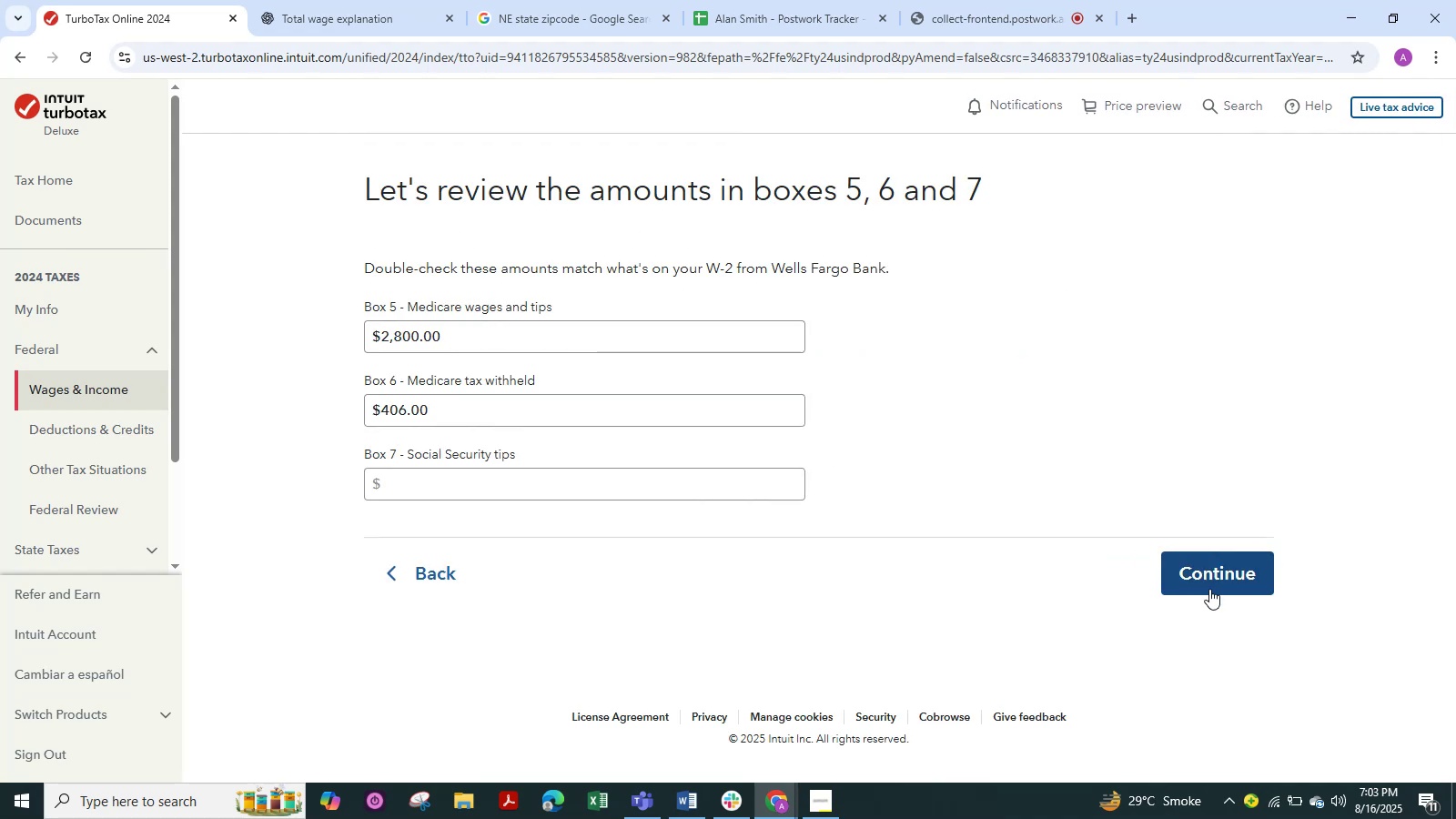 
left_click([1214, 580])
 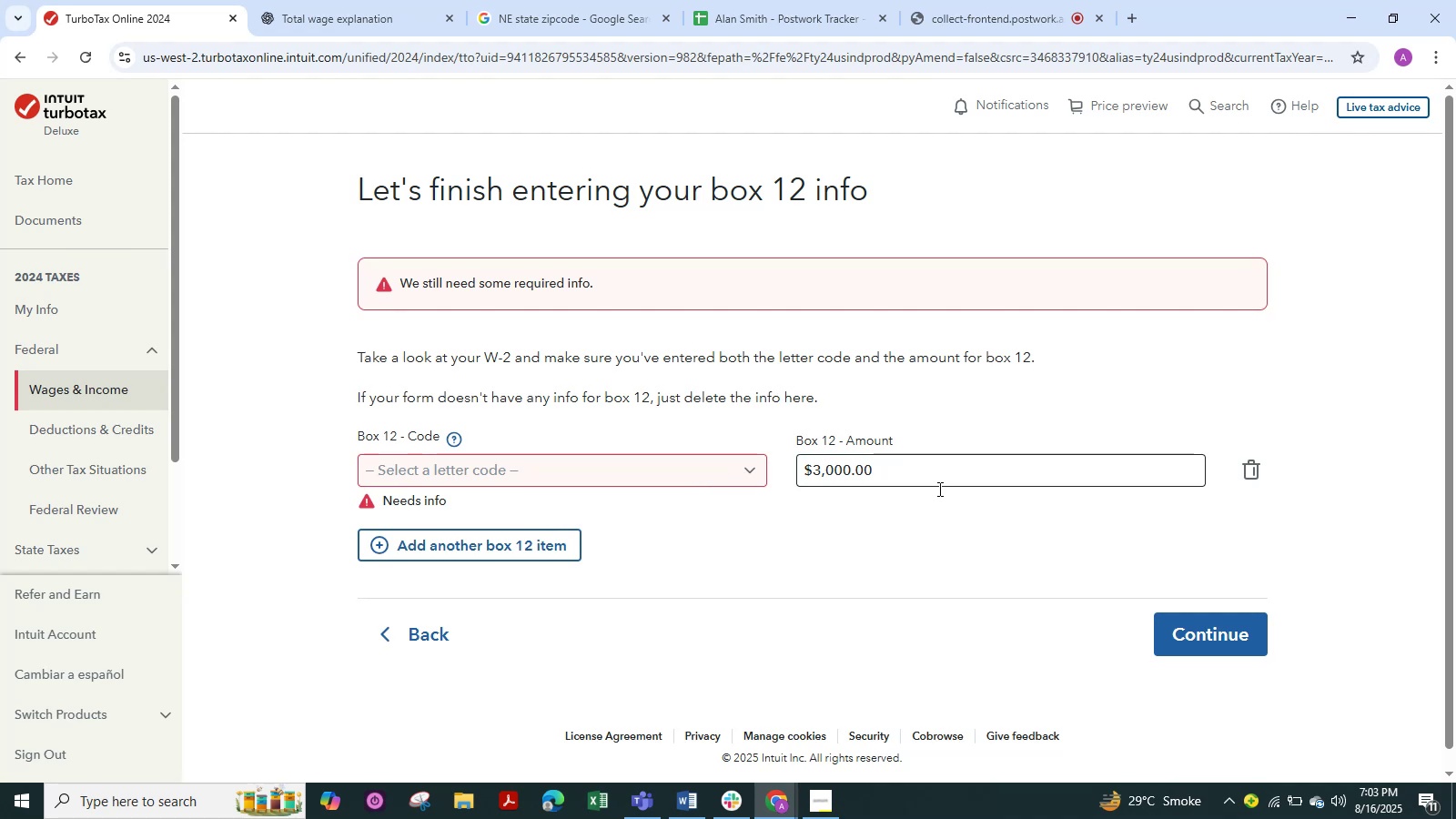 
left_click([1190, 630])
 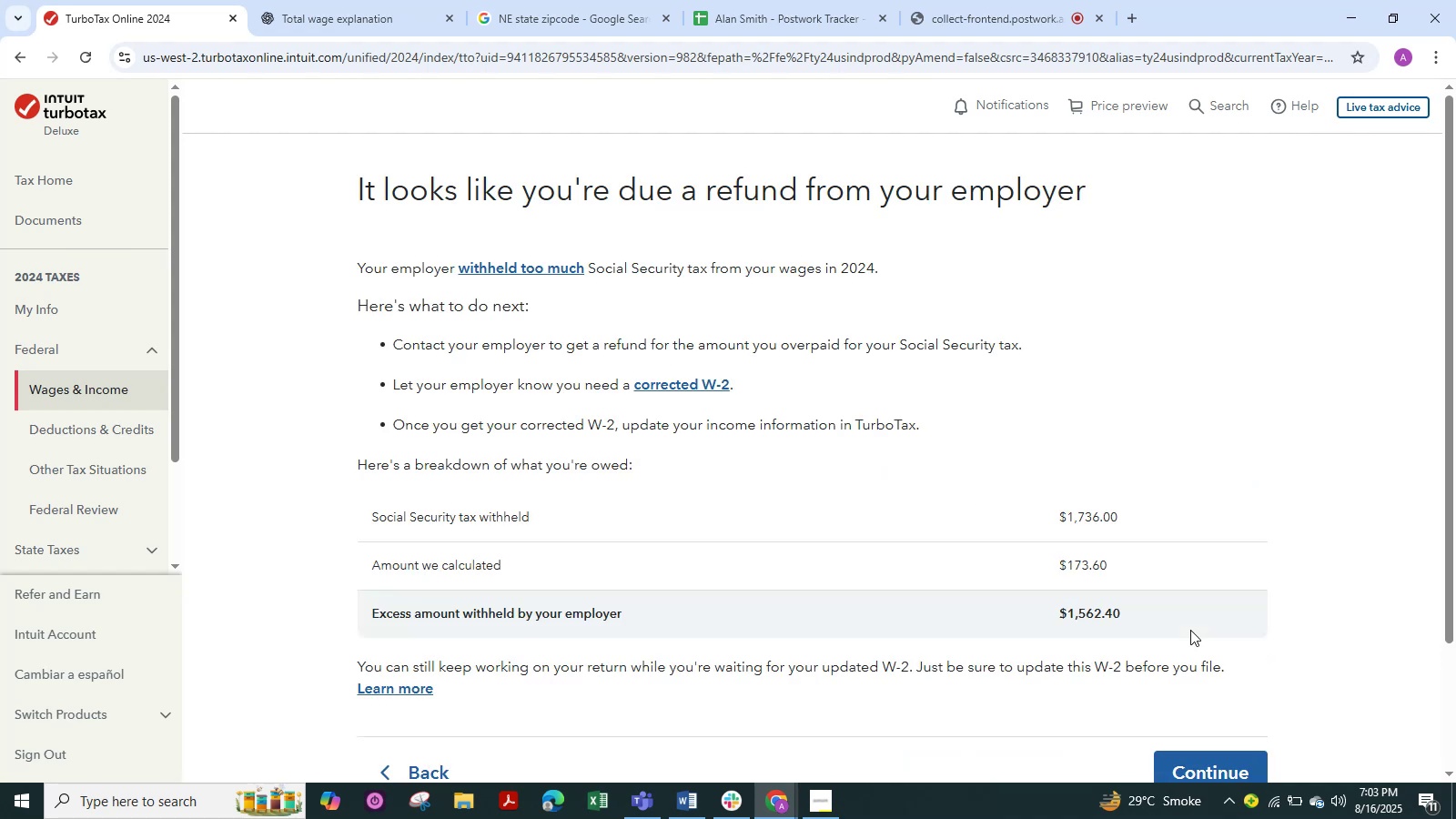 
scroll: coordinate [1212, 607], scroll_direction: down, amount: 8.0
 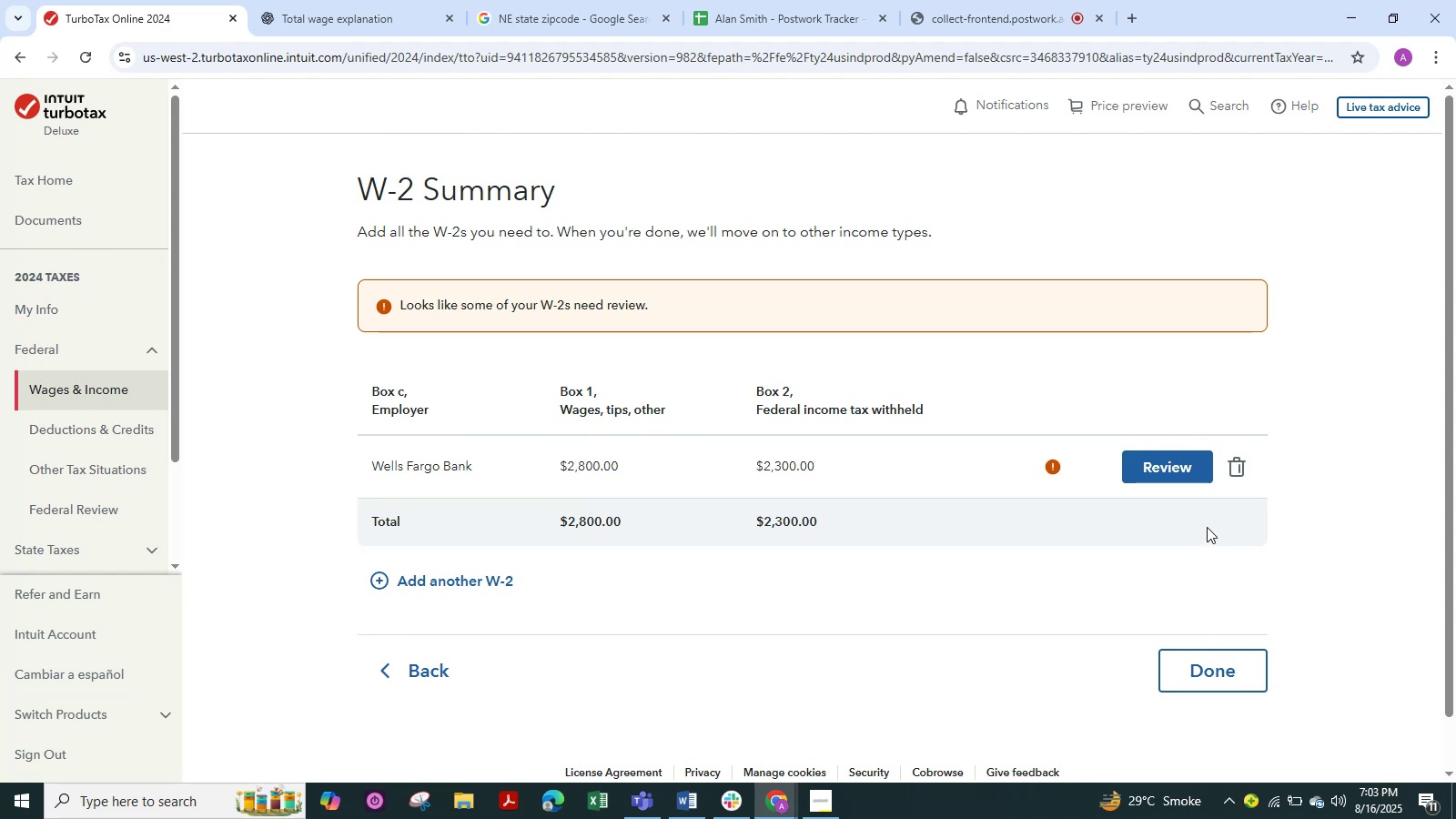 
left_click([1179, 465])
 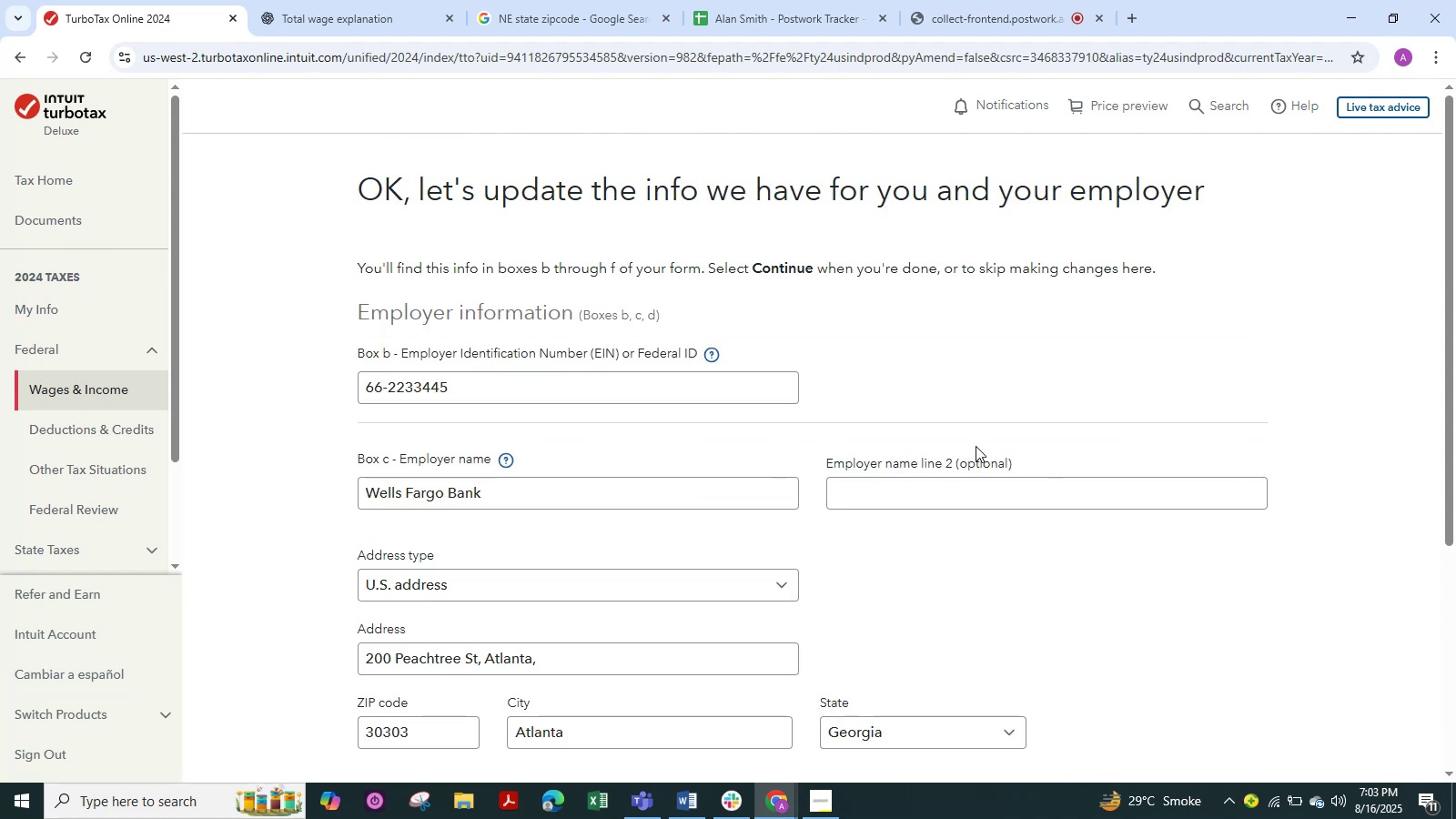 
scroll: coordinate [562, 456], scroll_direction: down, amount: 5.0
 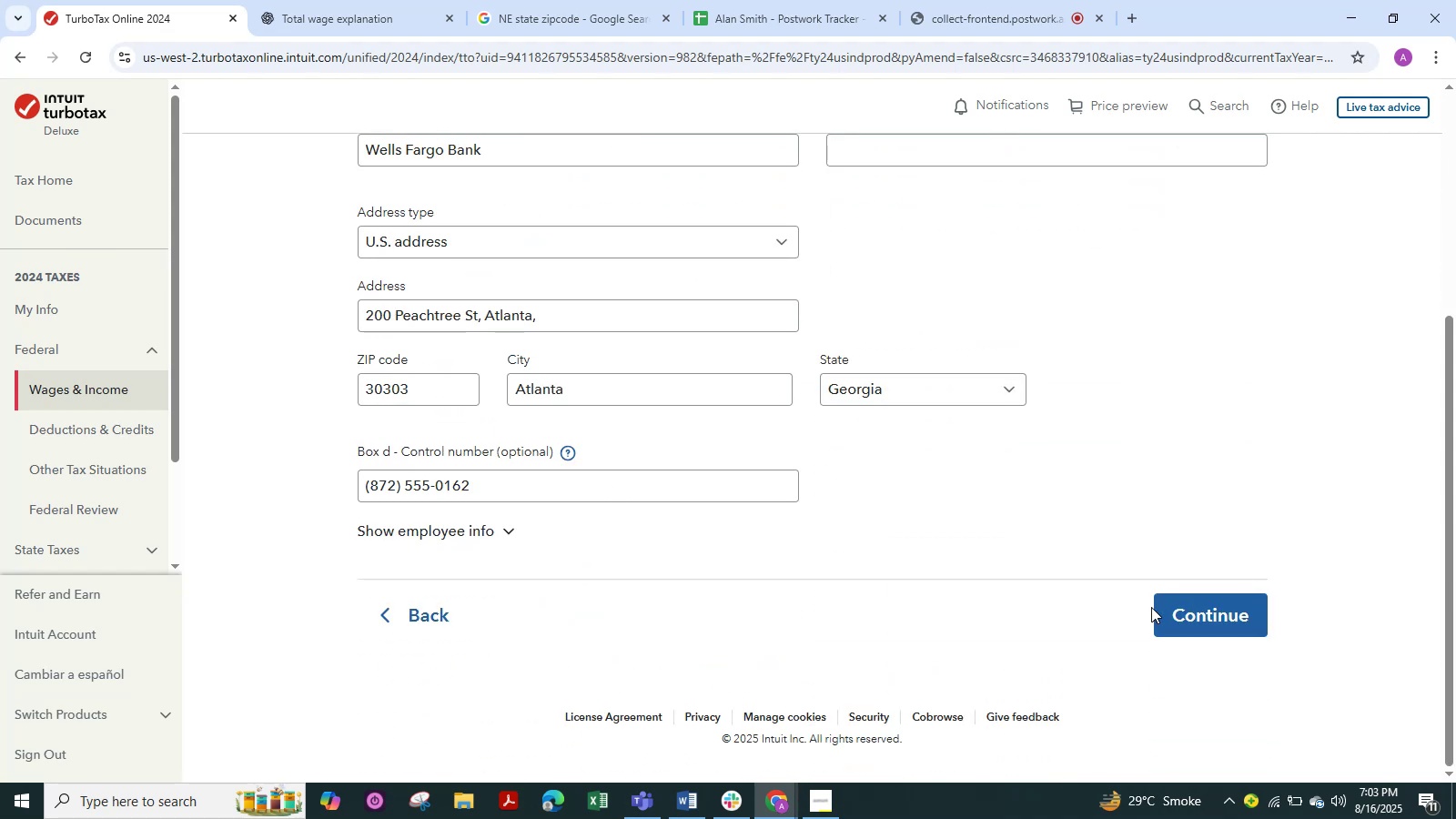 
left_click([1164, 606])
 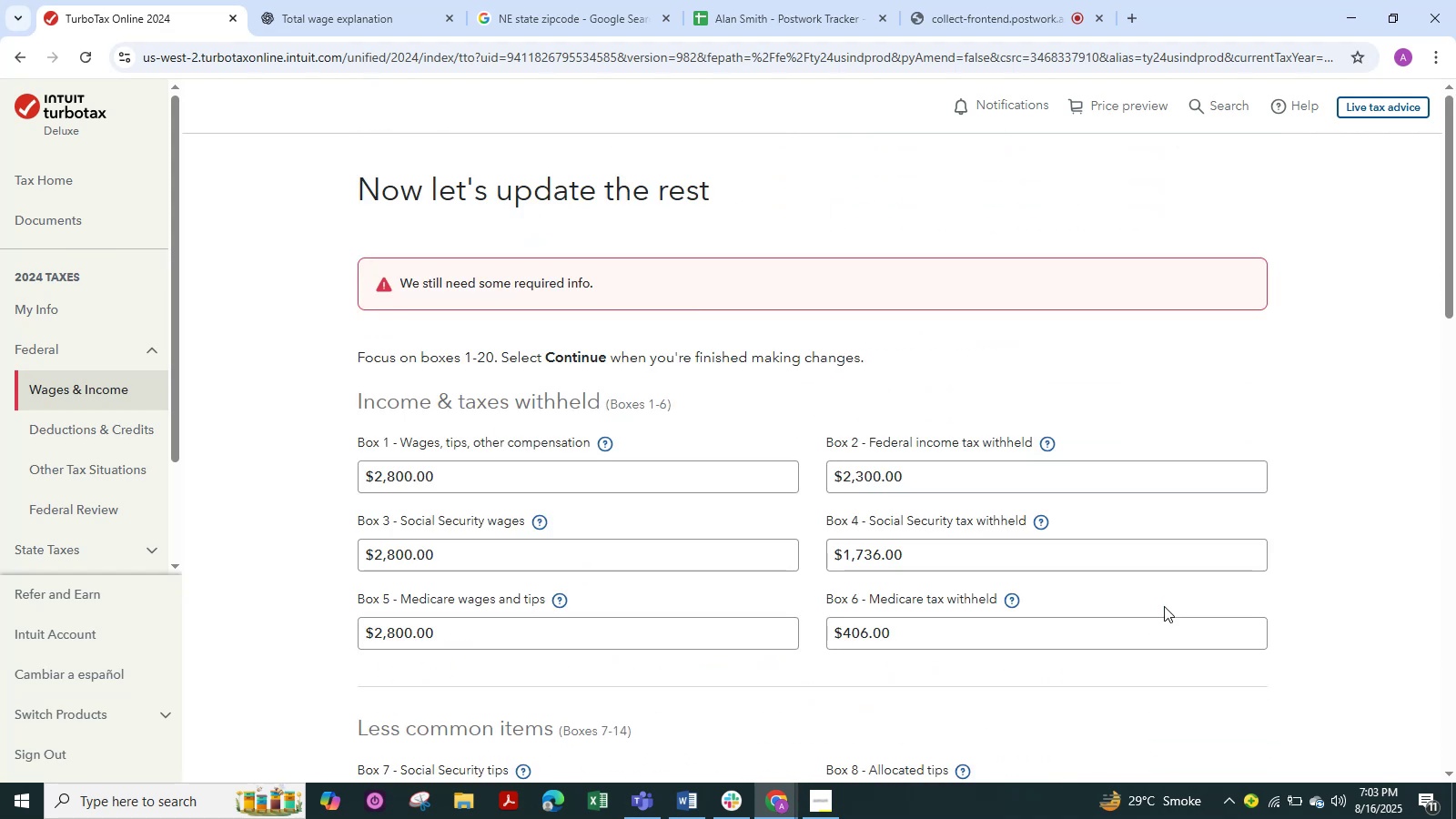 
scroll: coordinate [943, 613], scroll_direction: down, amount: 18.0
 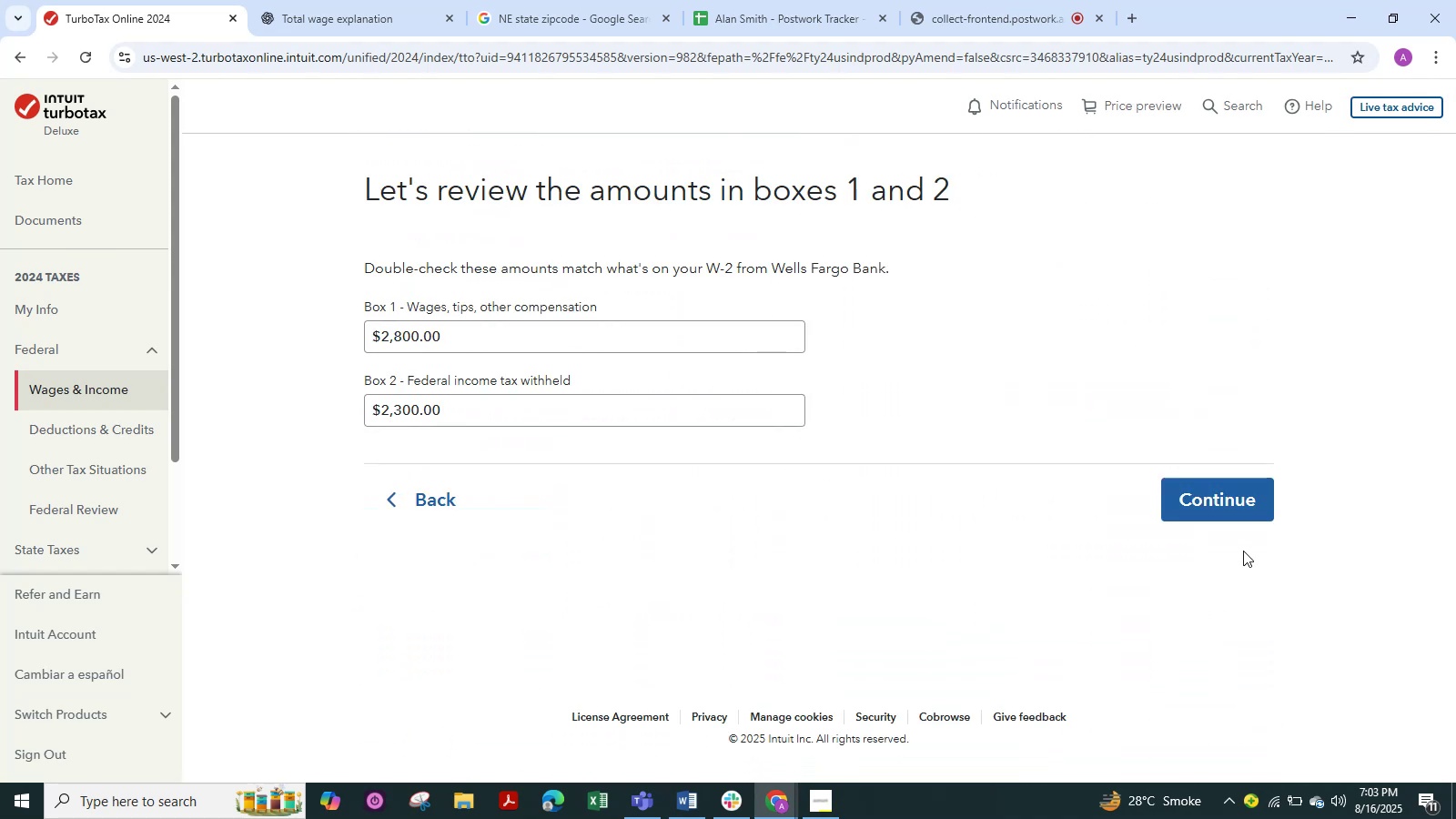 
left_click([1249, 511])
 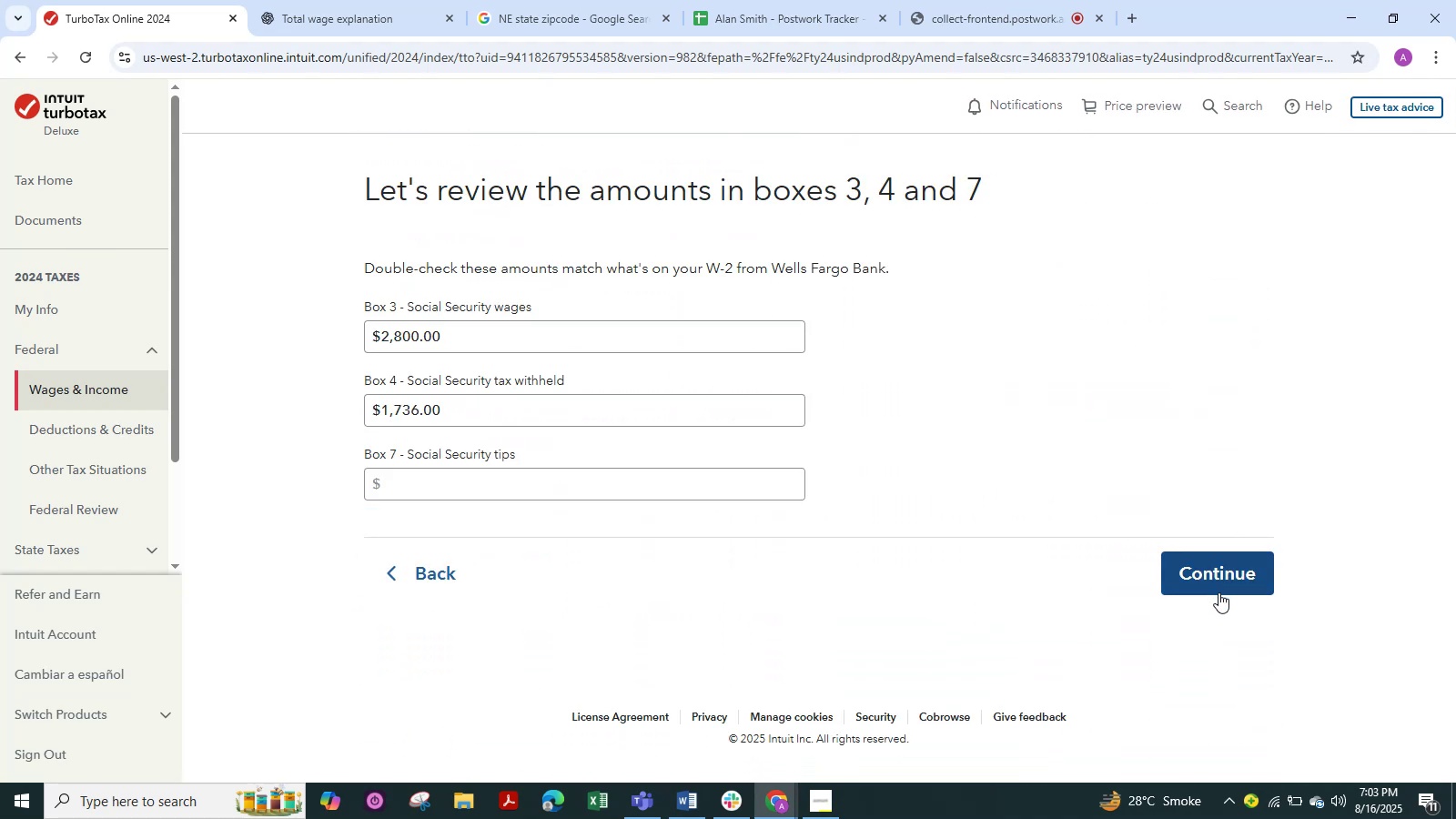 
left_click([1222, 578])
 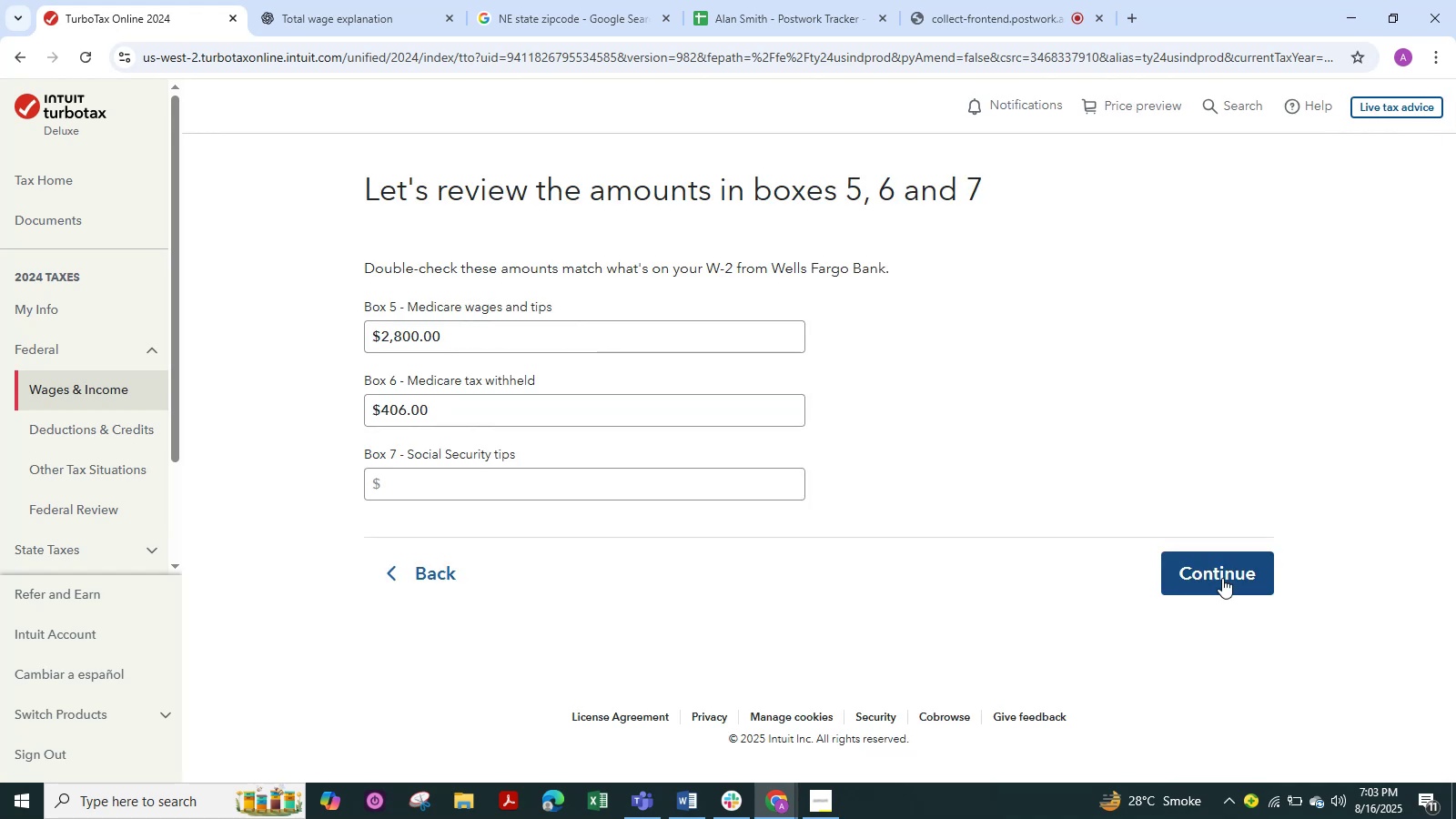 
left_click([1222, 578])
 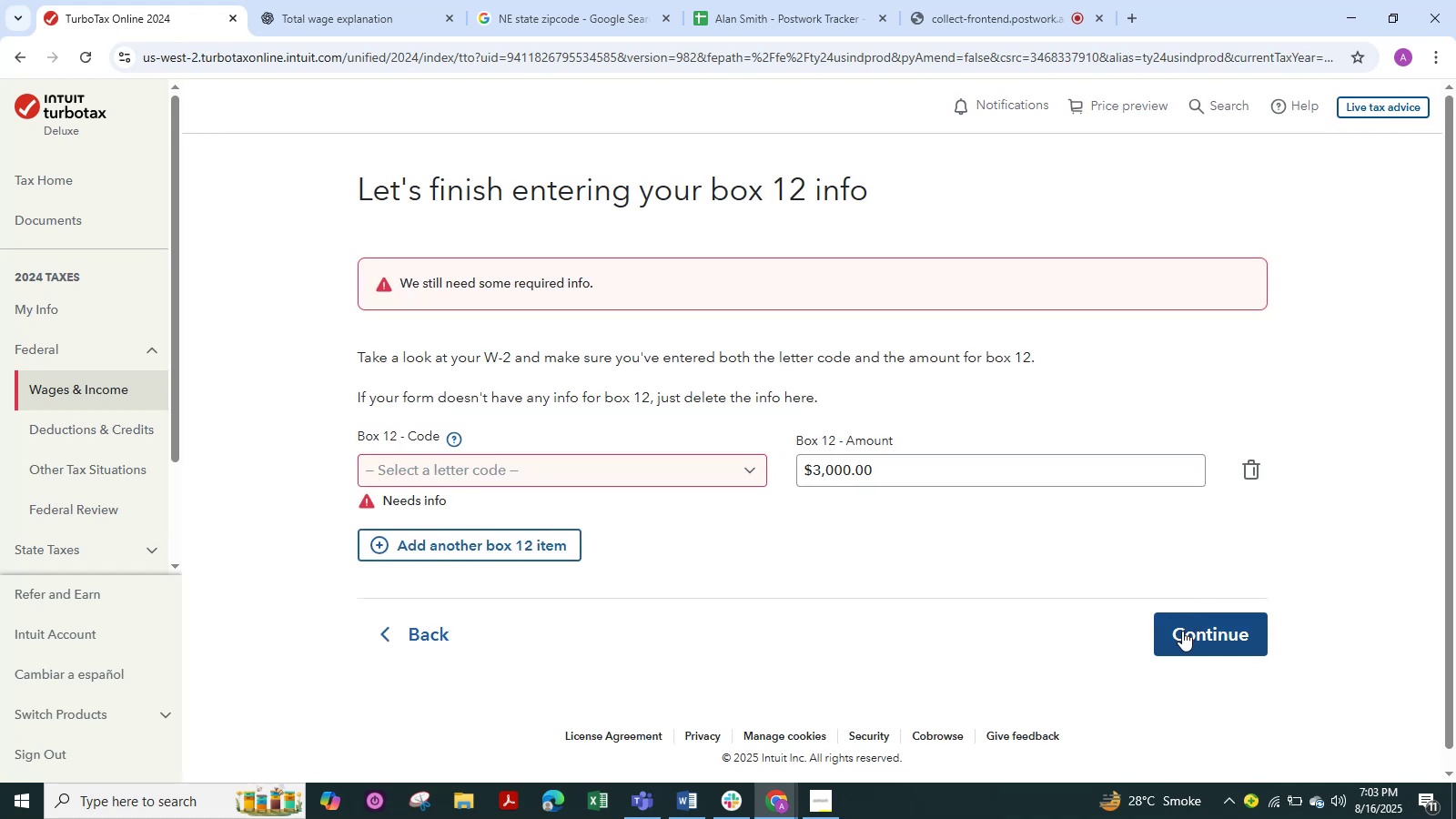 
left_click([1182, 631])
 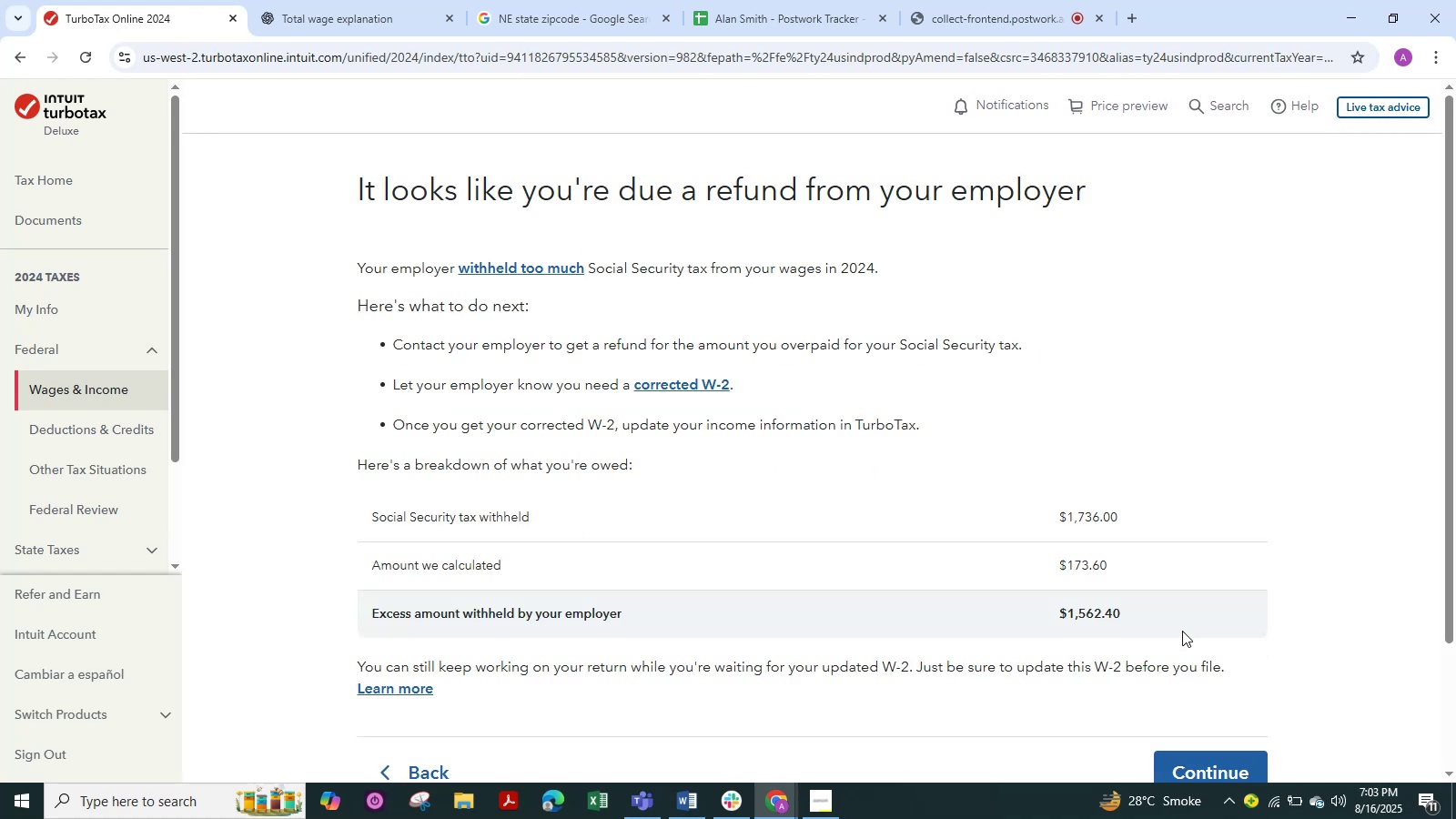 
scroll: coordinate [1182, 631], scroll_direction: down, amount: 3.0
 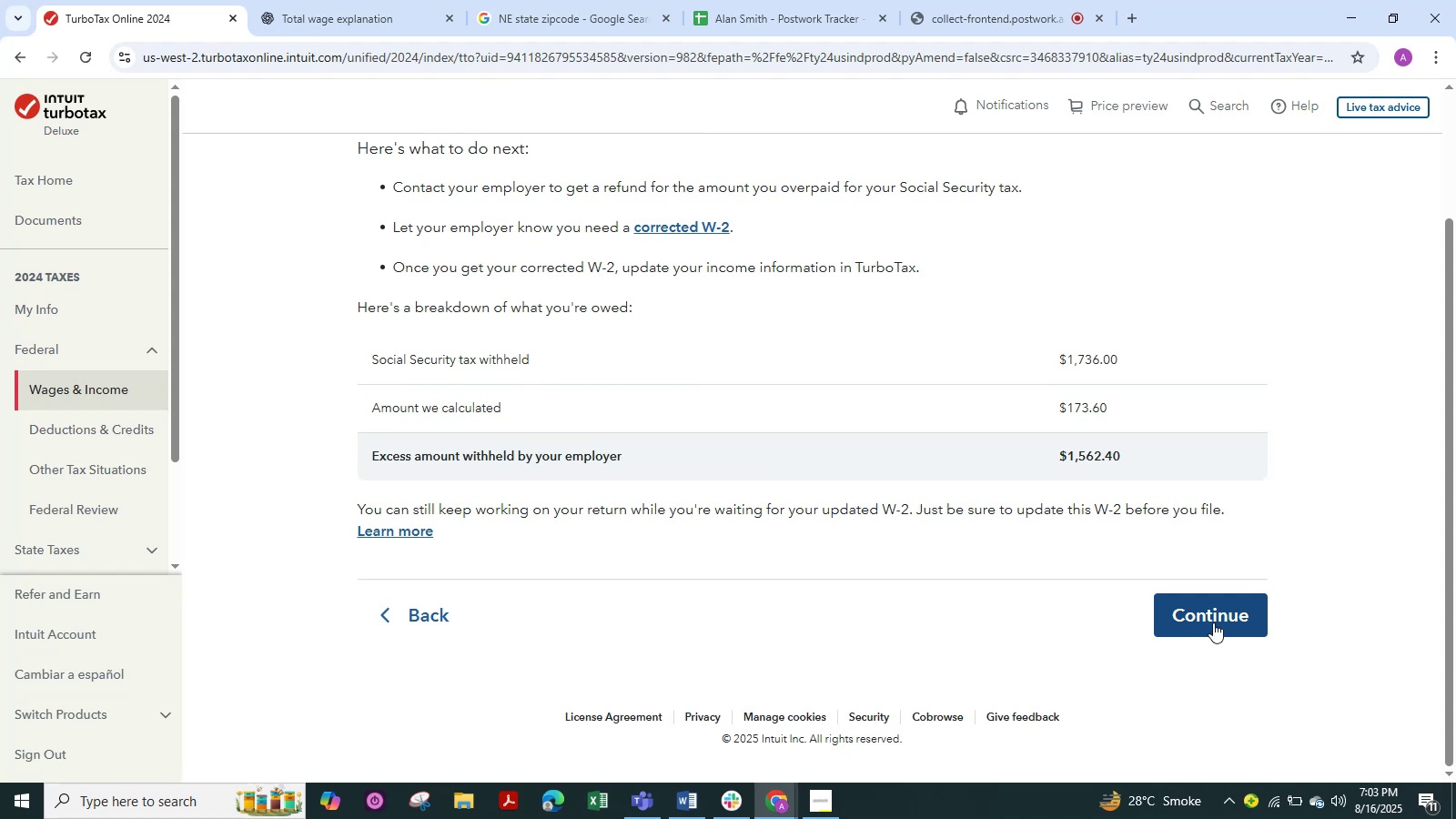 
left_click([1219, 618])
 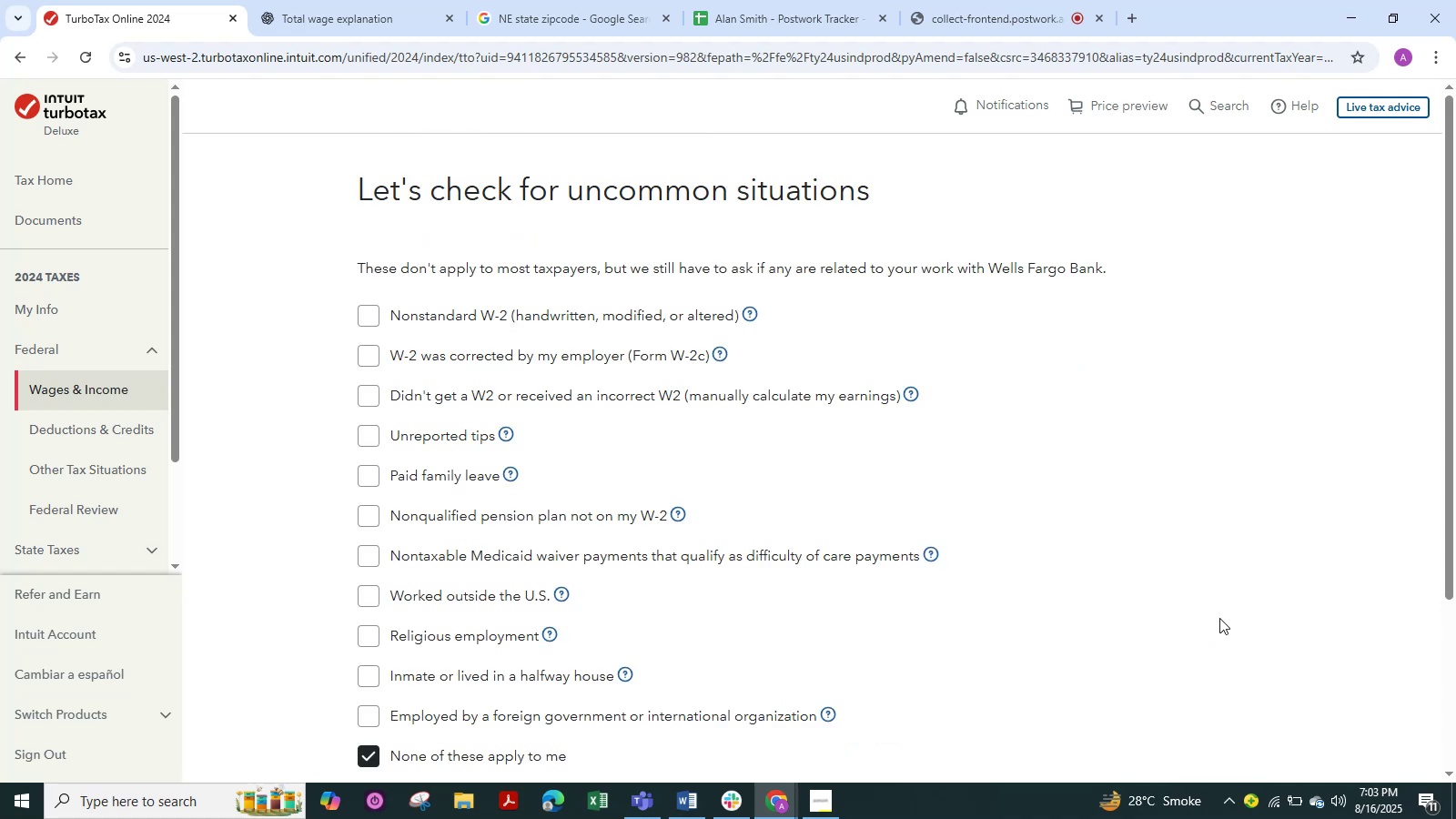 
scroll: coordinate [1219, 618], scroll_direction: down, amount: 5.0
 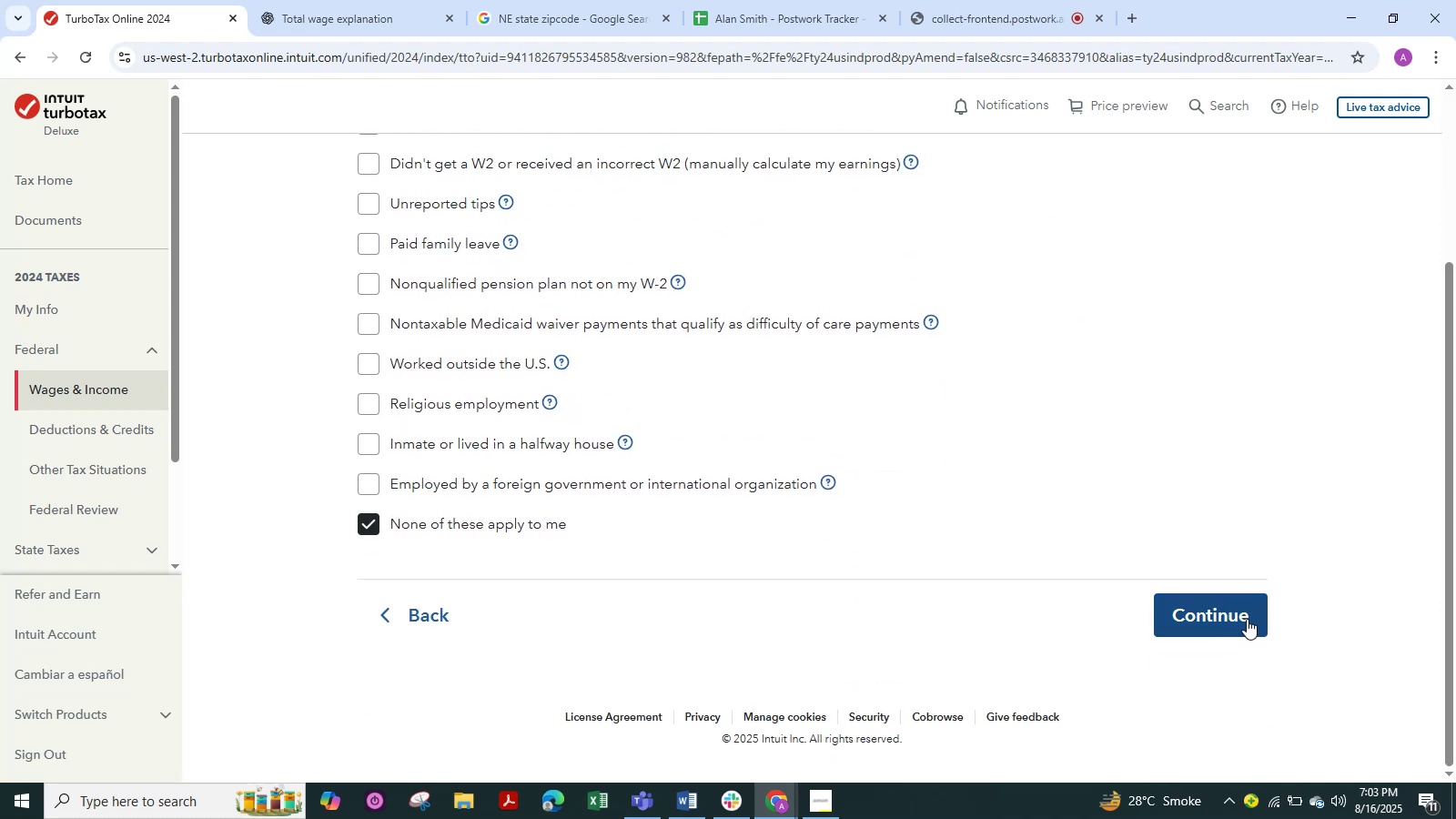 
left_click([1247, 619])
 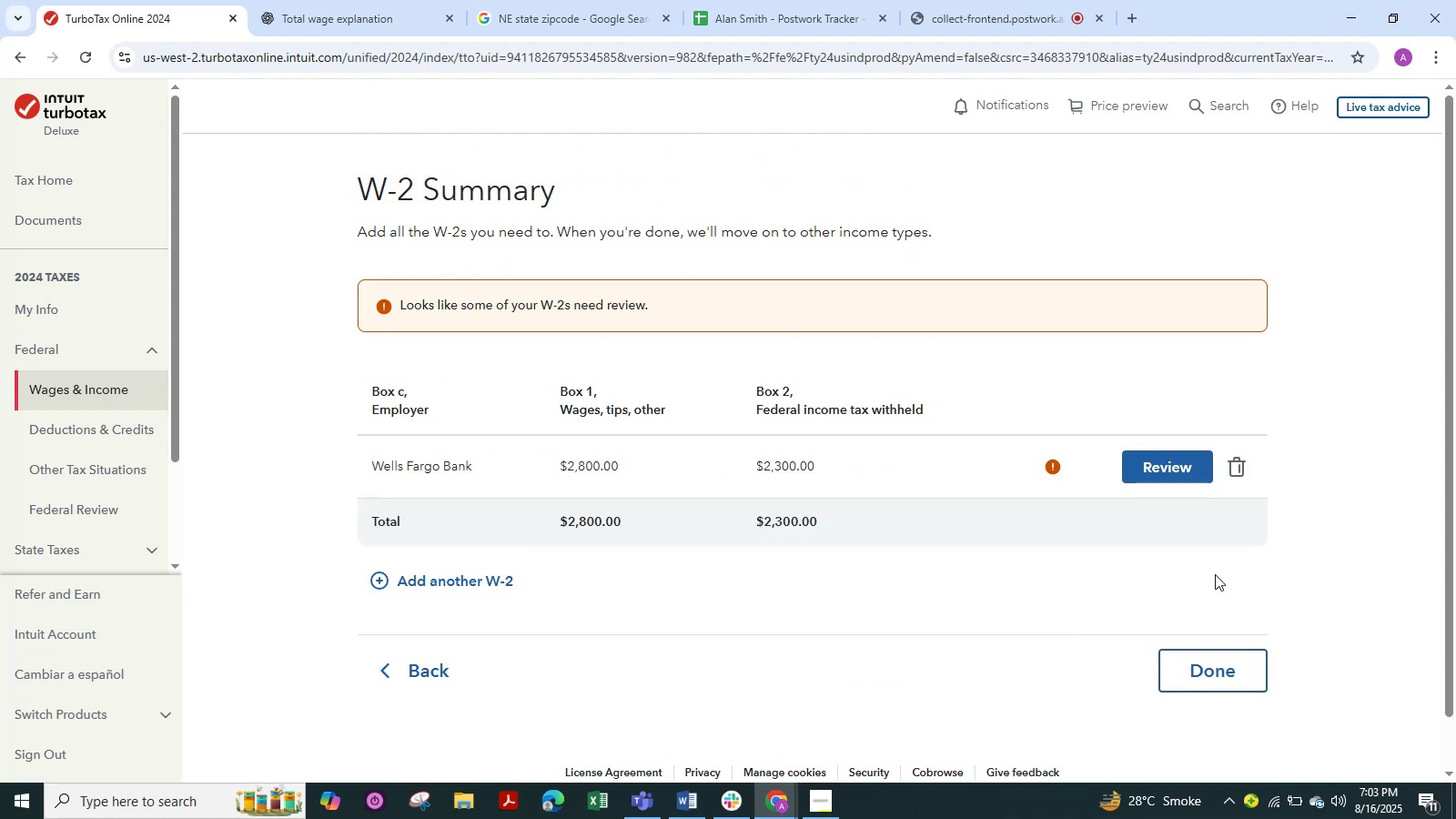 
scroll: coordinate [1215, 574], scroll_direction: down, amount: 1.0
 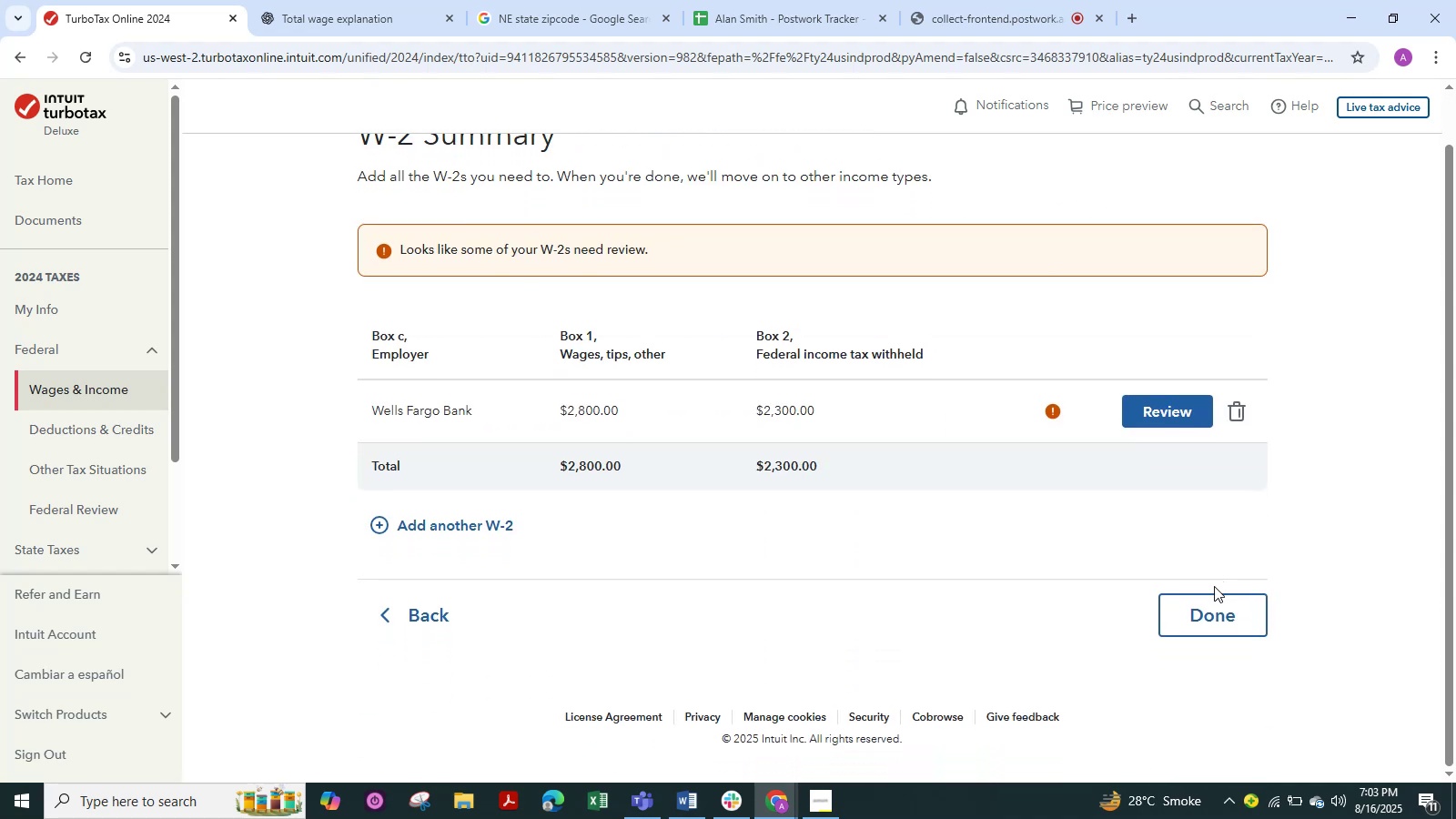 
scroll: coordinate [1214, 586], scroll_direction: up, amount: 1.0
 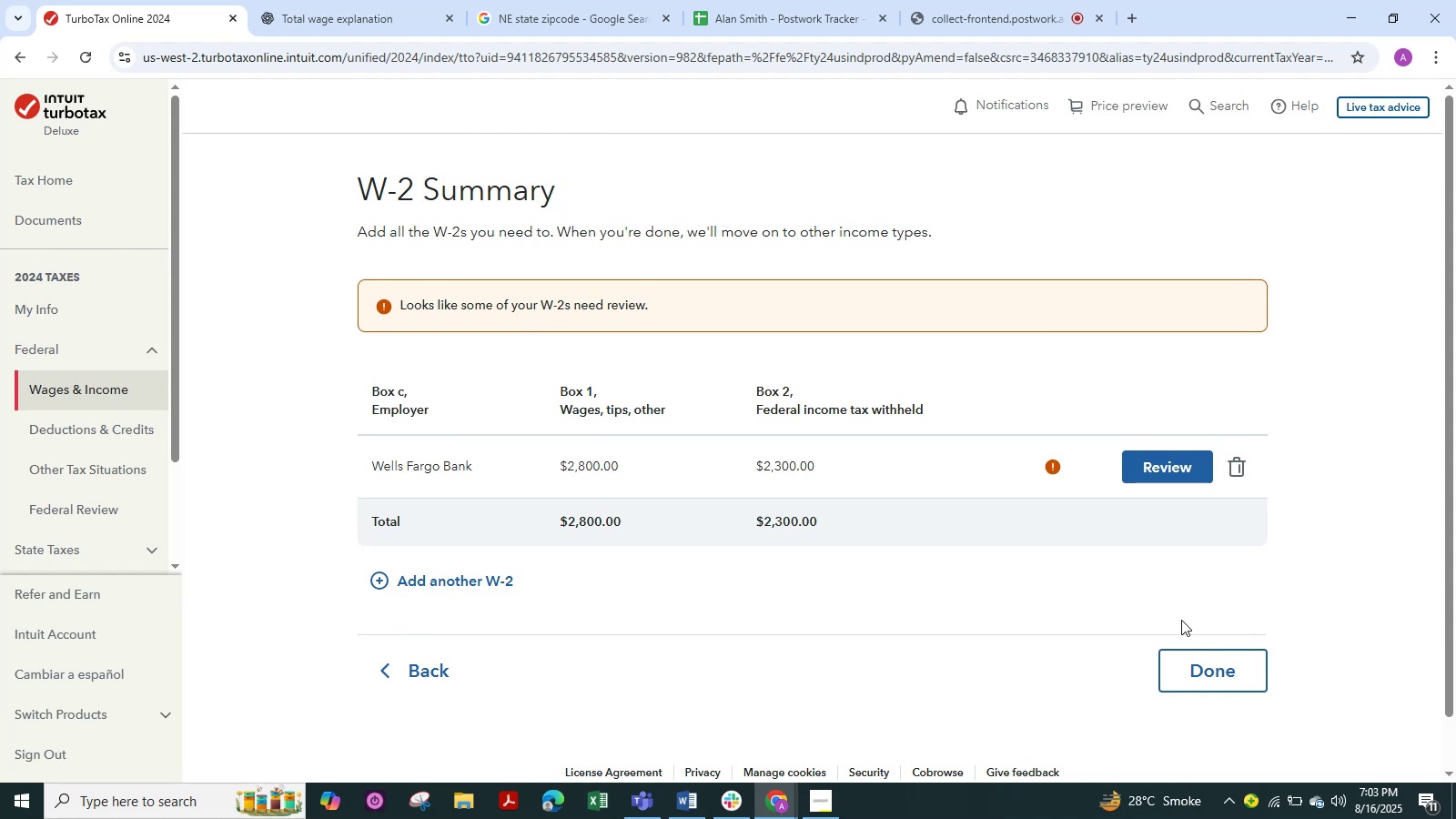 
left_click([1189, 672])
 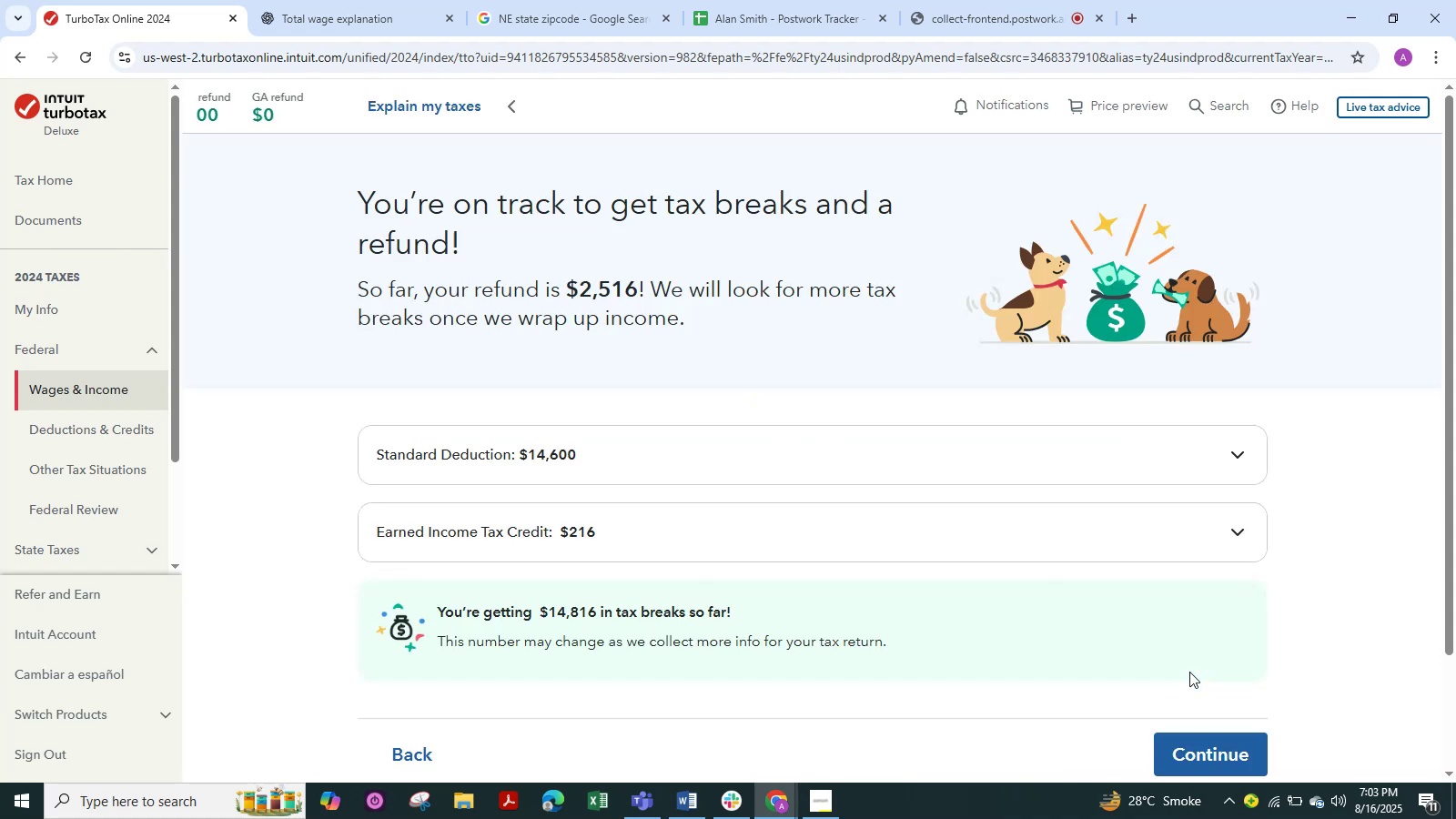 
scroll: coordinate [1189, 689], scroll_direction: down, amount: 3.0
 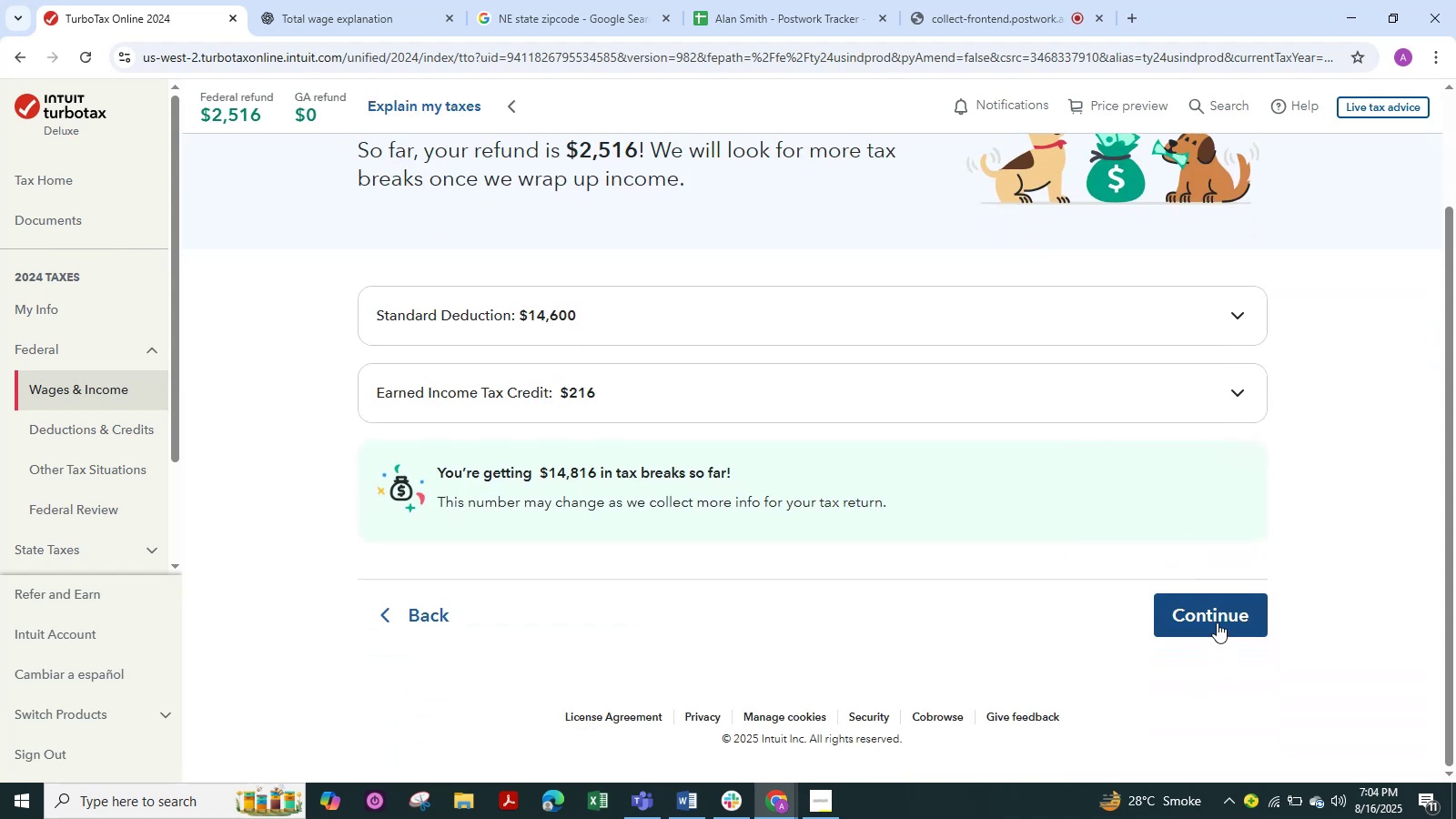 
left_click([1217, 621])
 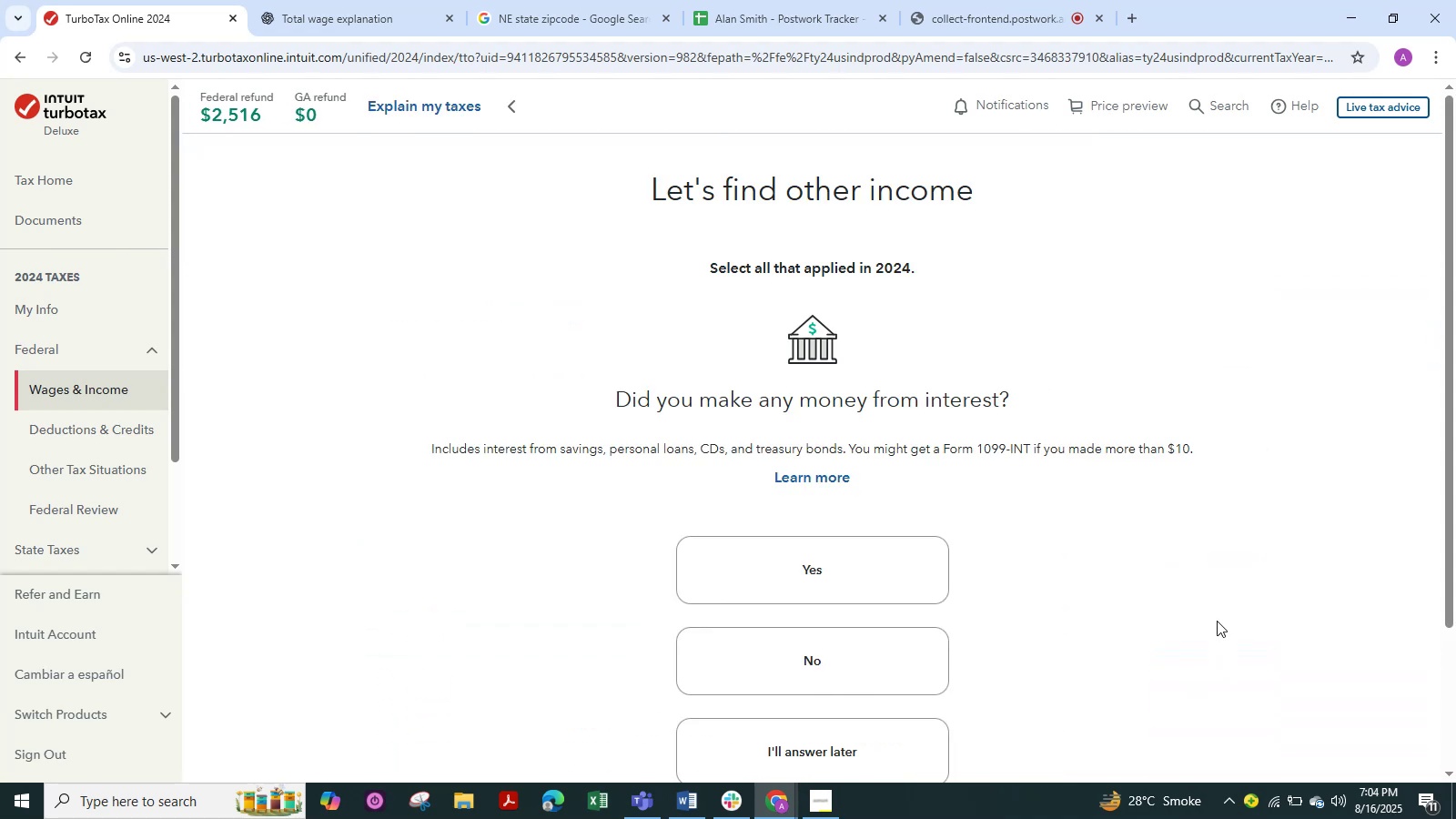 
left_click([827, 647])
 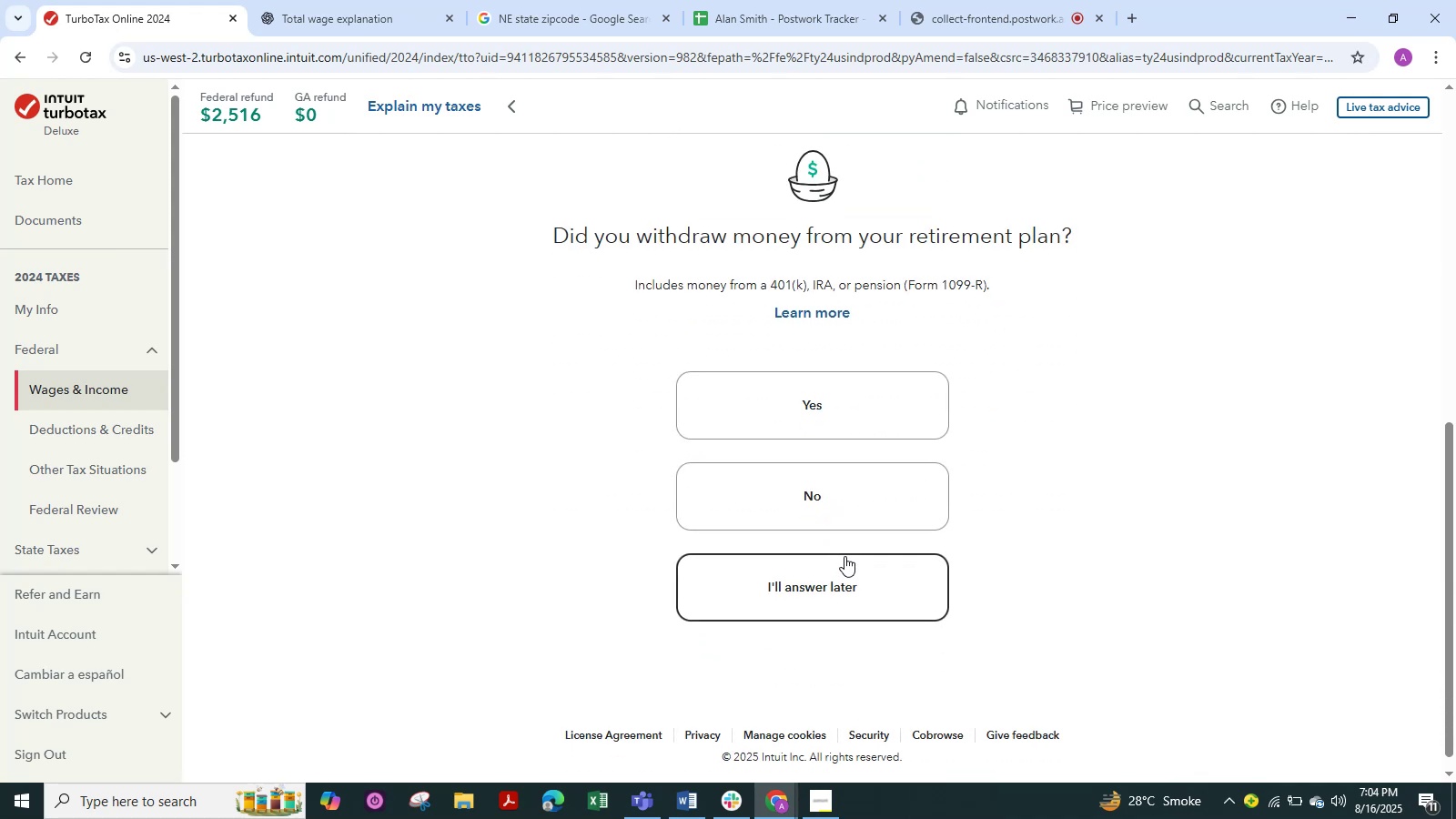 
left_click([850, 504])
 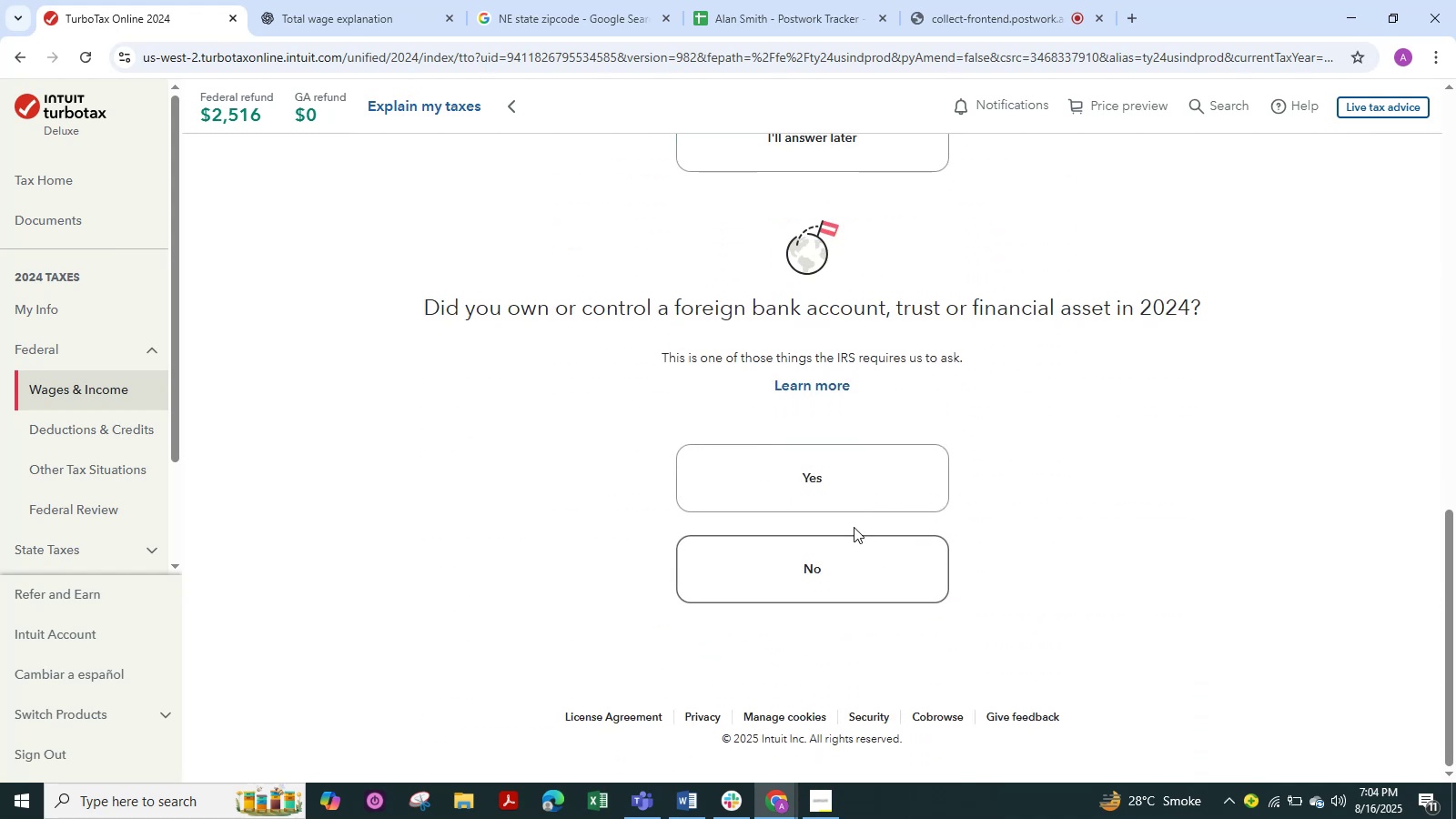 
left_click([858, 557])
 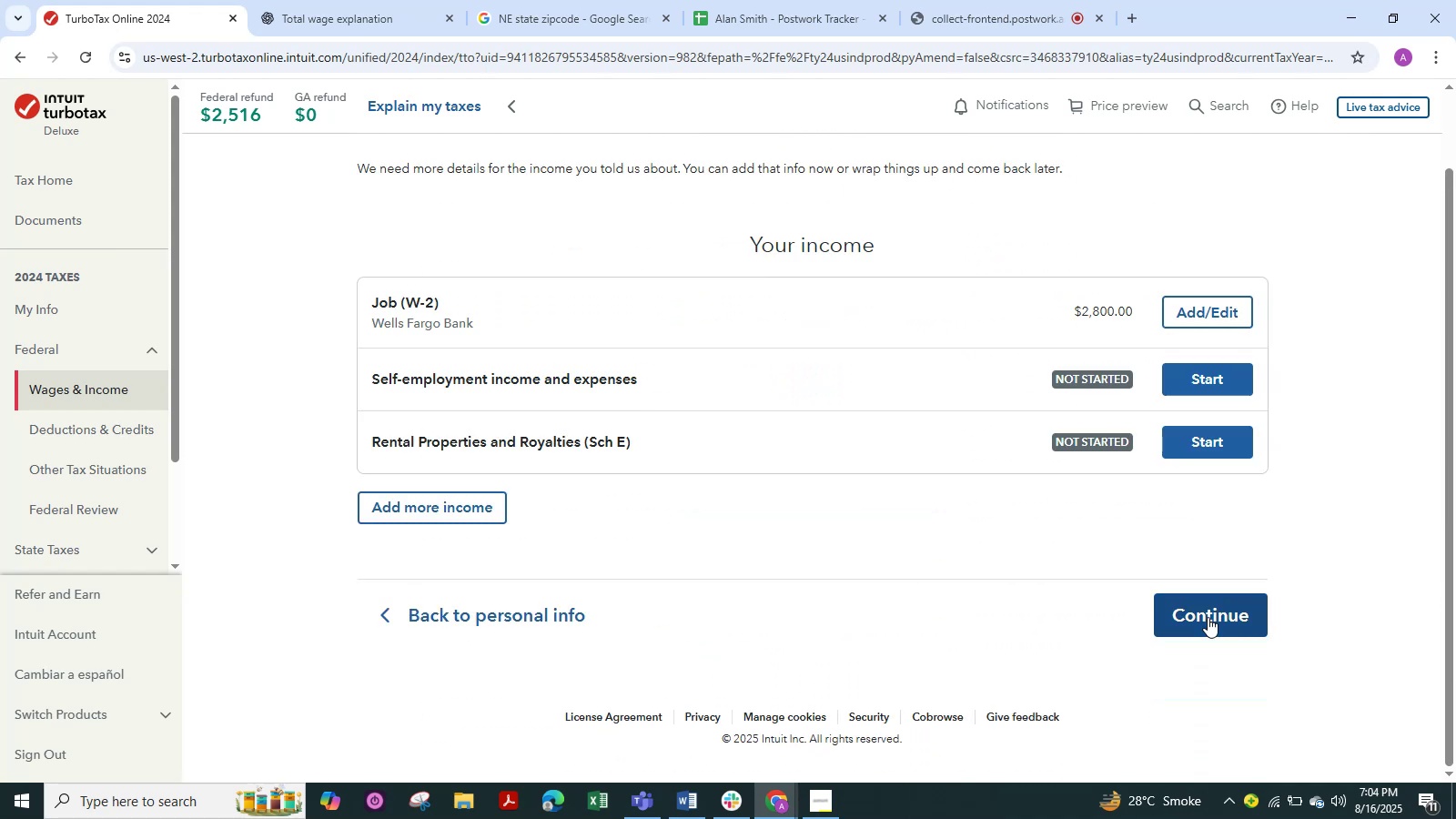 
left_click([1208, 617])
 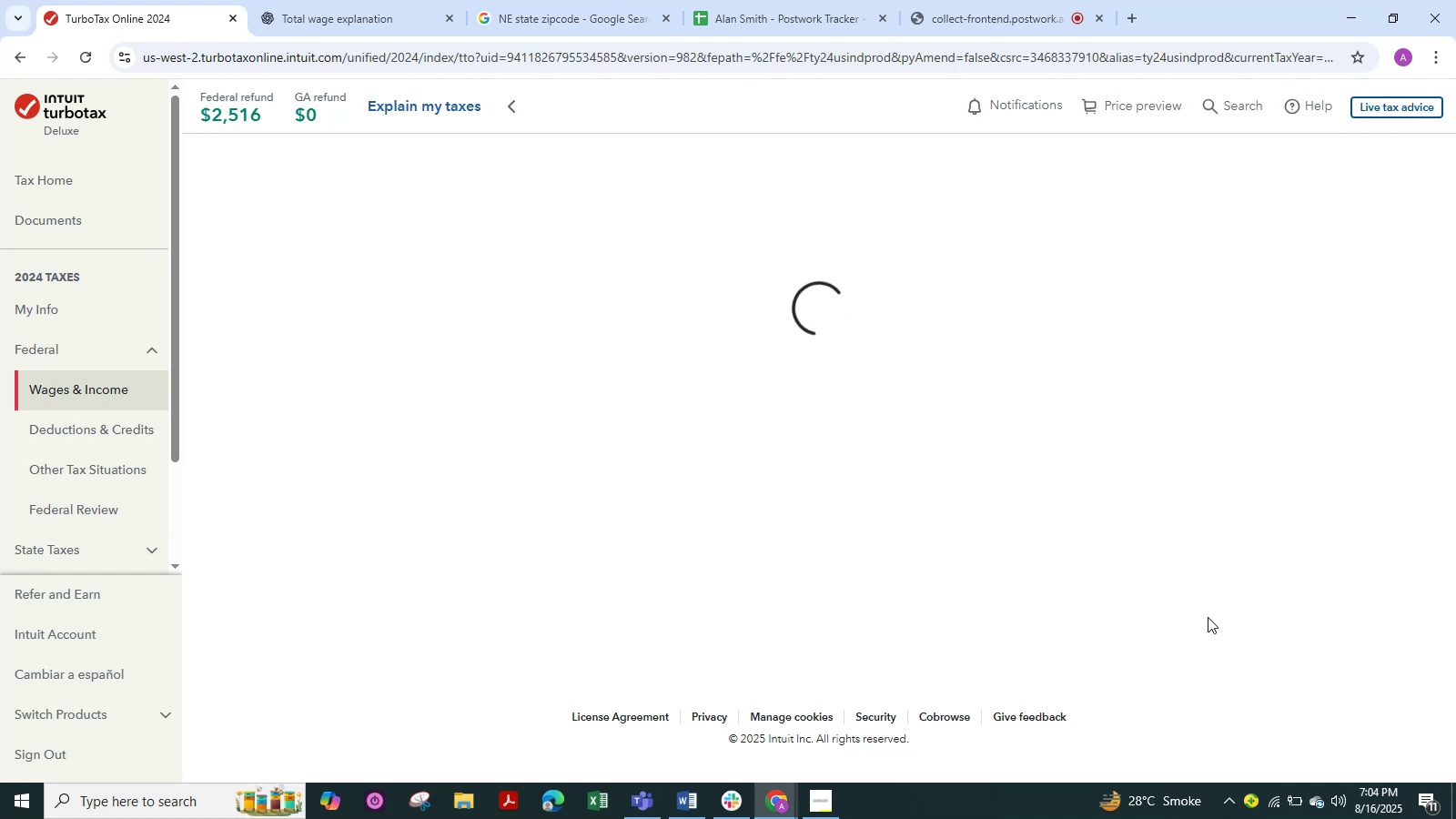 
wait(13.78)
 